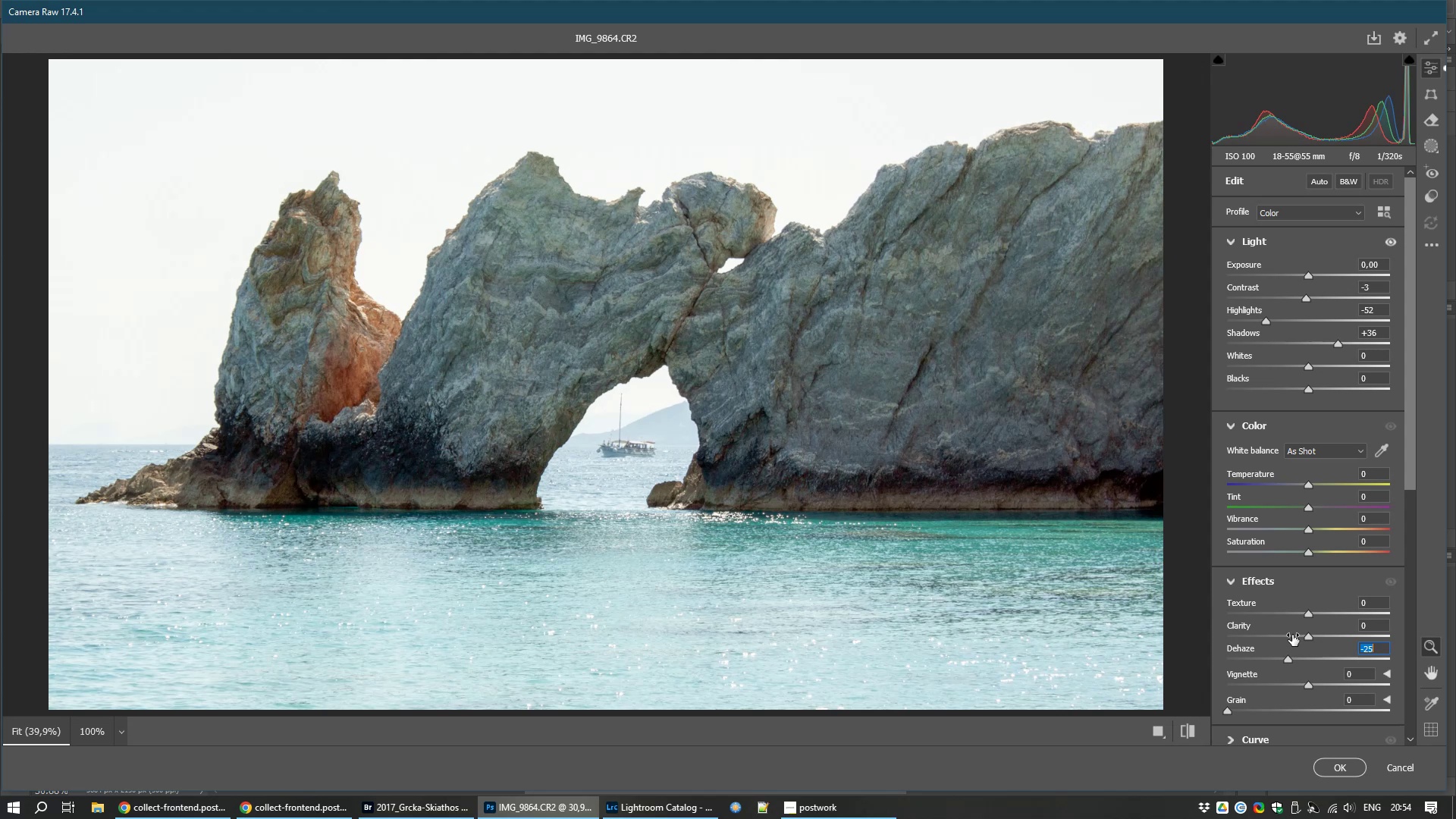 
left_click_drag(start_coordinate=[1310, 635], to_coordinate=[1312, 629])
 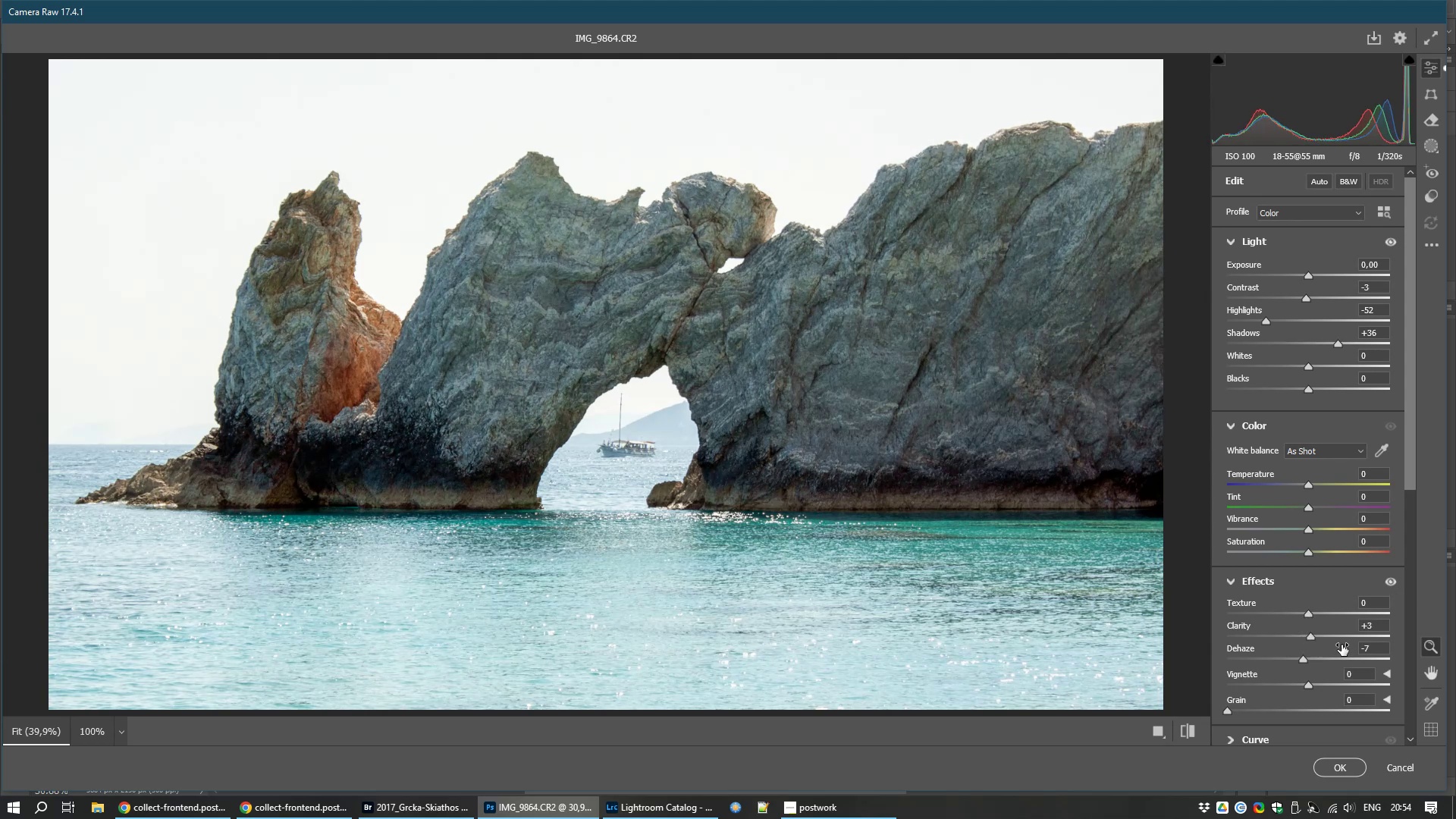 
wait(5.46)
 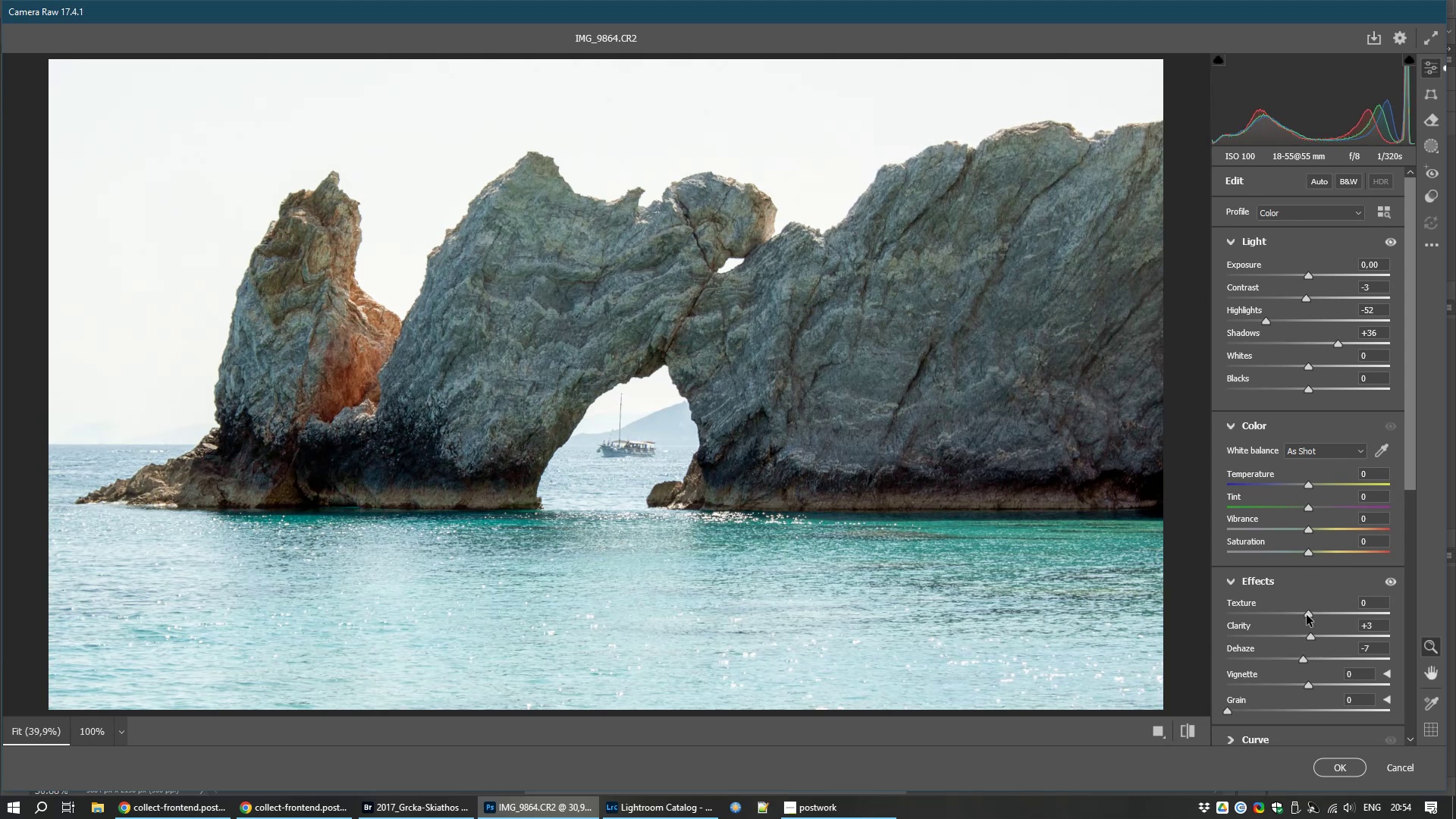 
left_click([1433, 149])
 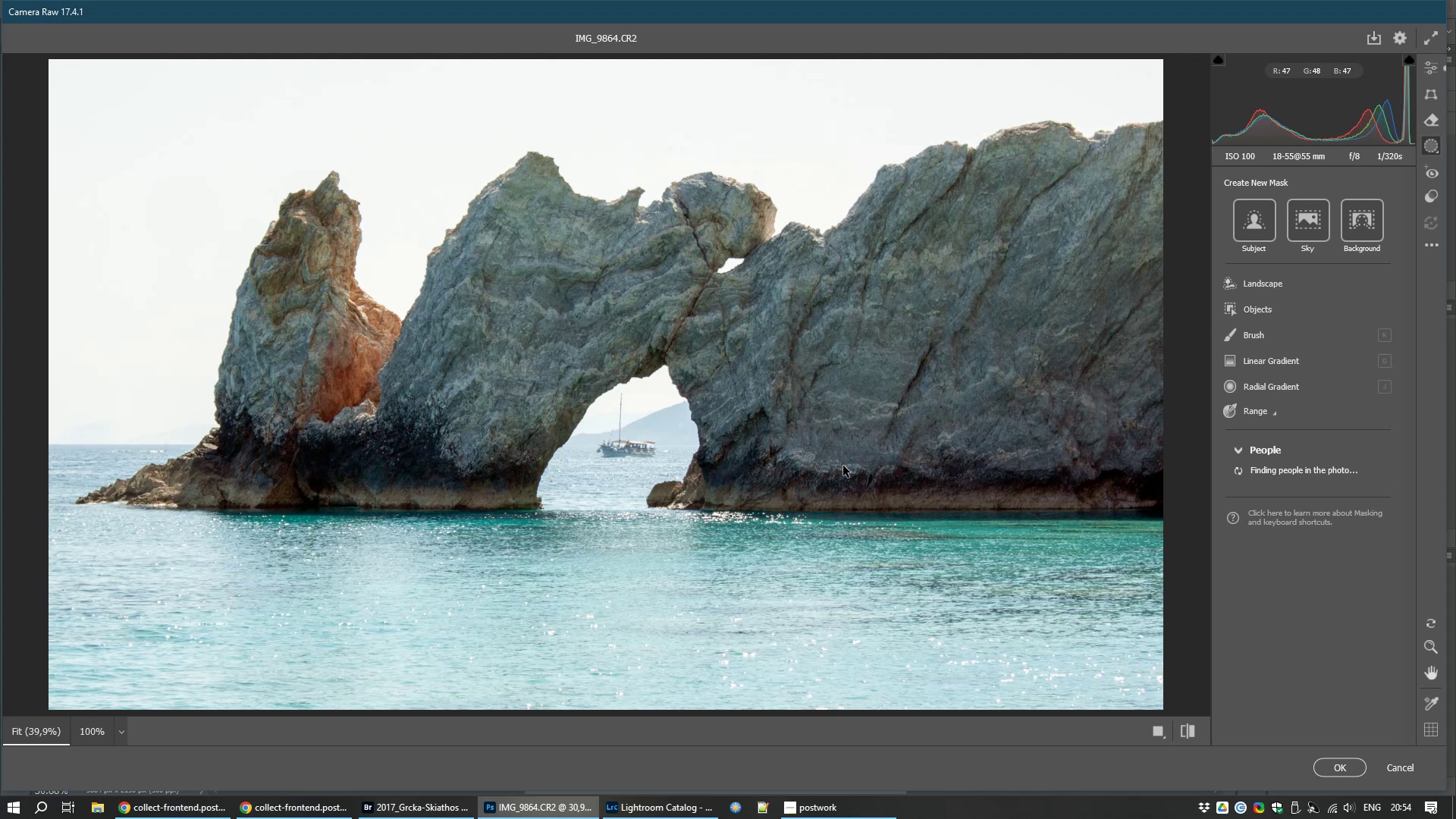 
wait(6.78)
 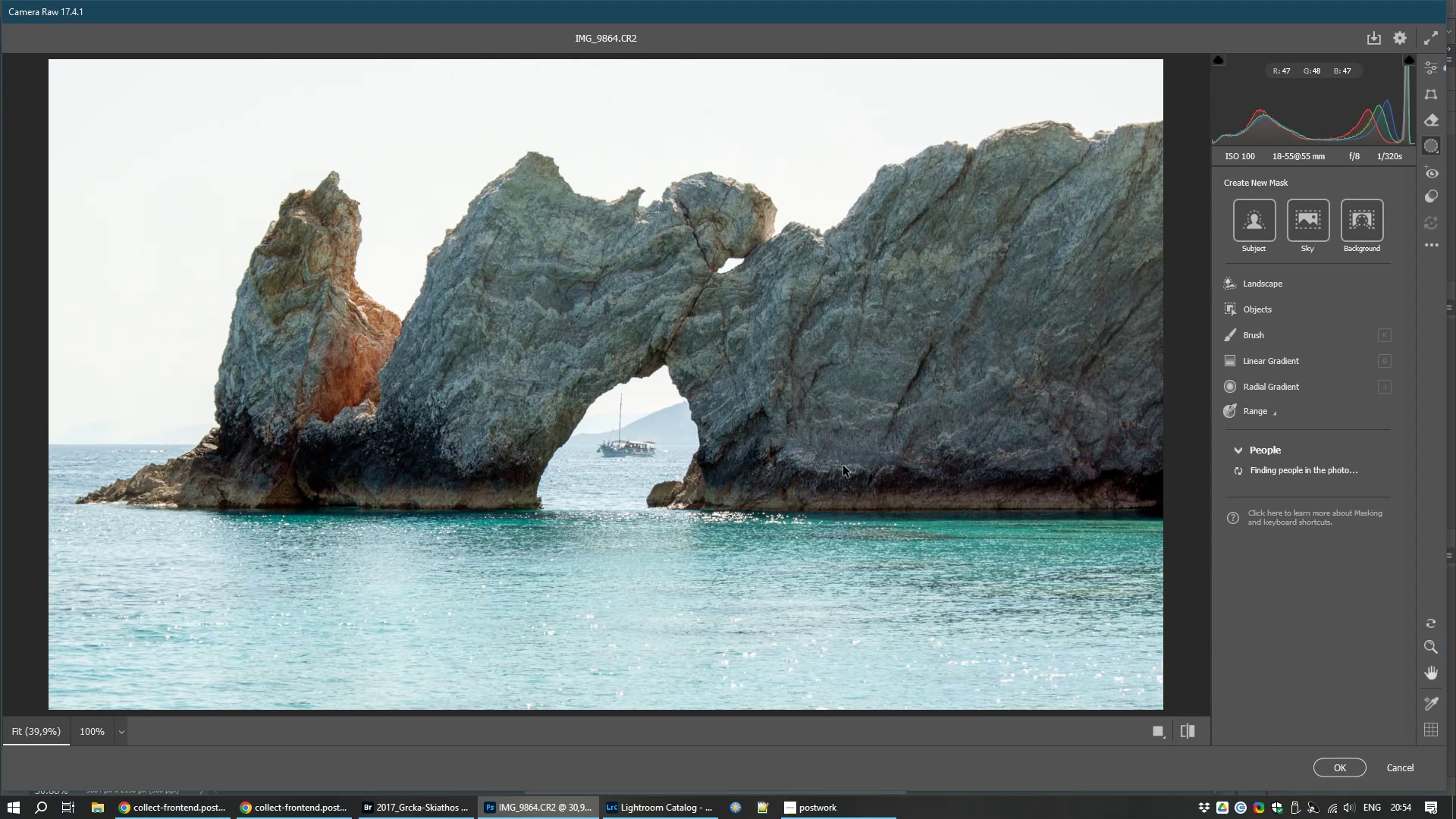 
left_click([1353, 231])
 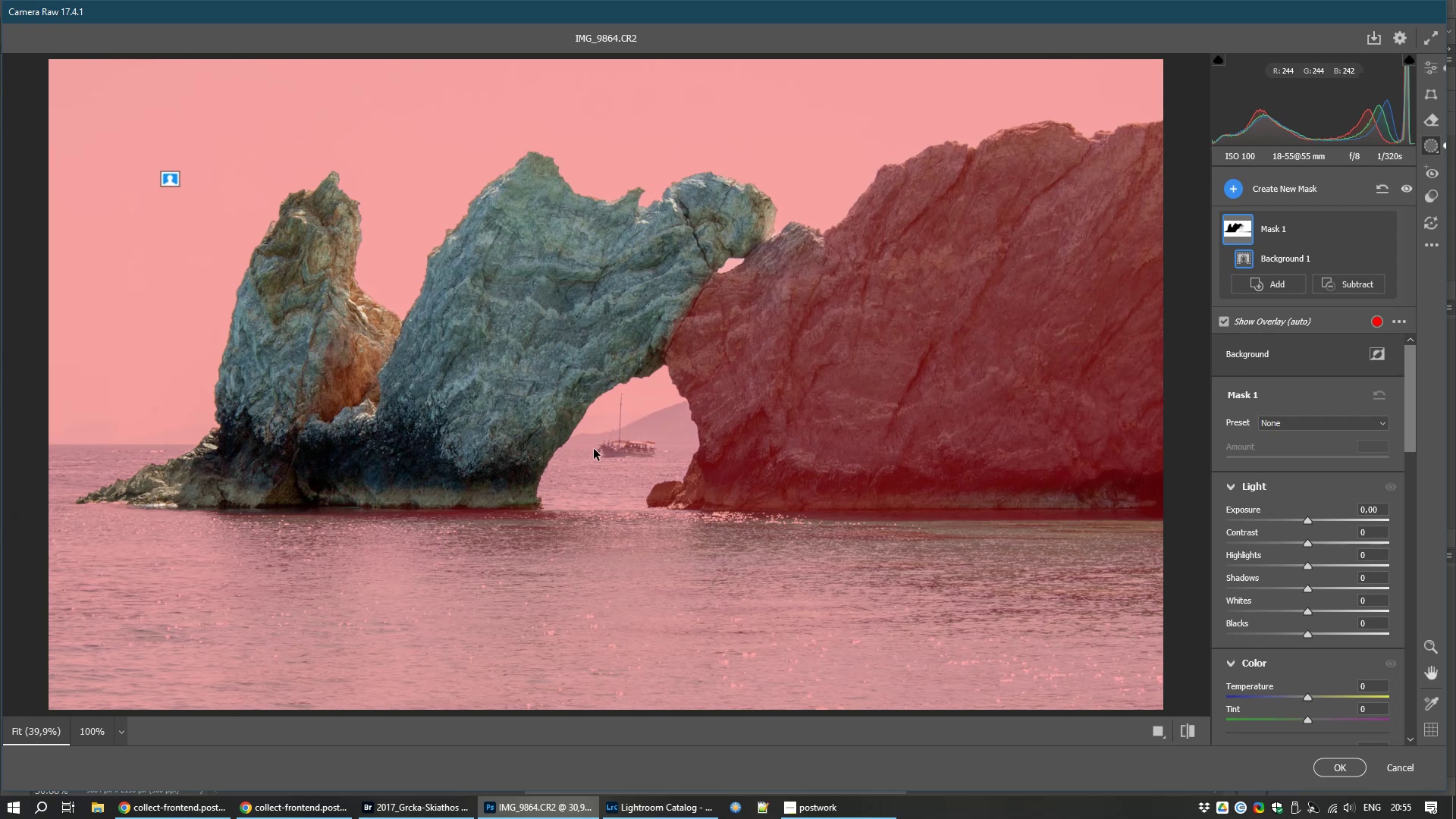 
wait(11.82)
 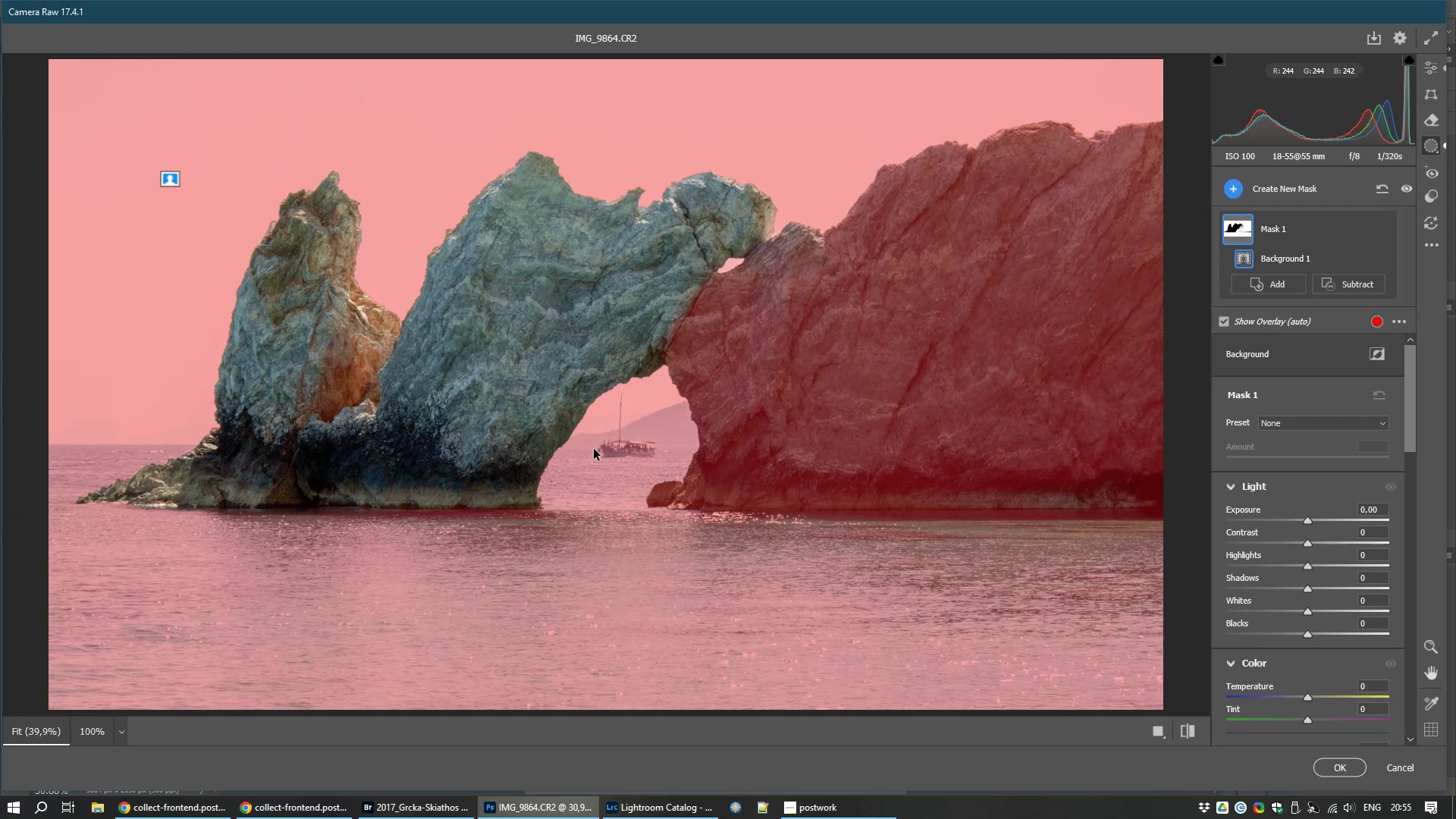 
left_click_drag(start_coordinate=[1307, 518], to_coordinate=[1304, 515])
 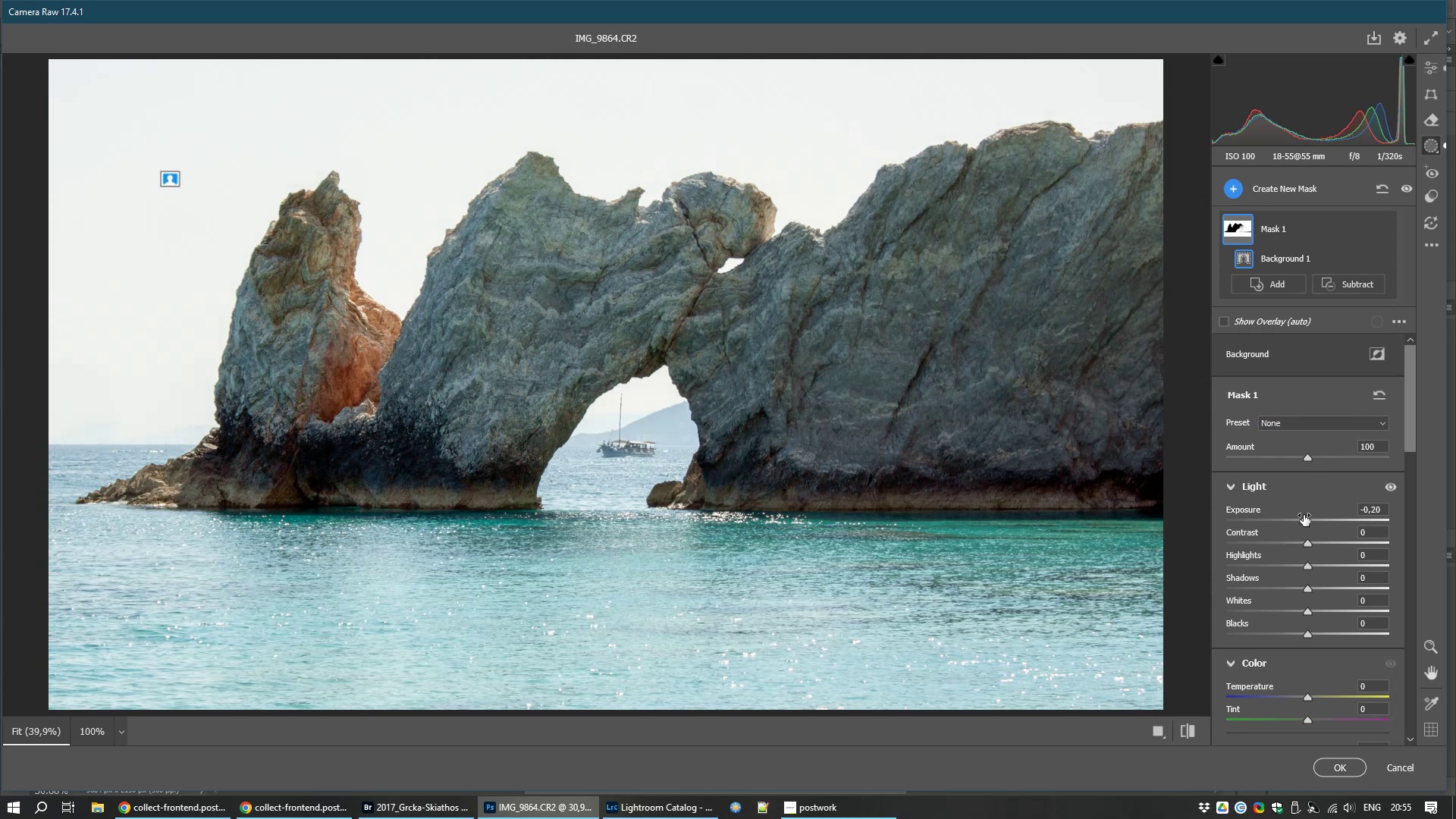 
left_click_drag(start_coordinate=[1308, 544], to_coordinate=[1323, 542])
 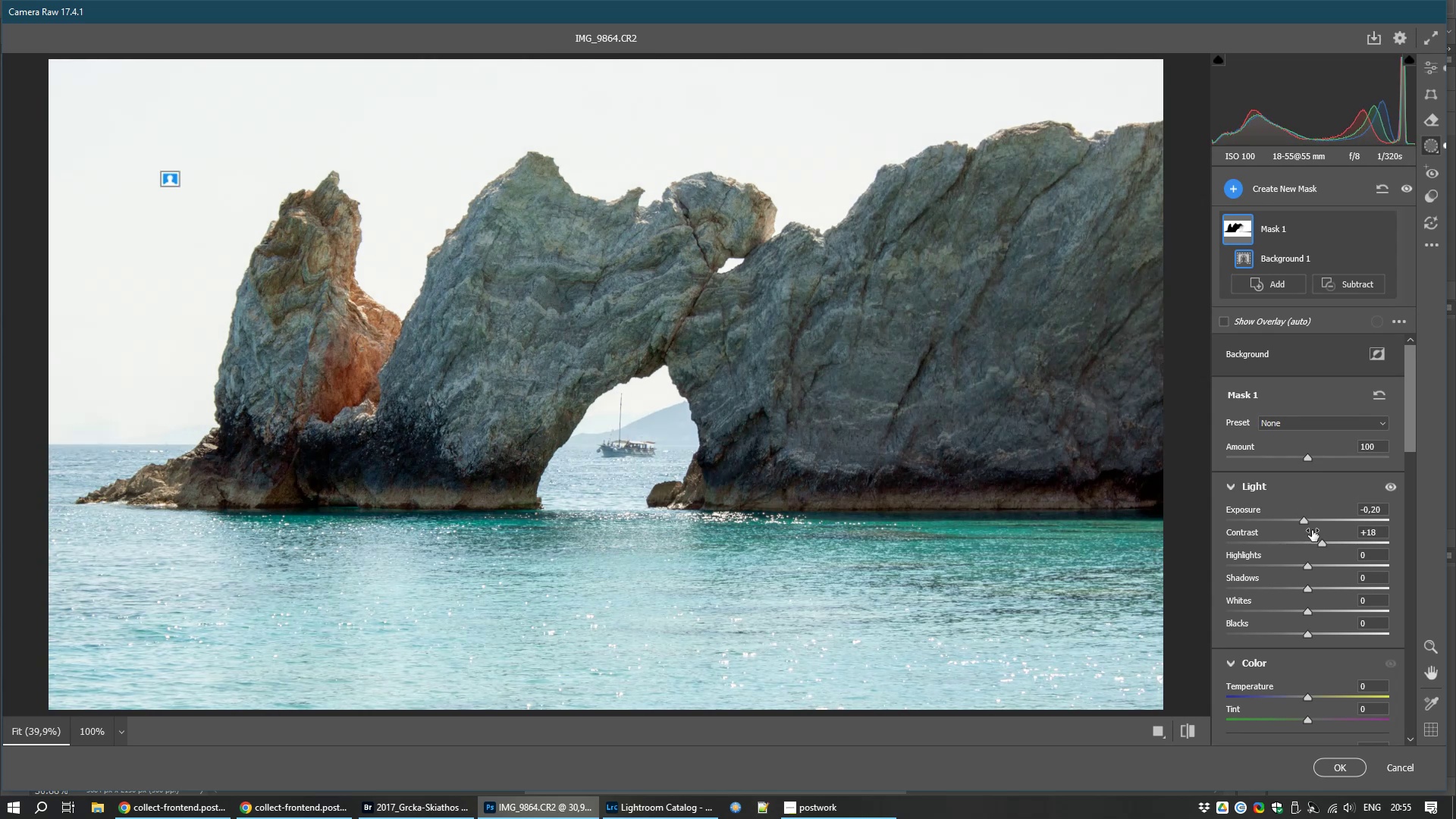 
left_click_drag(start_coordinate=[1304, 522], to_coordinate=[1310, 522])
 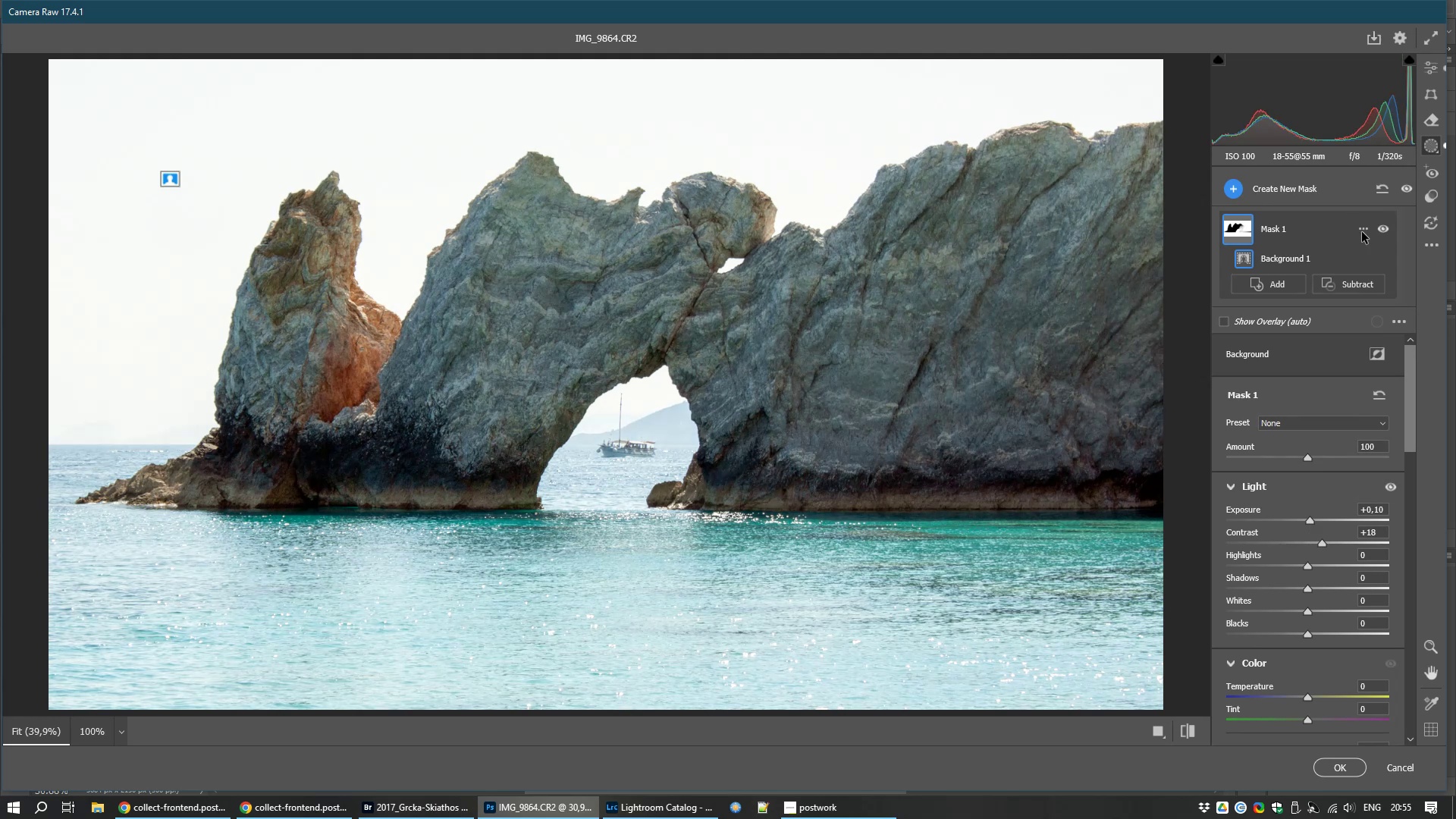 
left_click([1363, 232])
 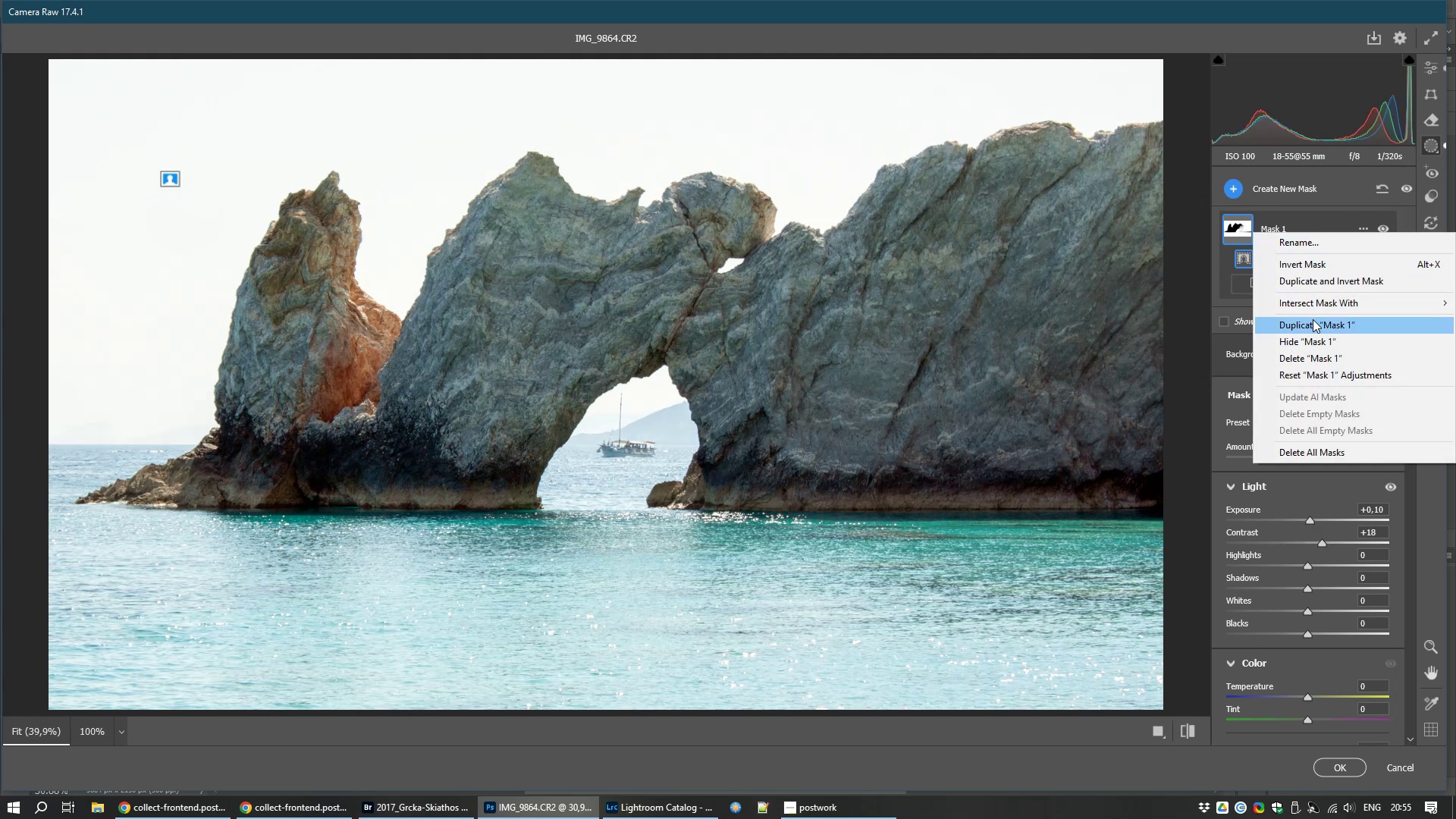 
left_click([1314, 361])
 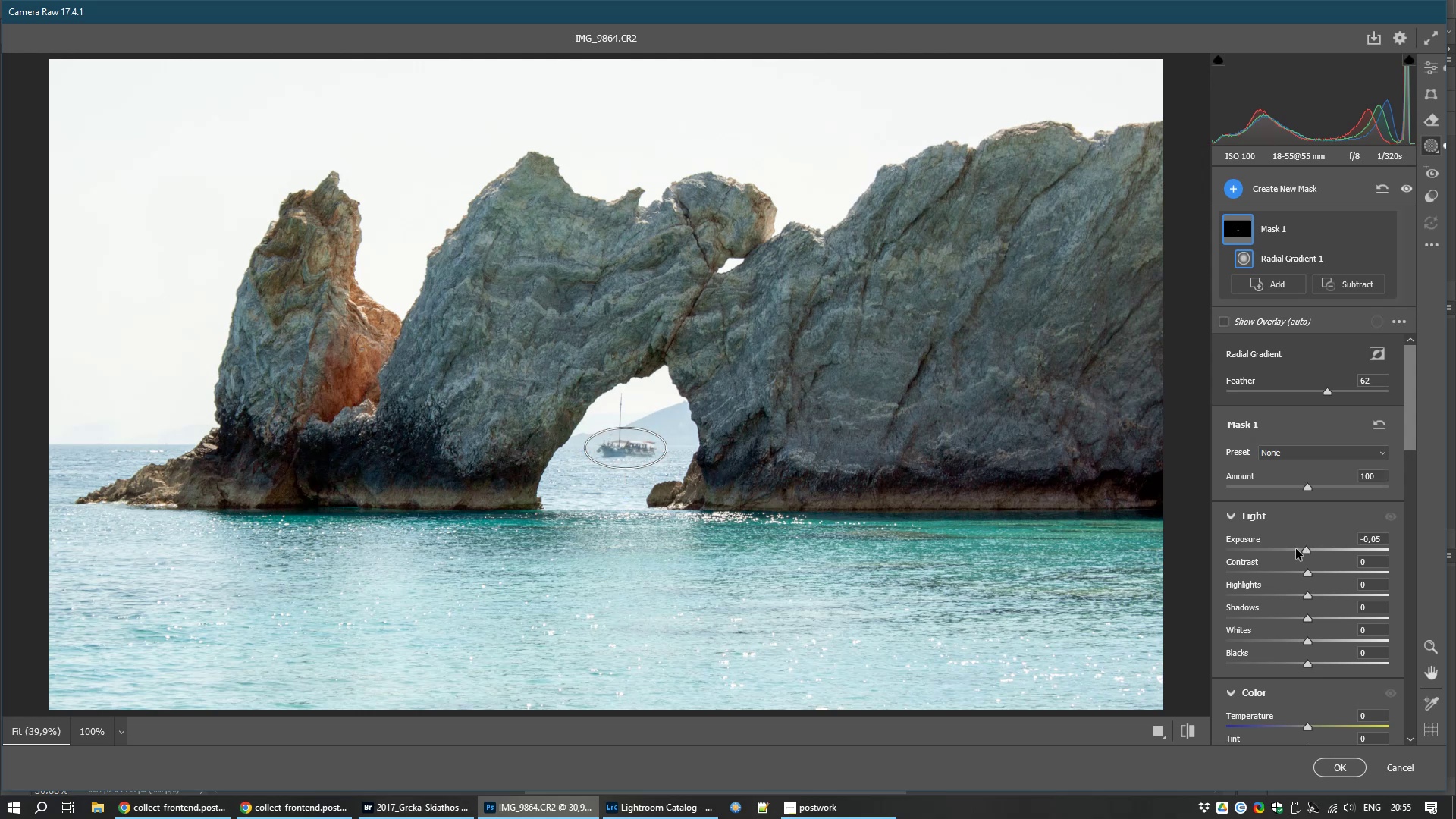 
wait(31.47)
 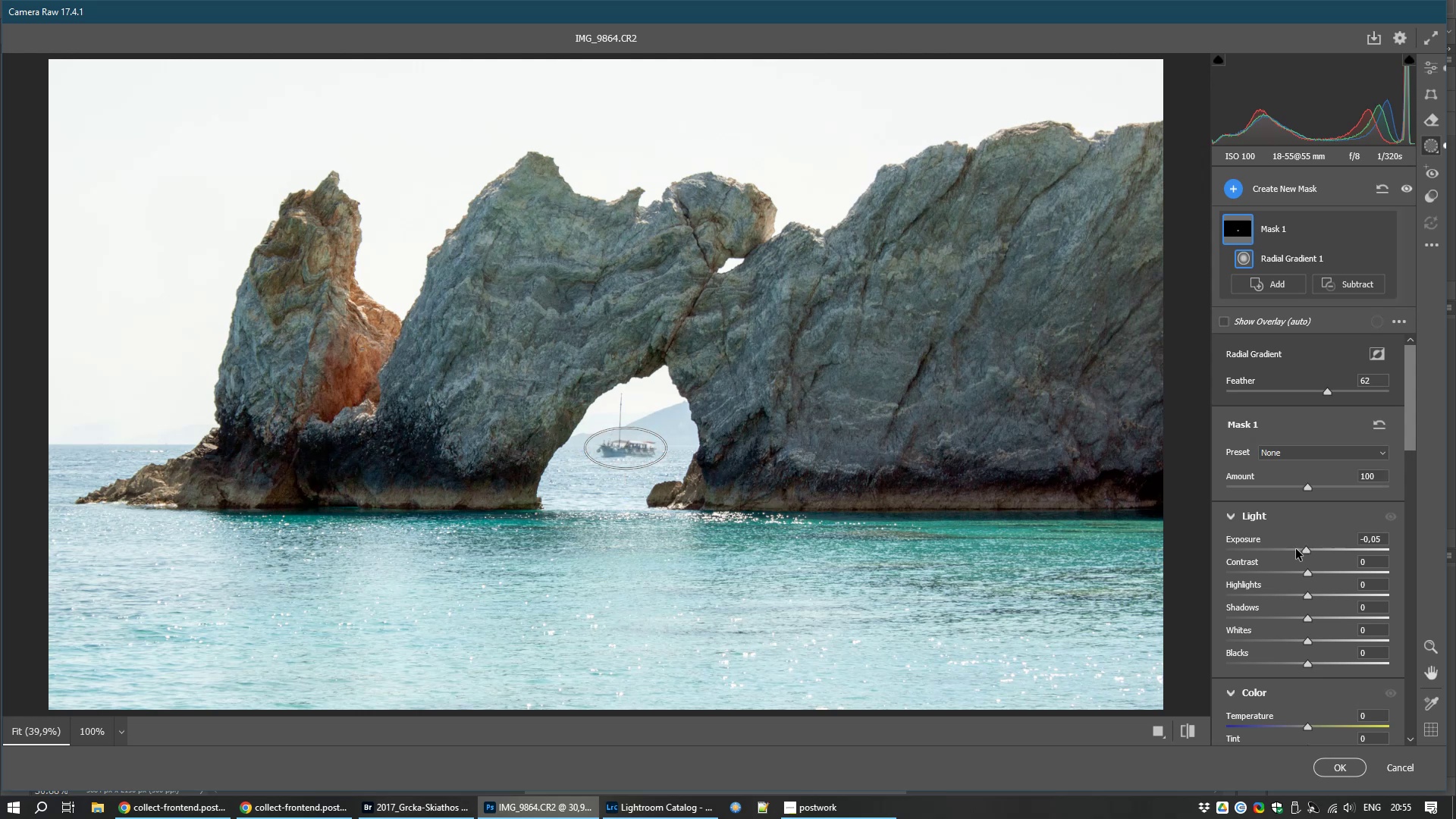 
scroll: coordinate [1276, 570], scroll_direction: down, amount: 15.0
 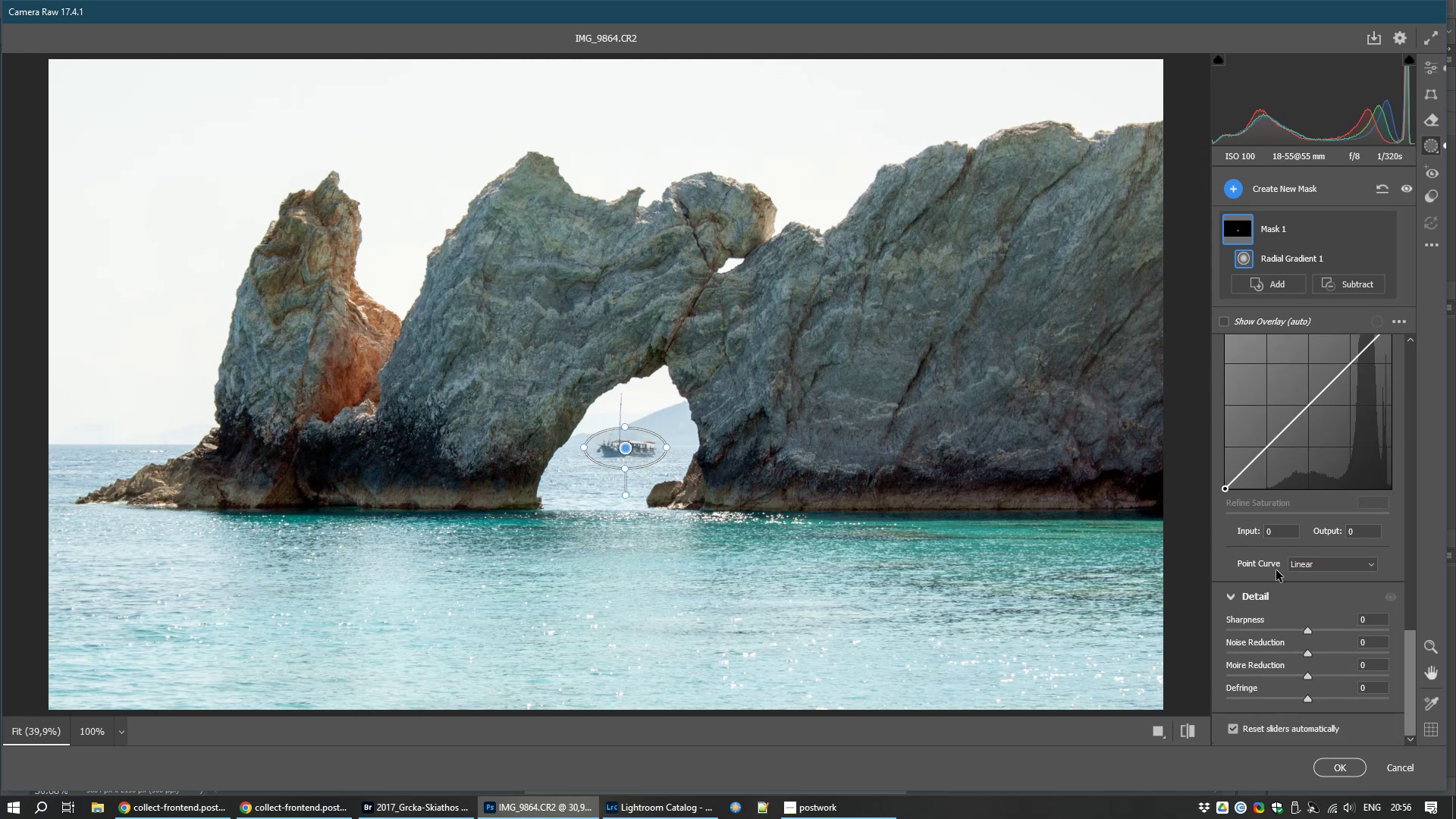 
scroll: coordinate [1276, 570], scroll_direction: up, amount: 5.0
 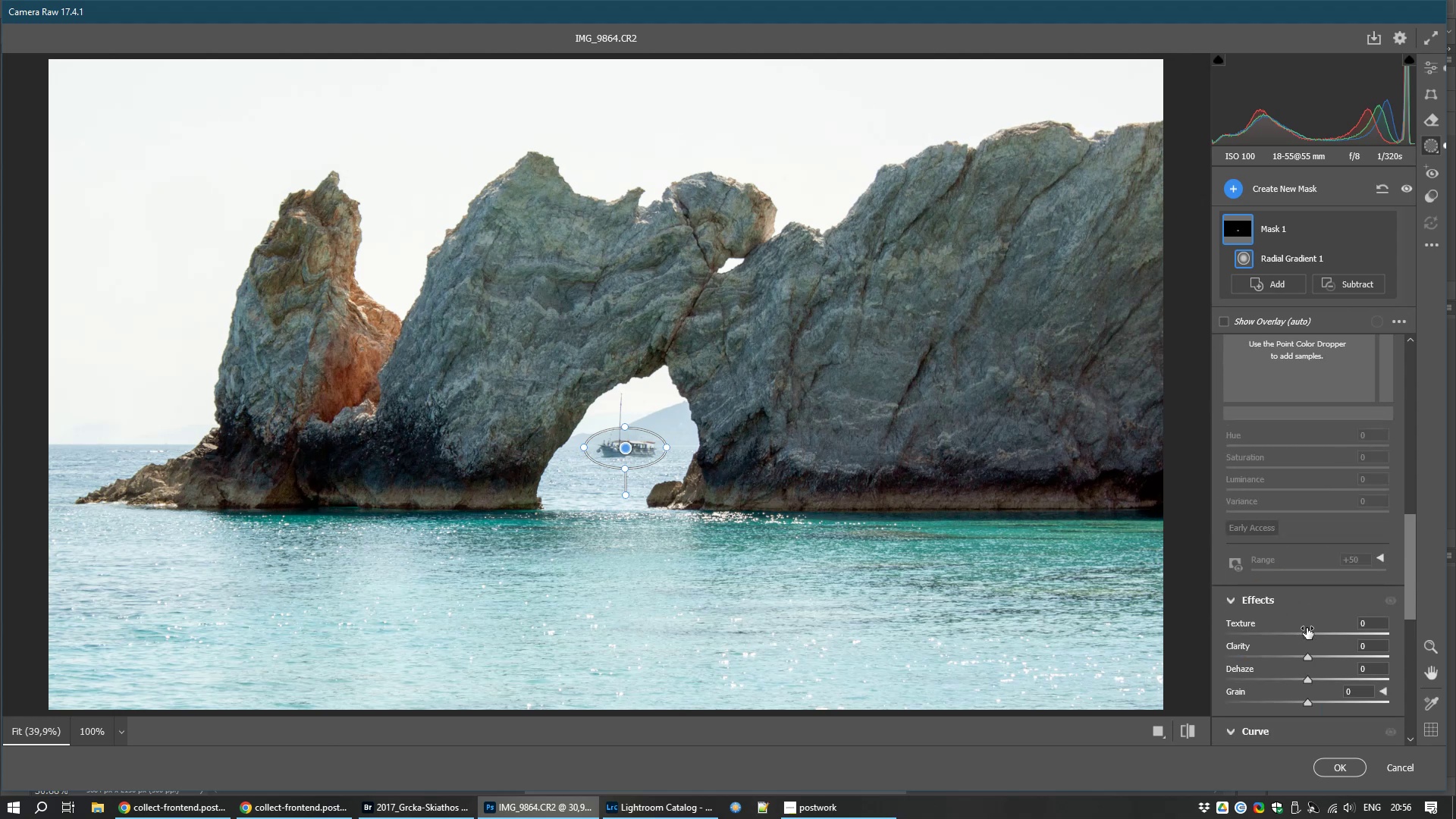 
scroll: coordinate [1305, 628], scroll_direction: down, amount: 1.0
 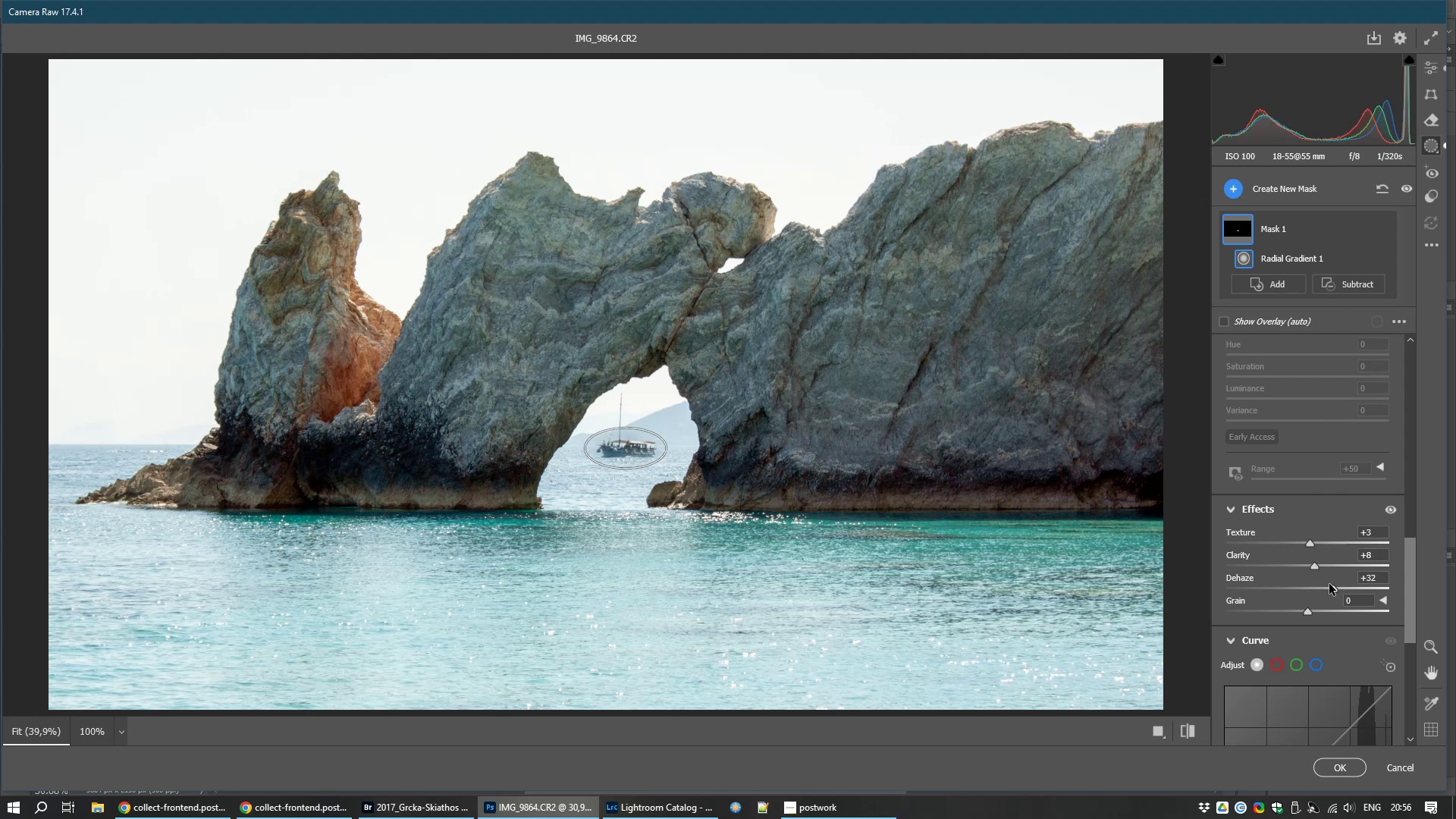 
wait(18.55)
 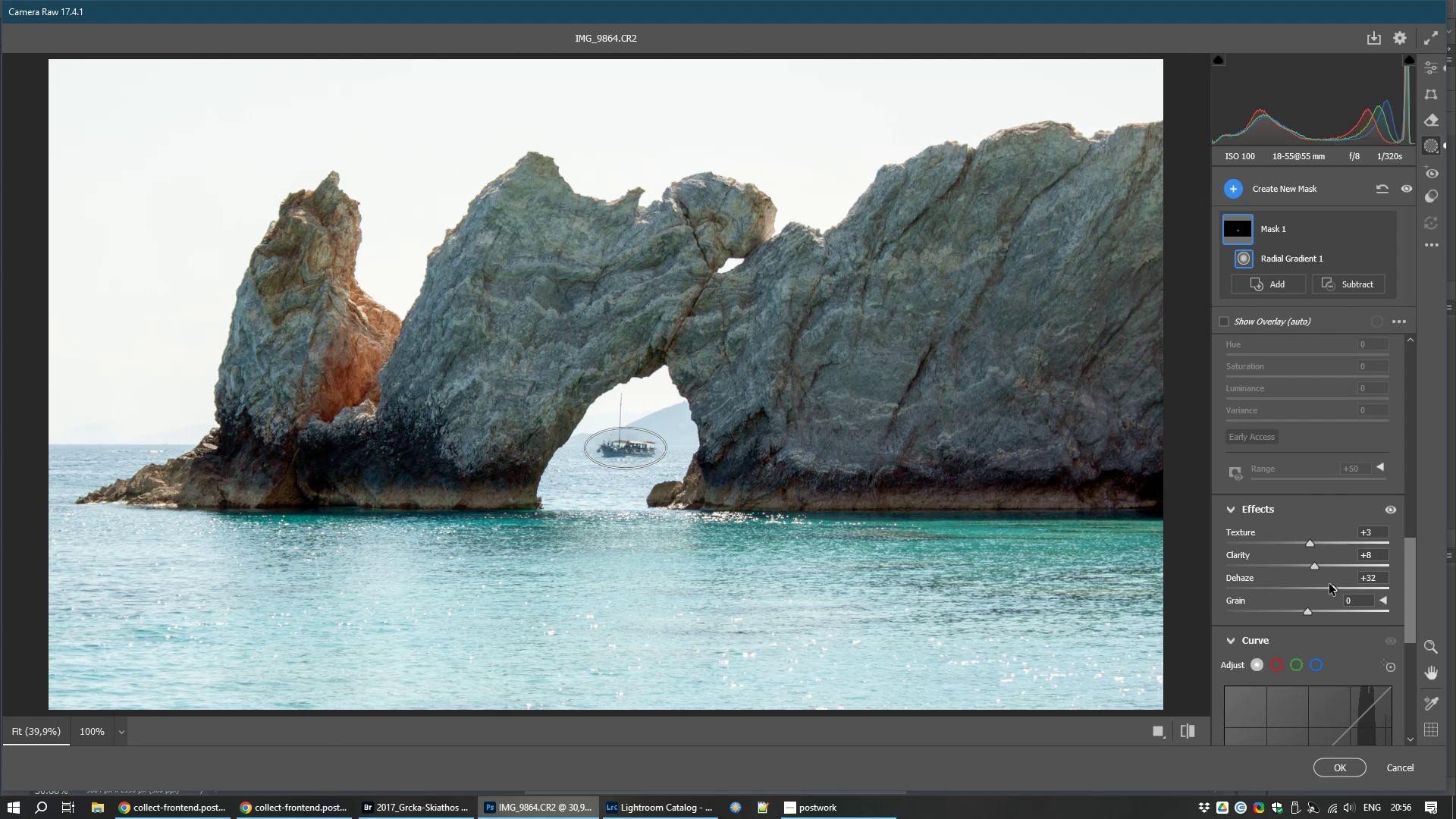 
left_click([1344, 761])
 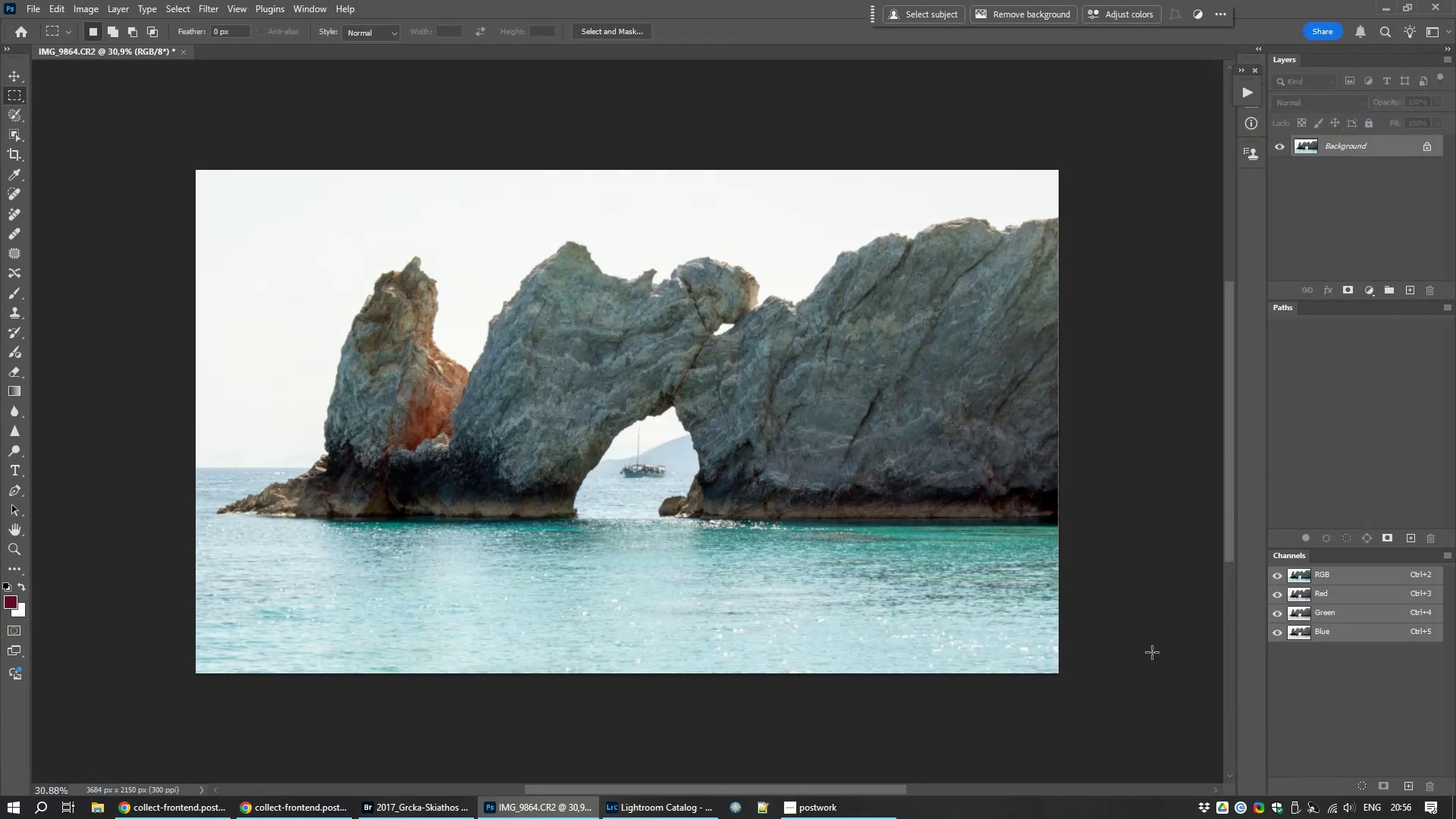 
wait(8.18)
 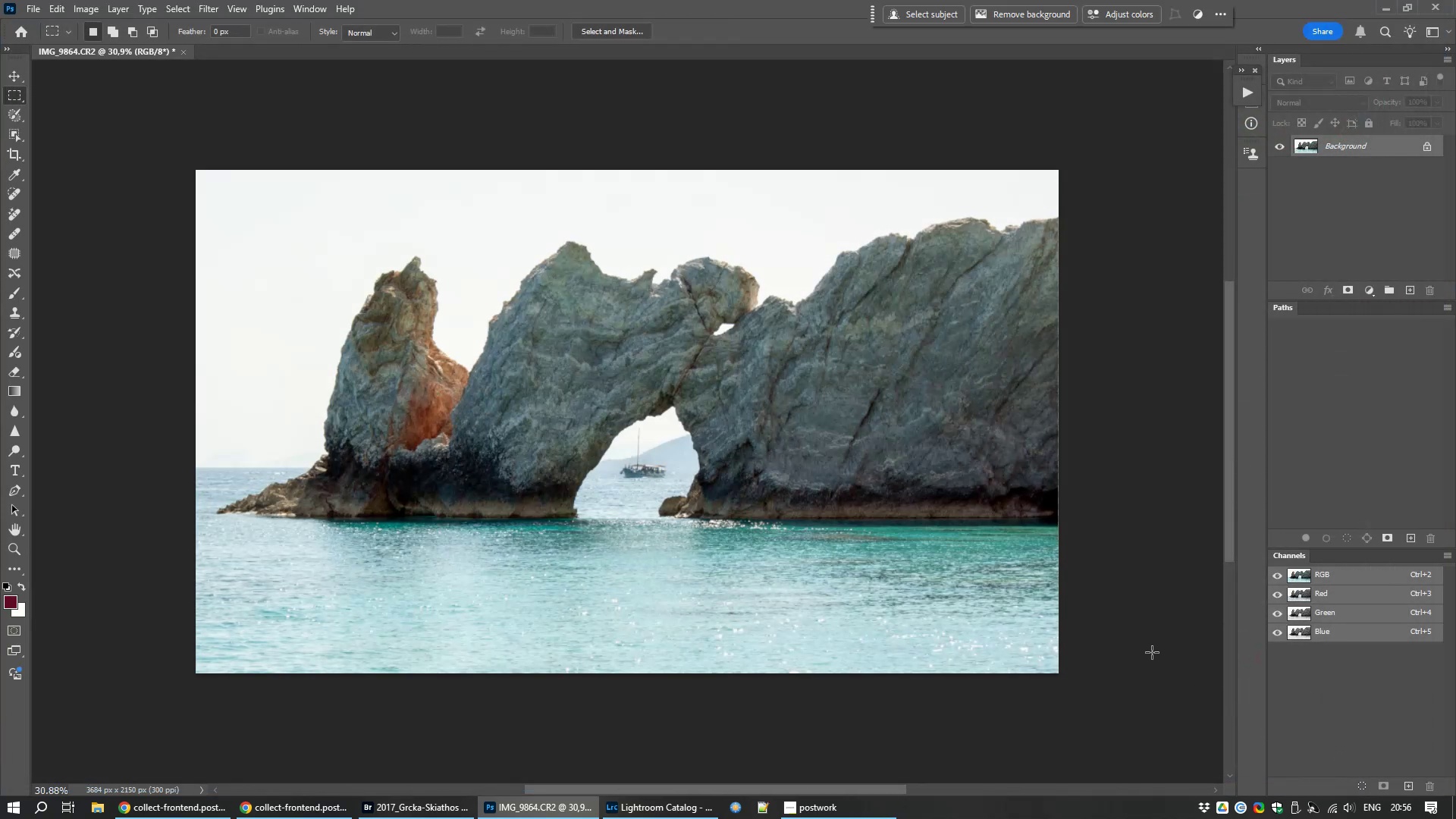 
hold_key(key=ControlLeft, duration=1.52)
 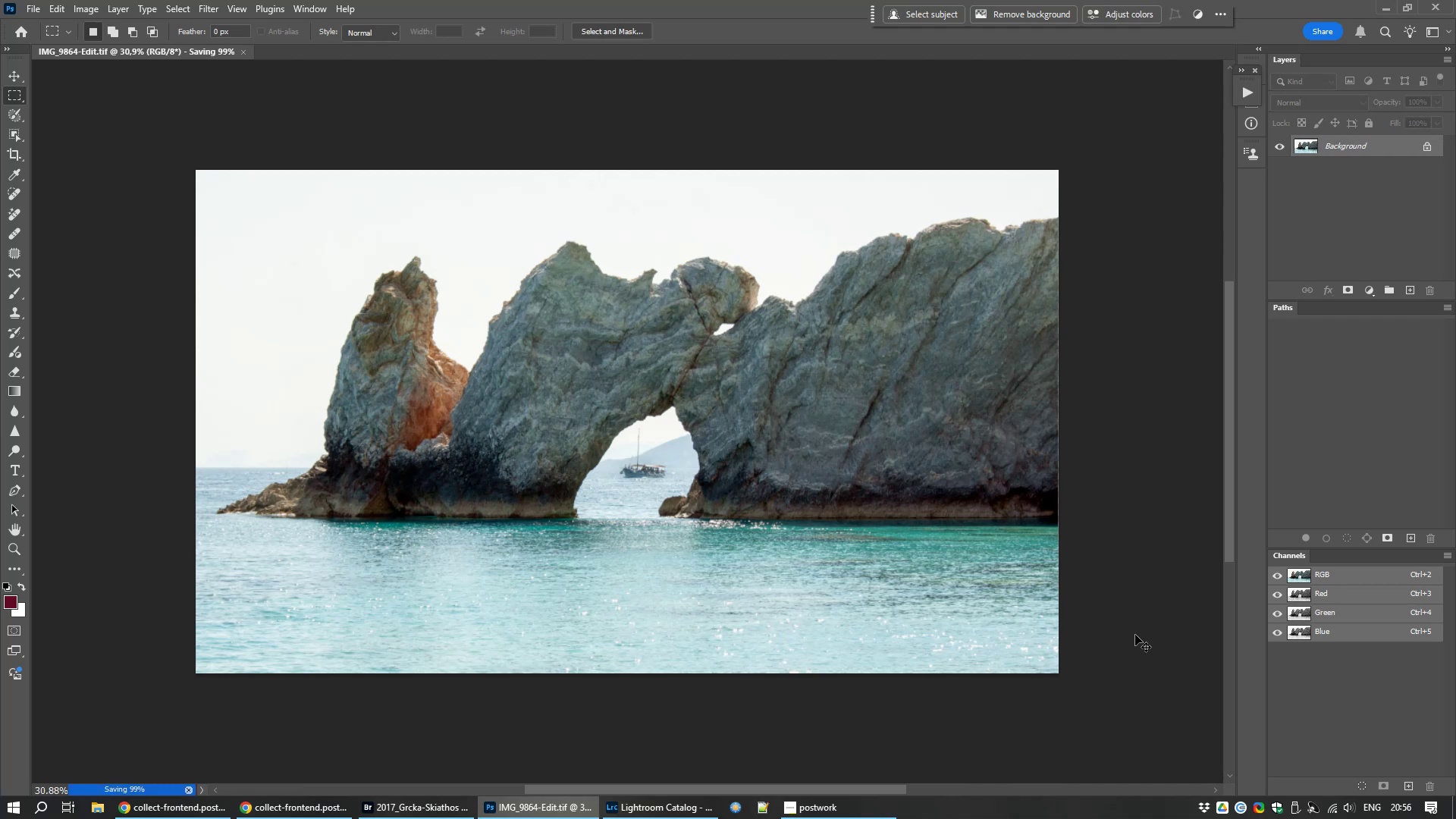 
key(Control+S)
 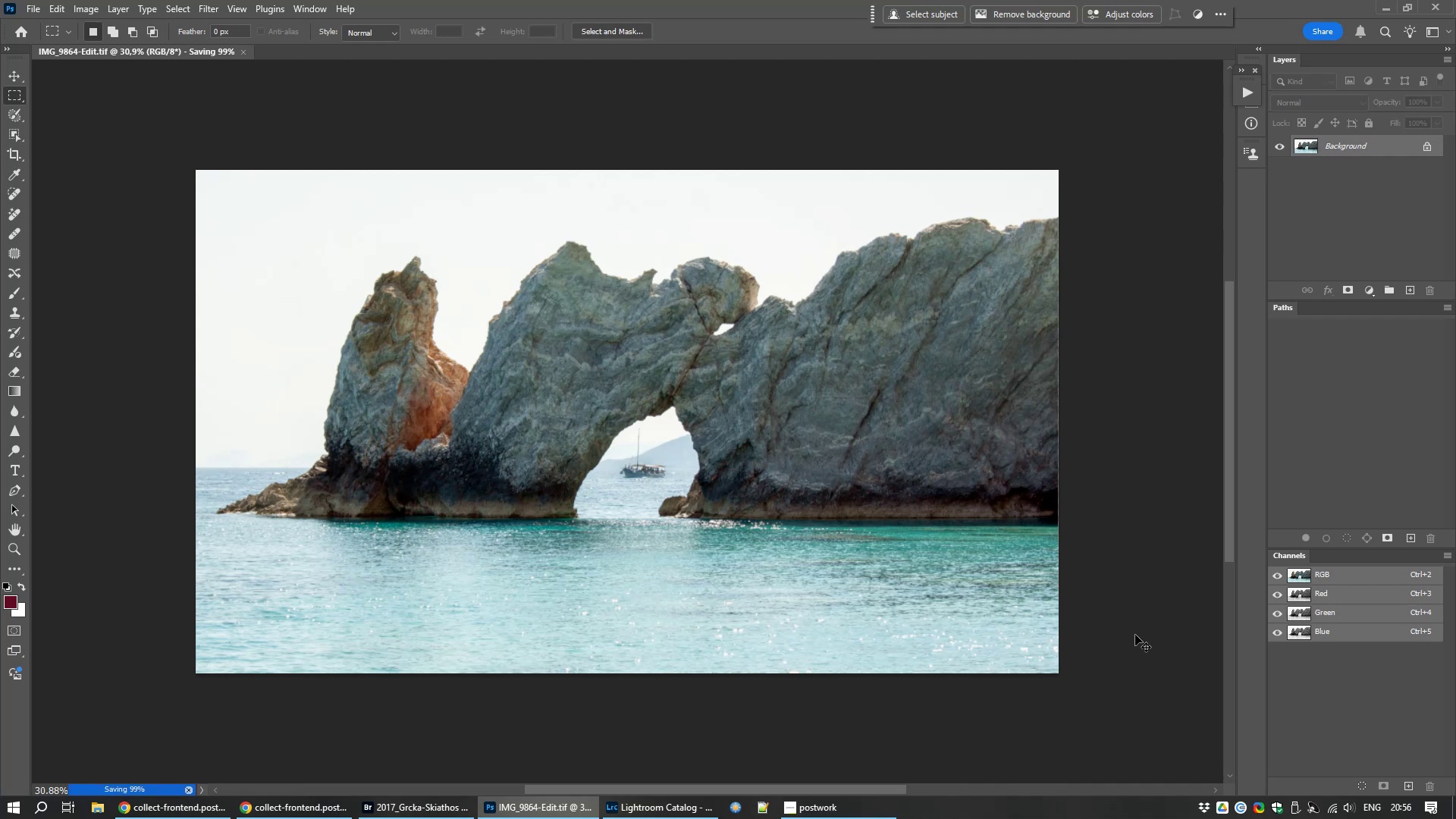 
key(Control+W)
 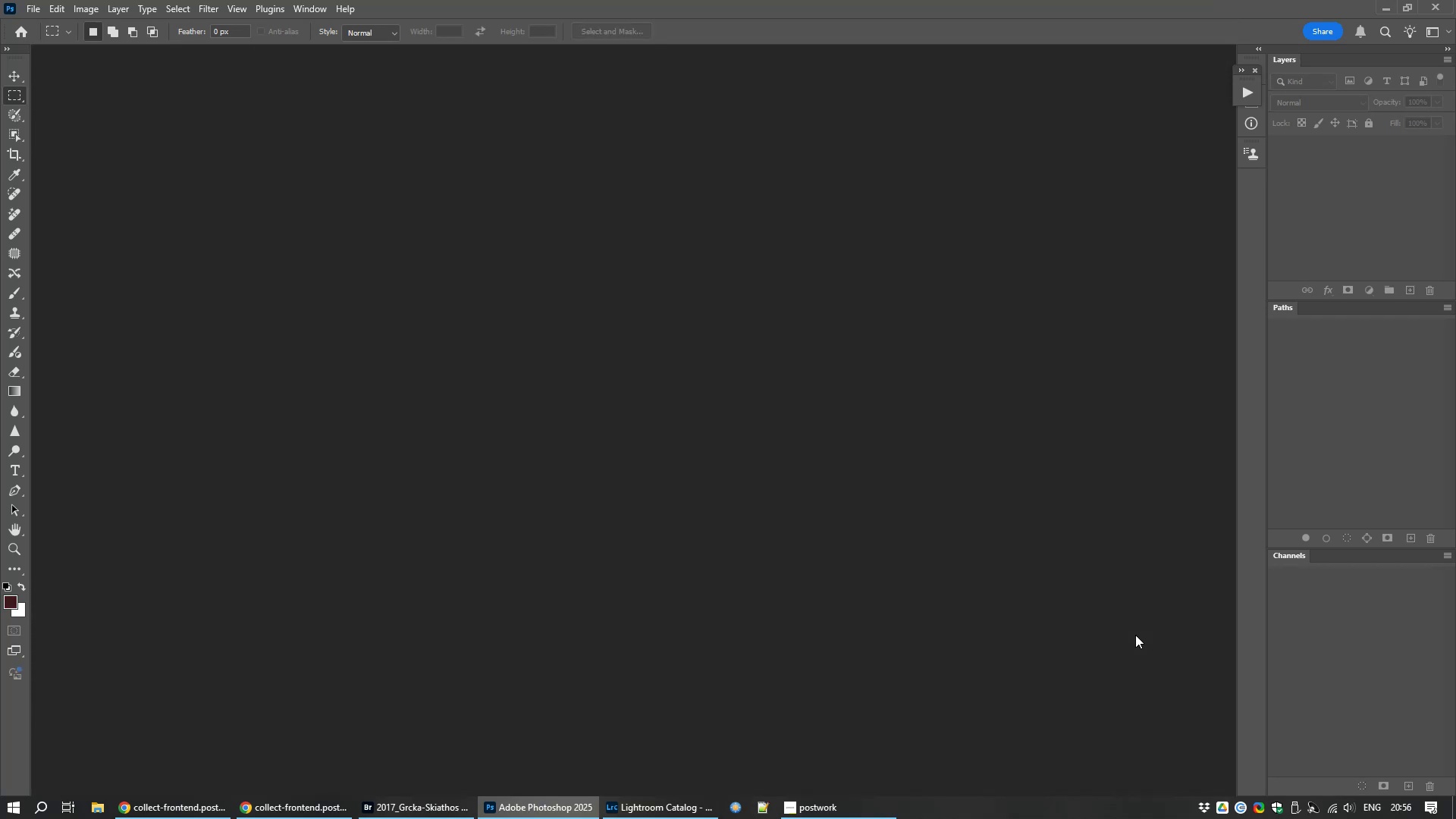 
wait(6.39)
 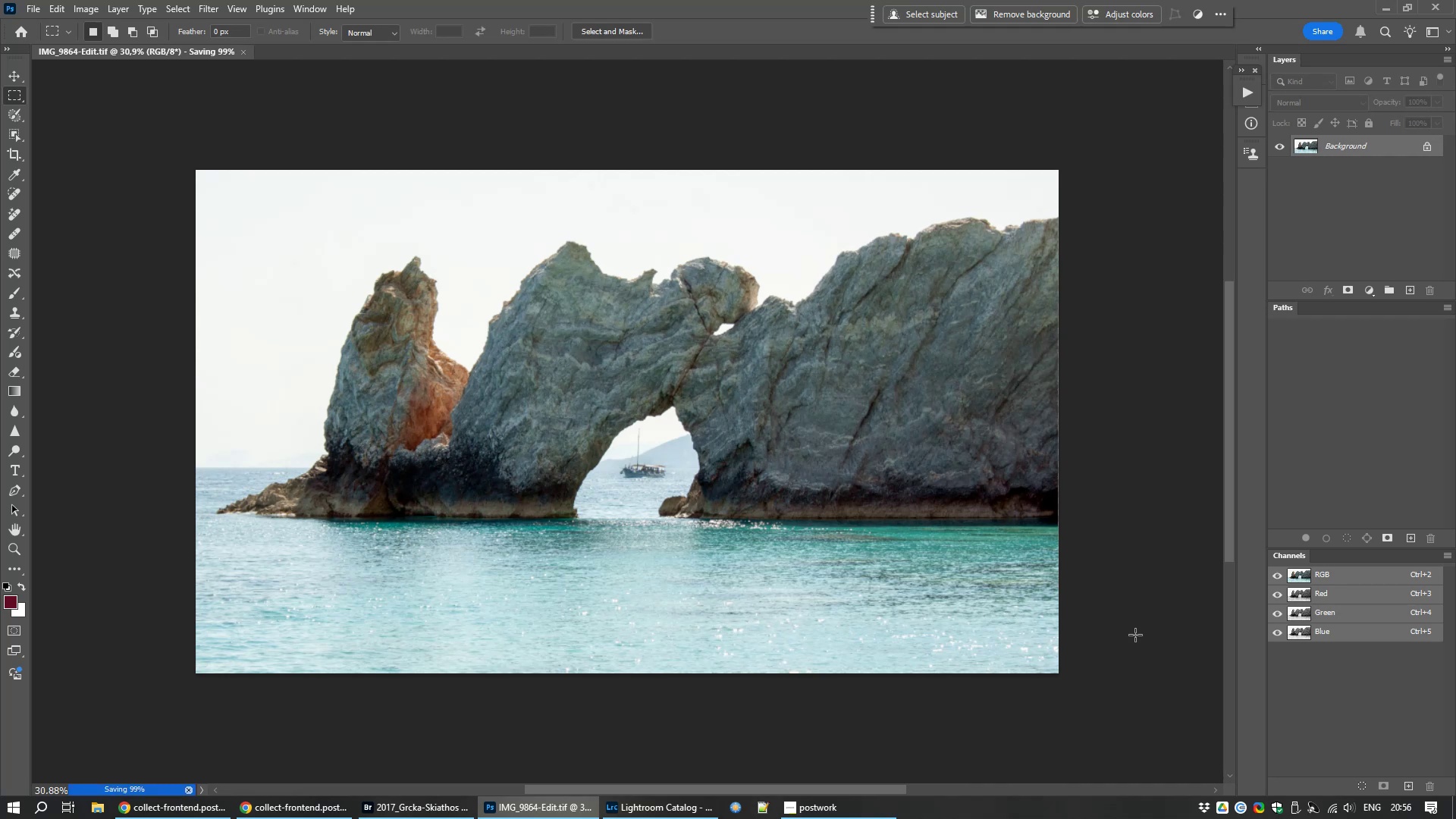 
left_click([673, 810])
 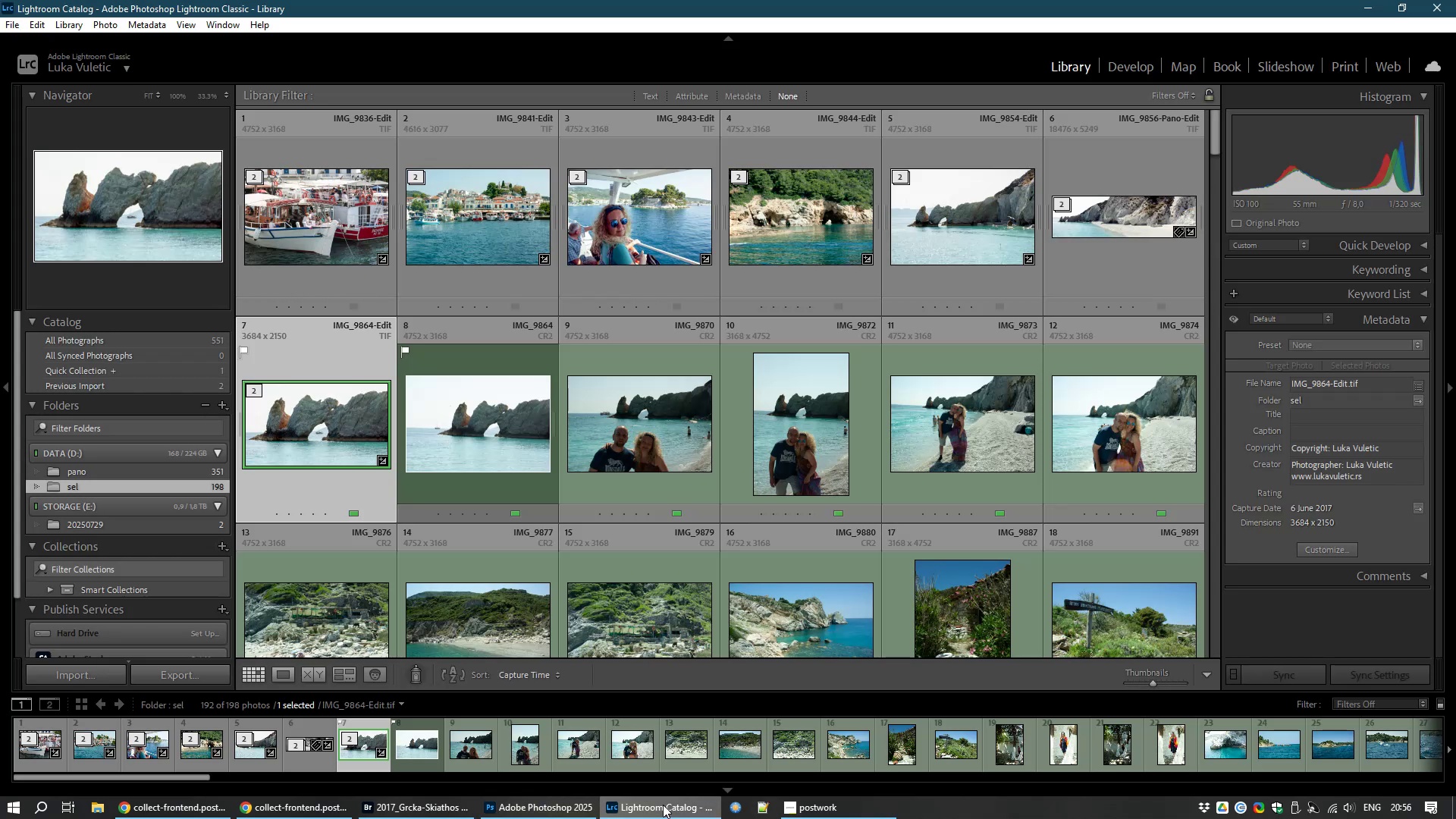 
mouse_move([742, 648])
 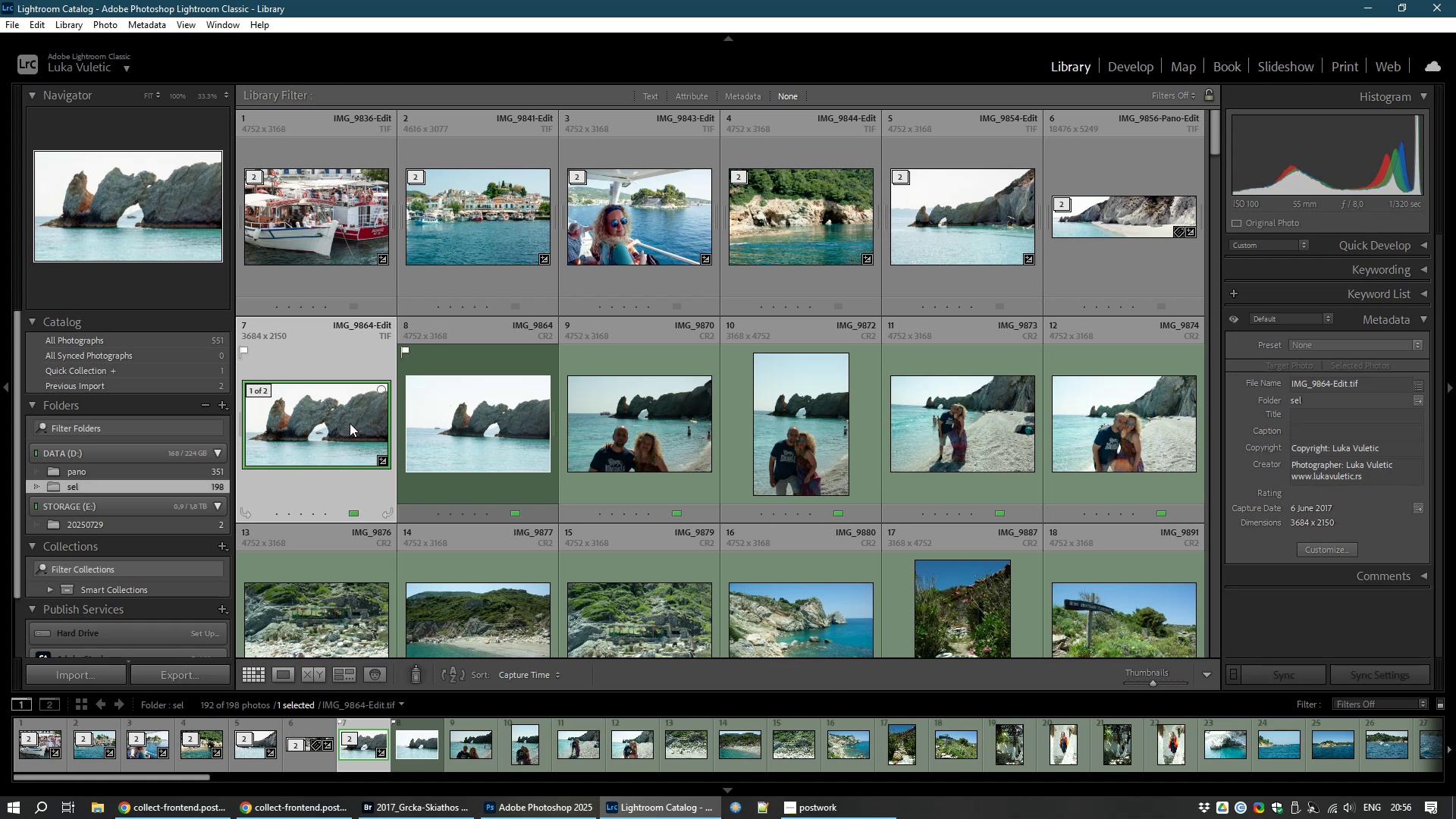 
right_click([350, 423])
 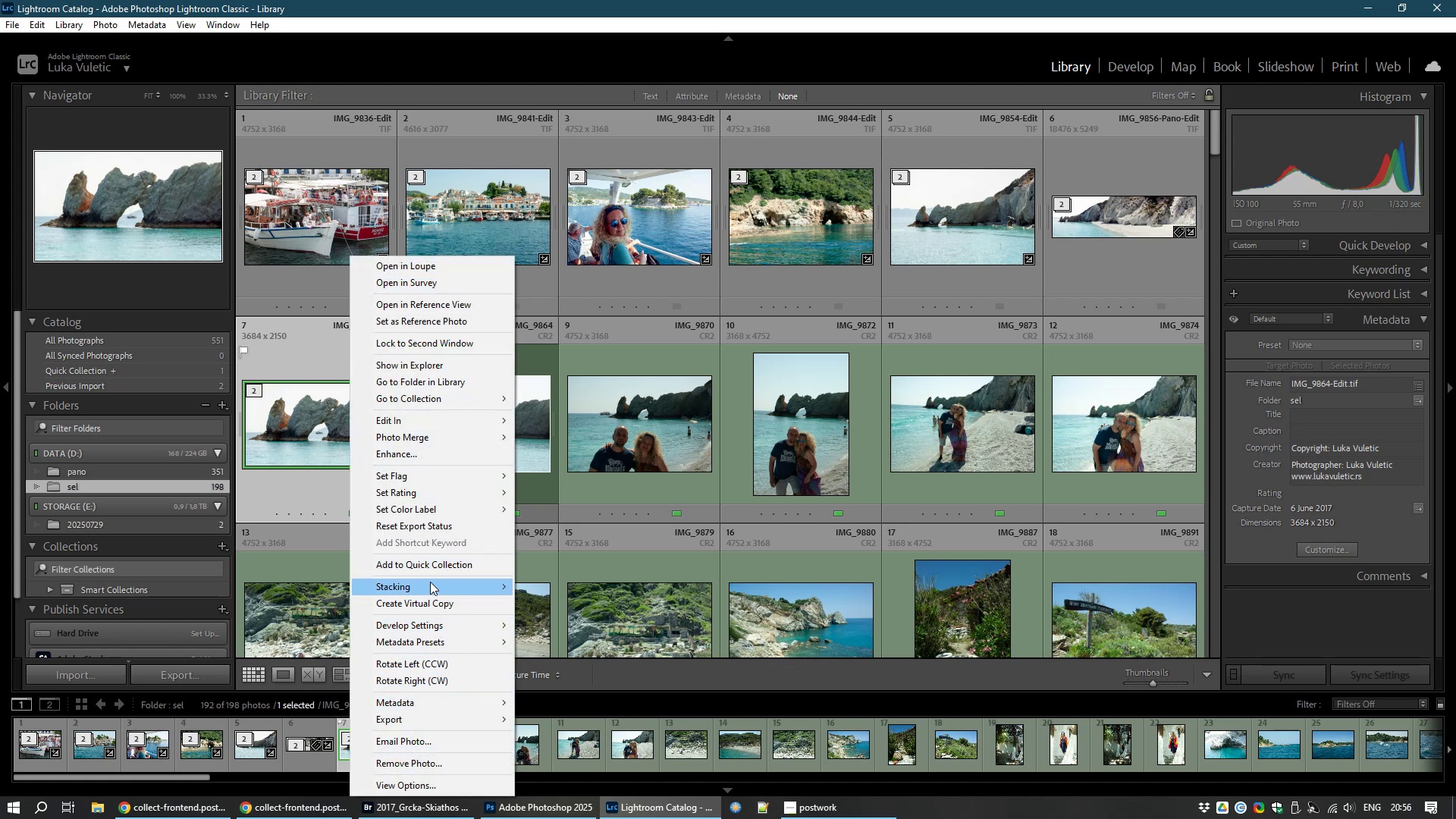 
wait(7.61)
 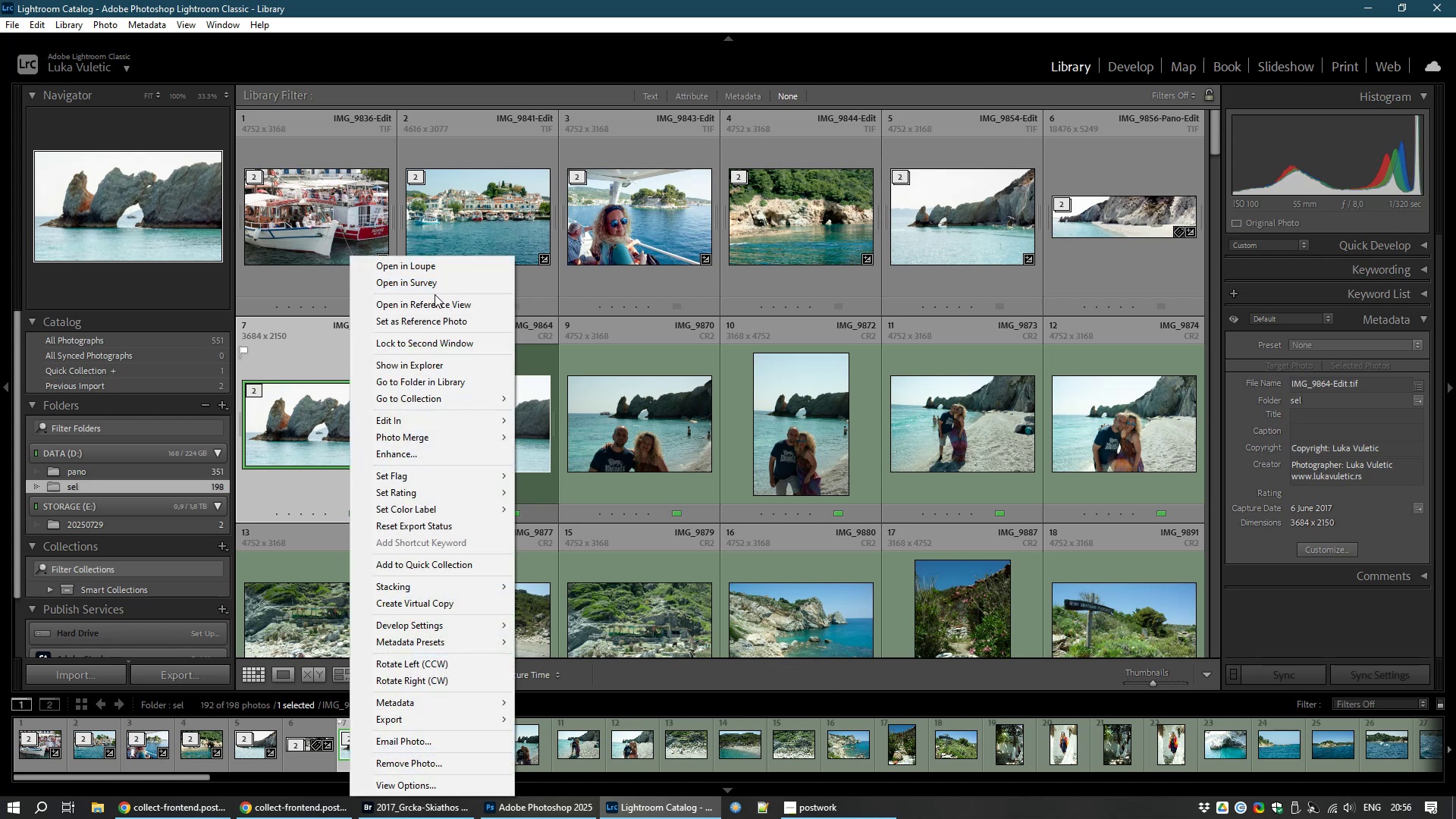 
left_click([609, 657])
 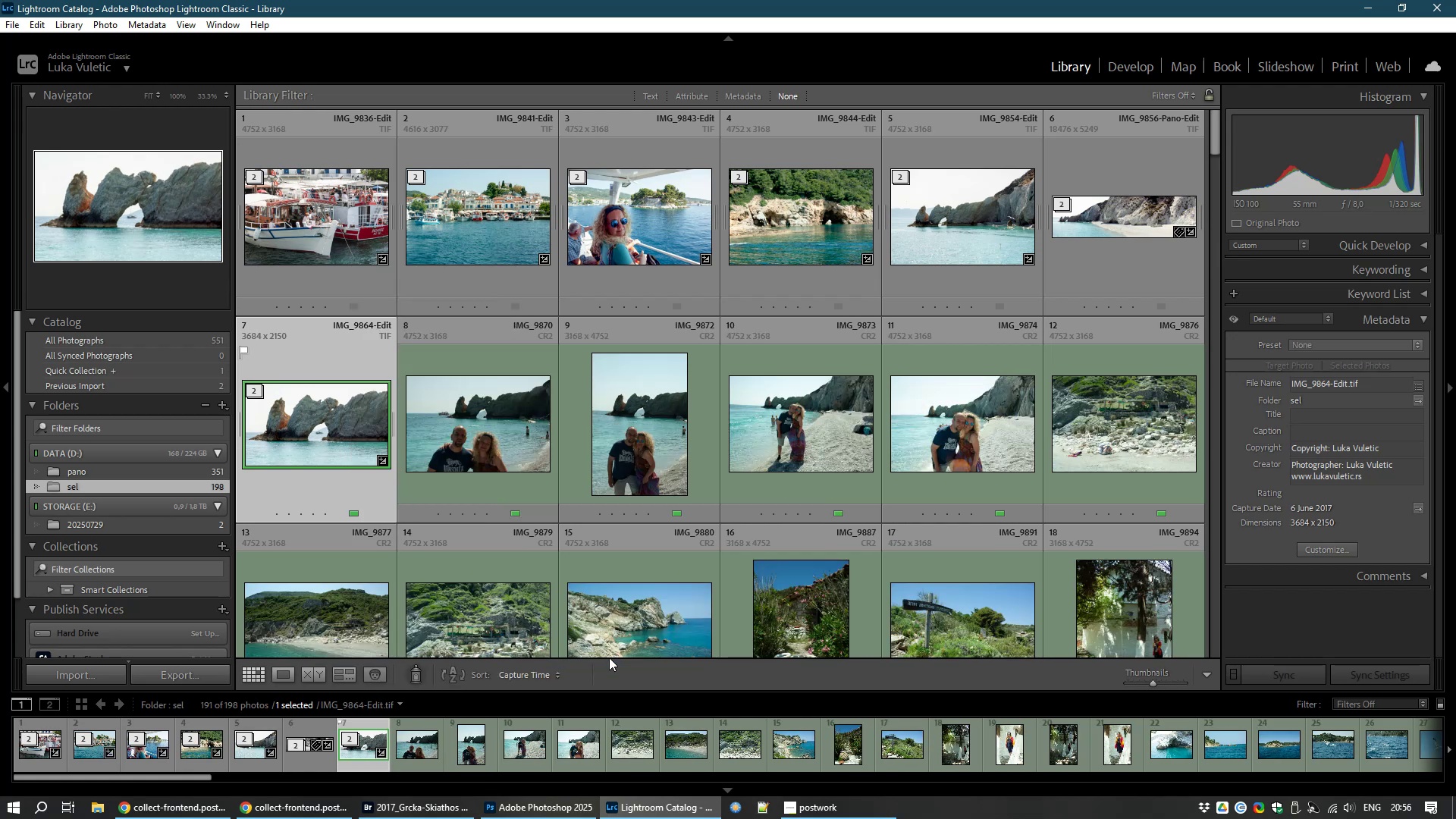 
key(8)
 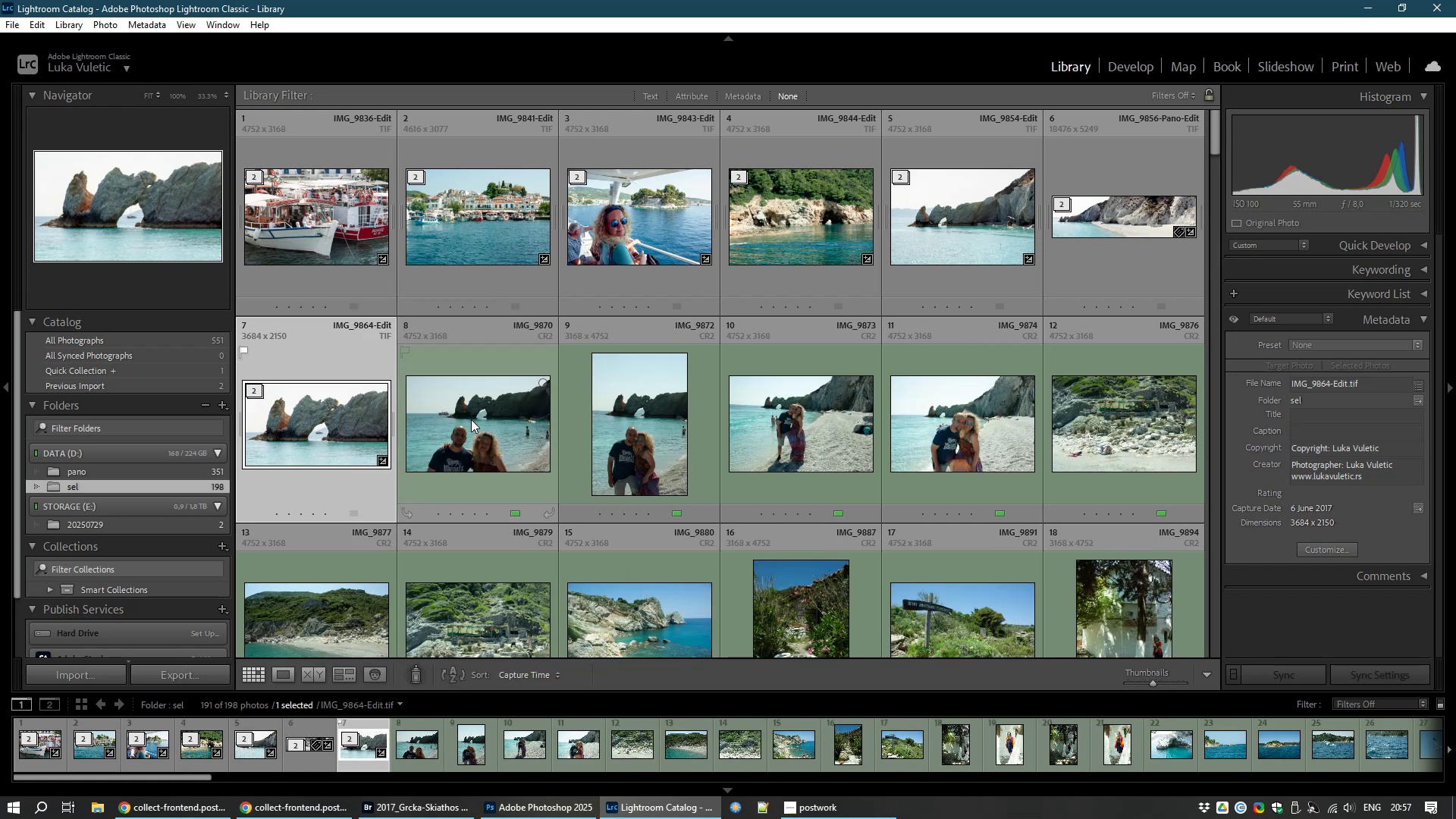 
left_click([471, 419])
 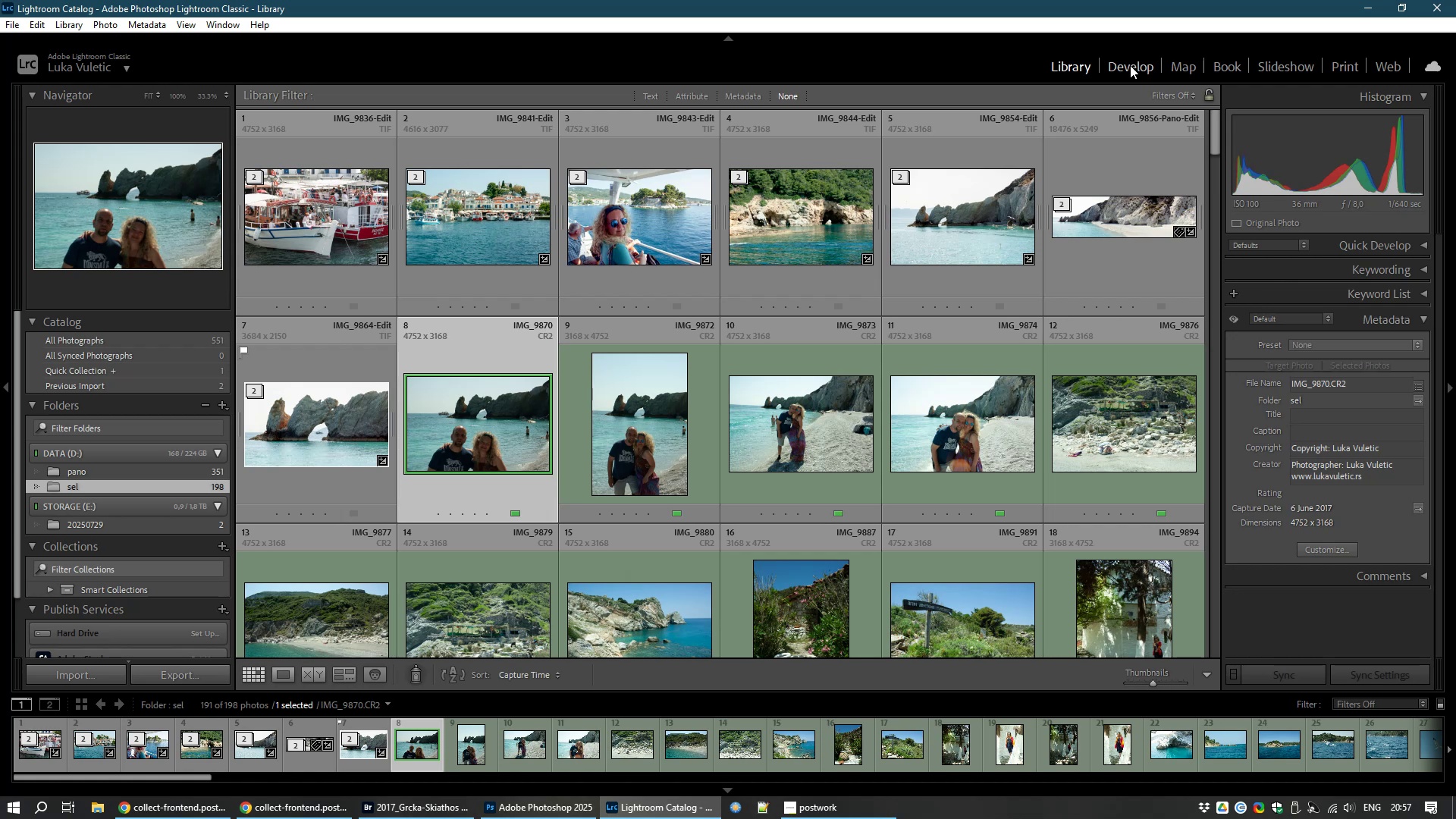 
wait(6.85)
 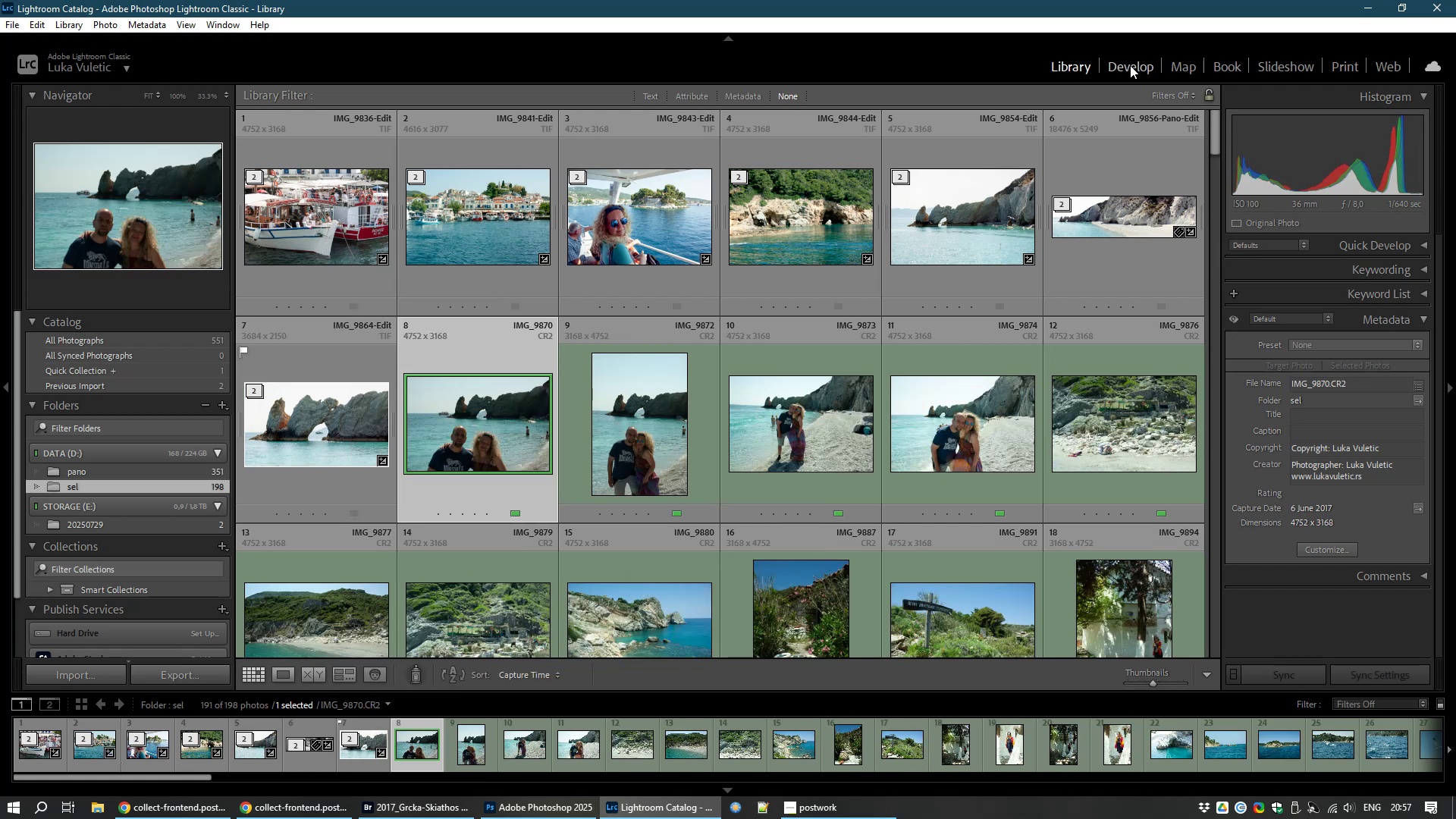 
left_click([1130, 65])
 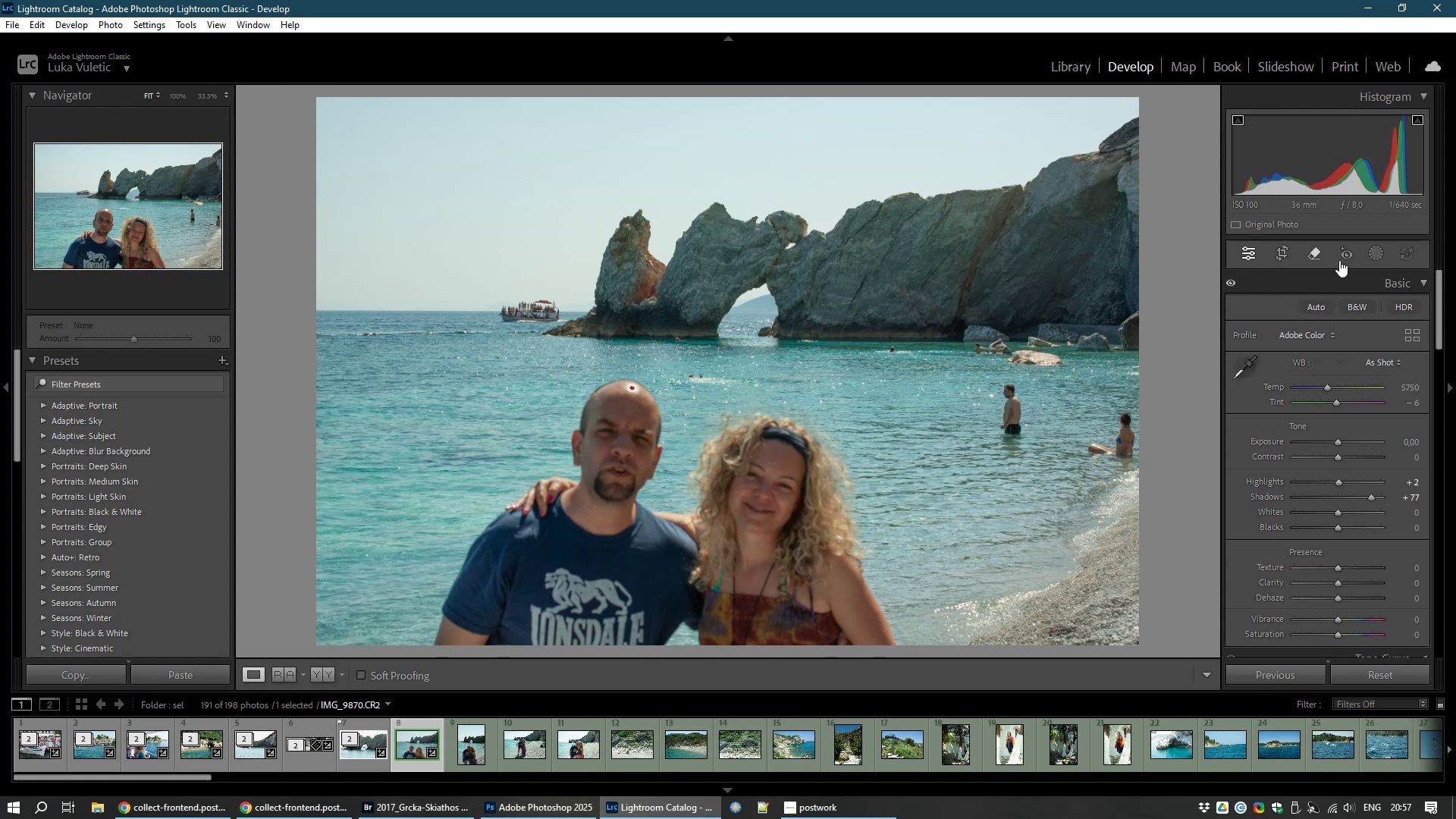 
wait(23.38)
 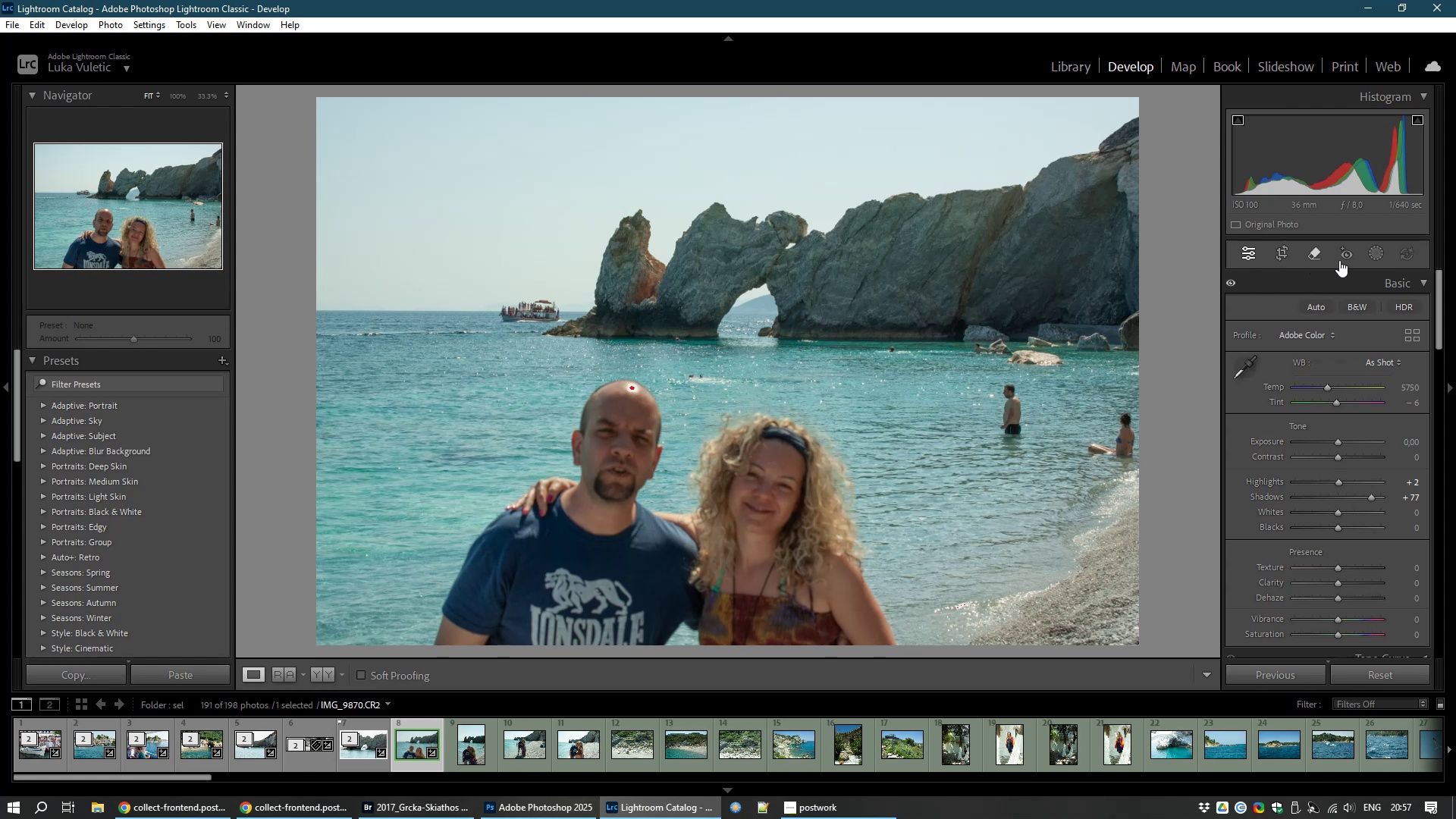 
left_click([1316, 254])
 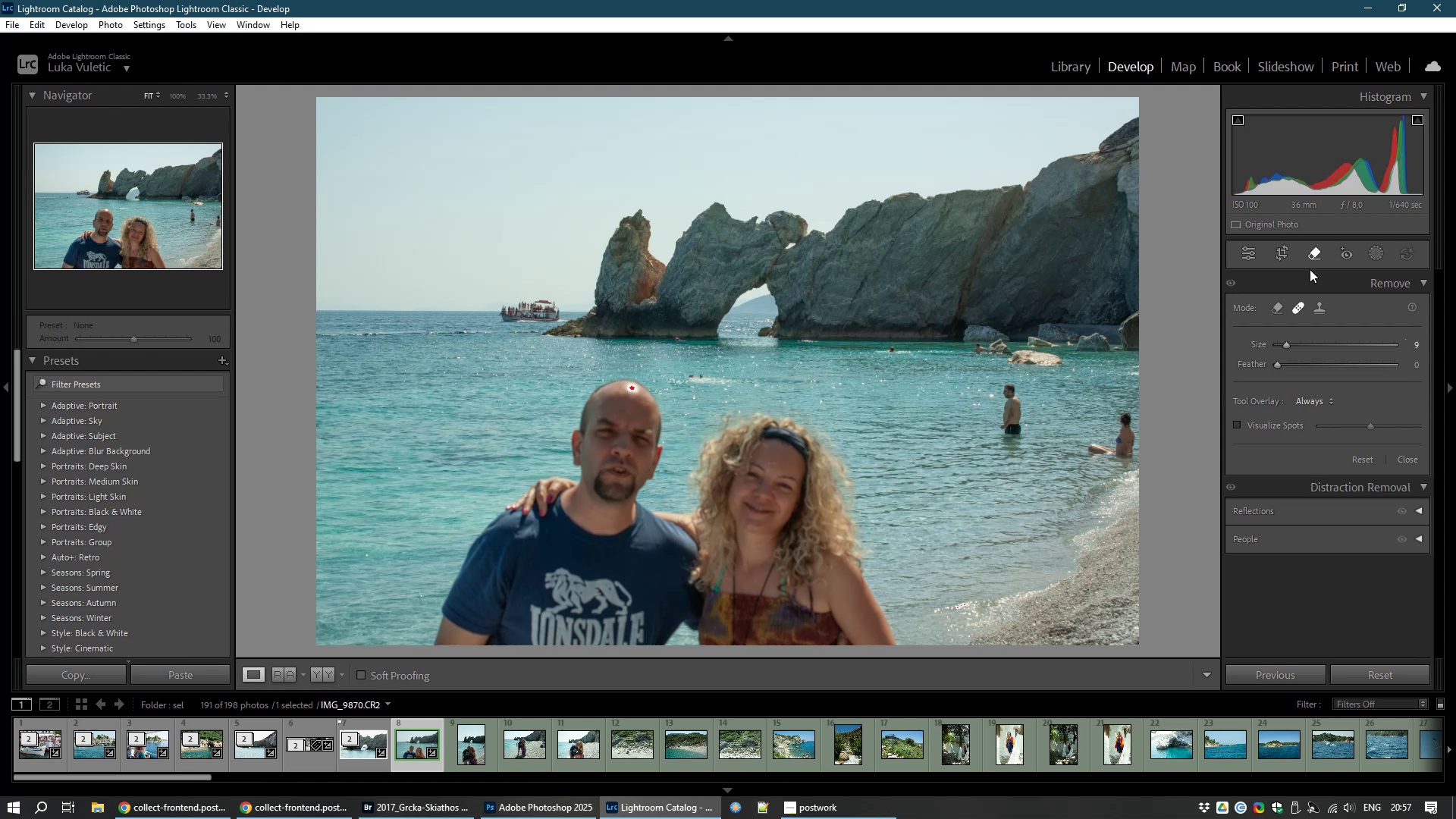 
left_click([1251, 535])
 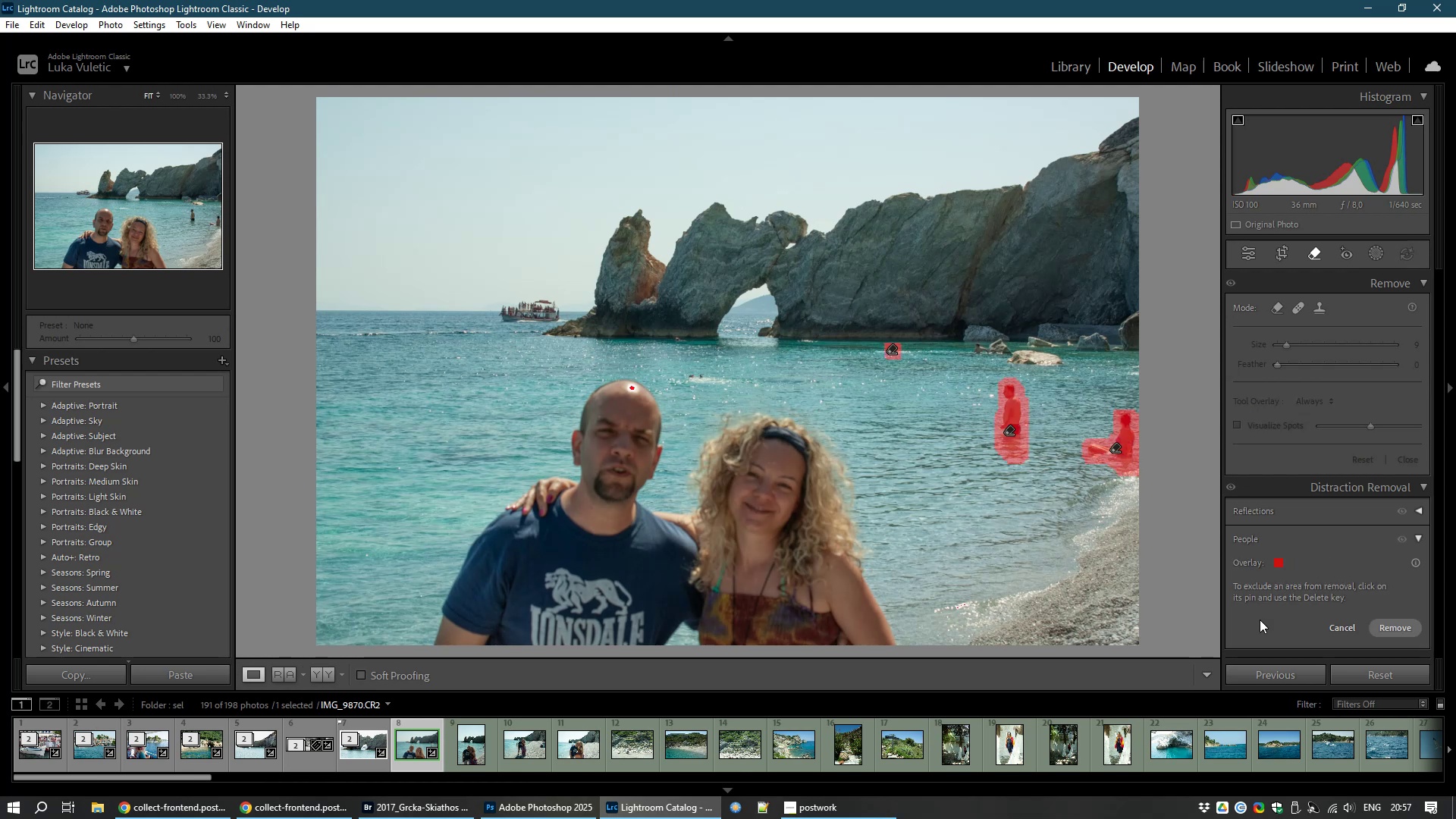 
wait(20.69)
 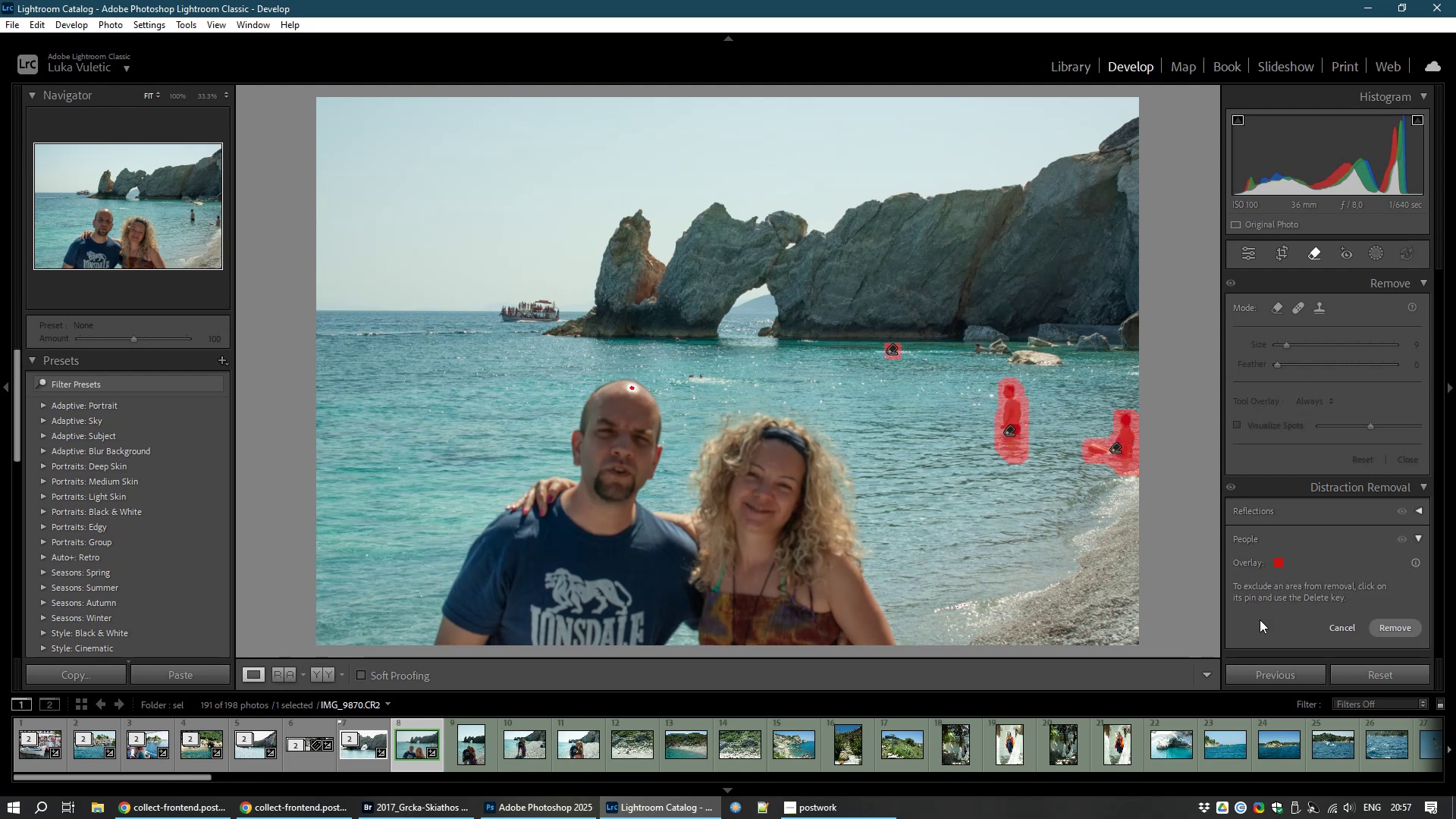 
left_click([1416, 624])
 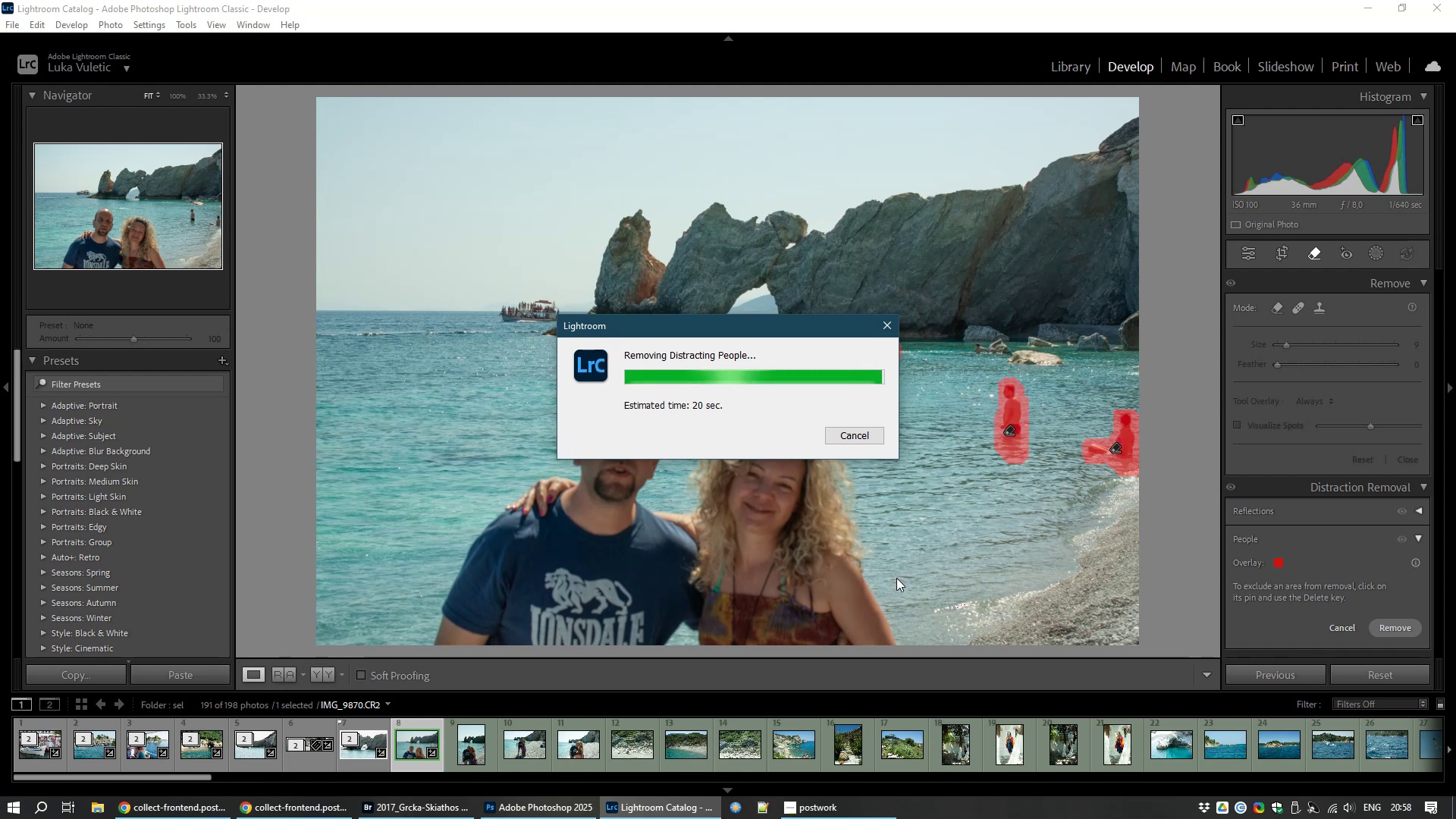 
wait(29.14)
 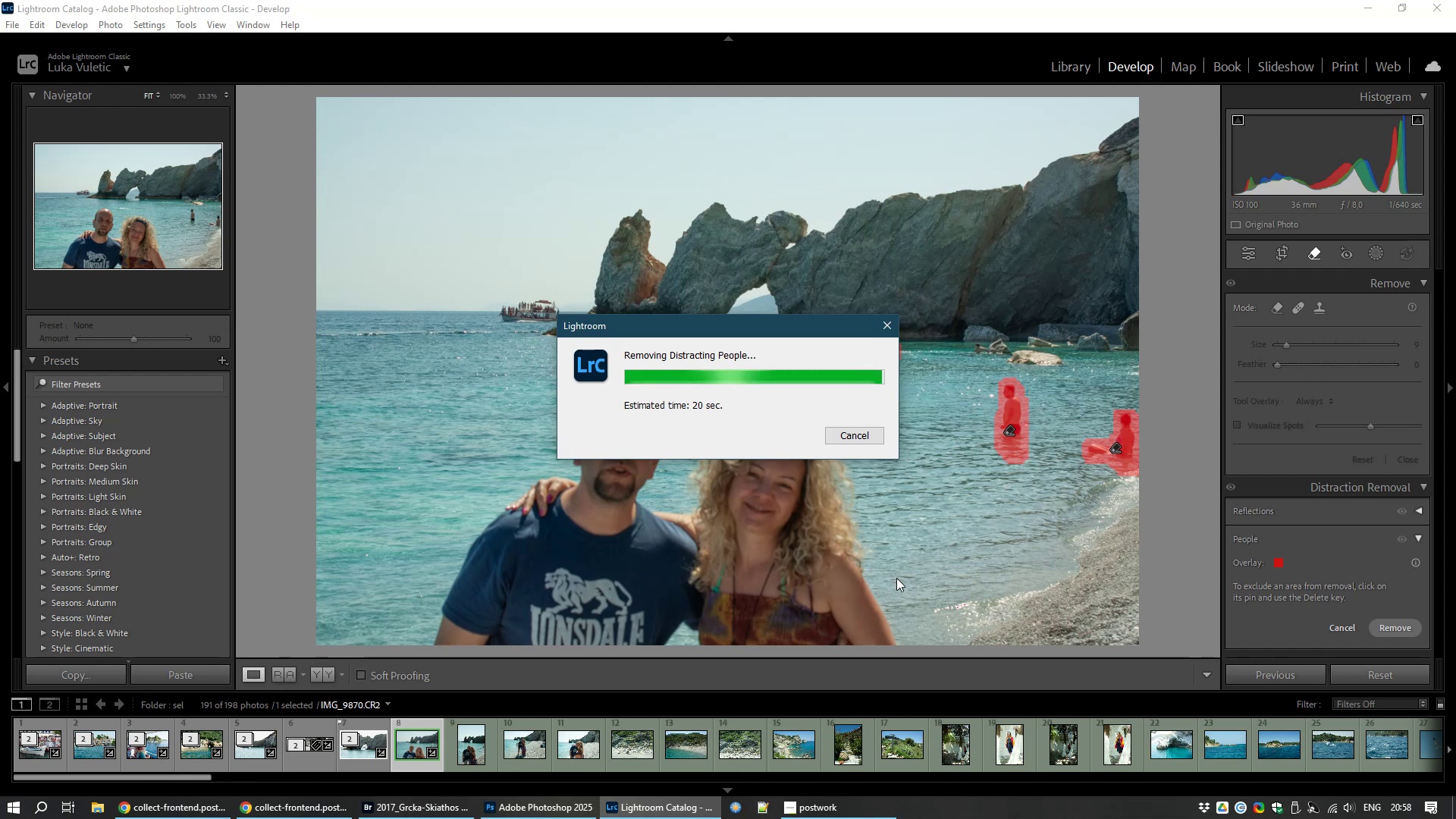 
scroll: coordinate [1039, 343], scroll_direction: up, amount: 6.0
 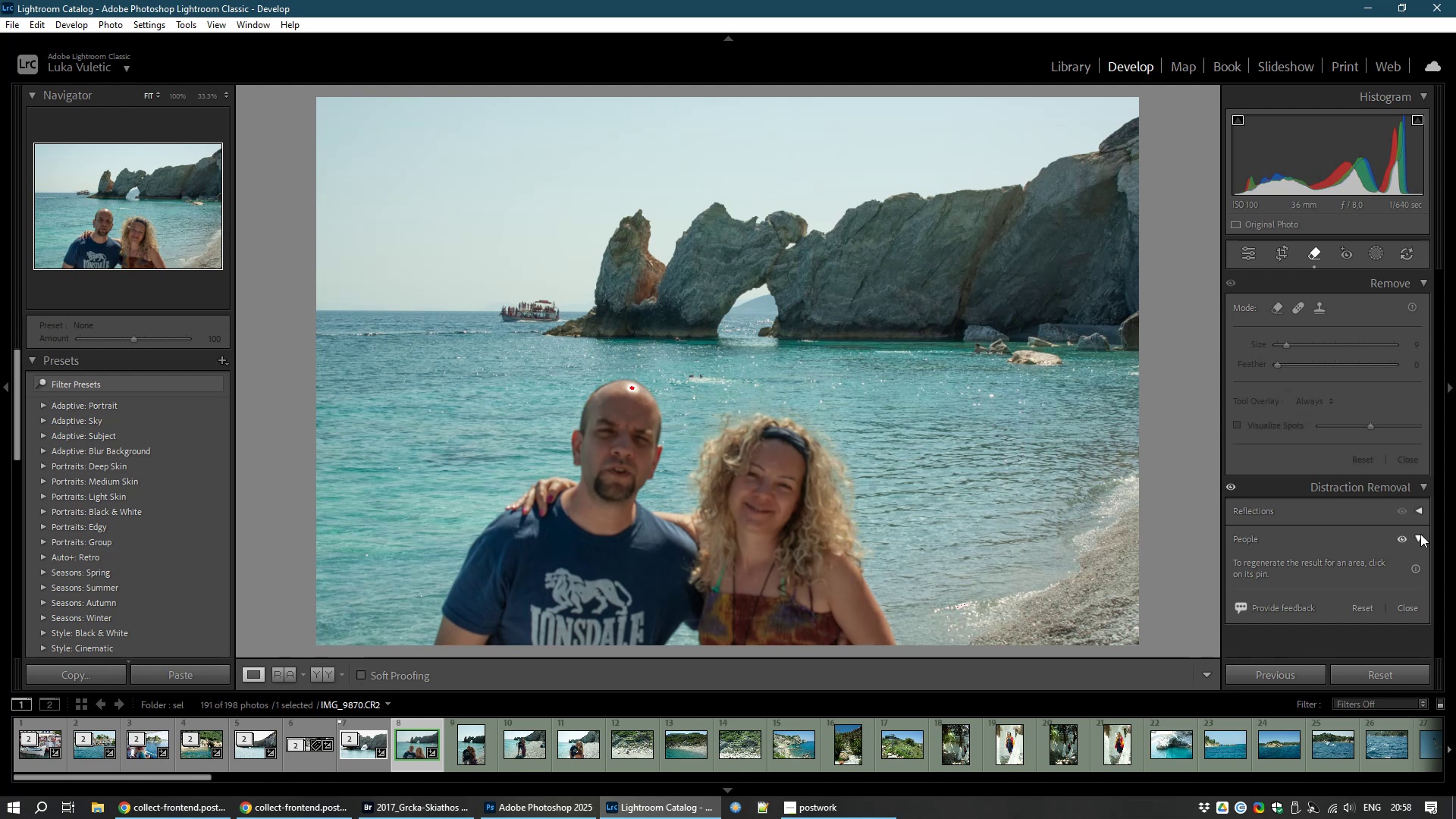 
left_click([1420, 535])
 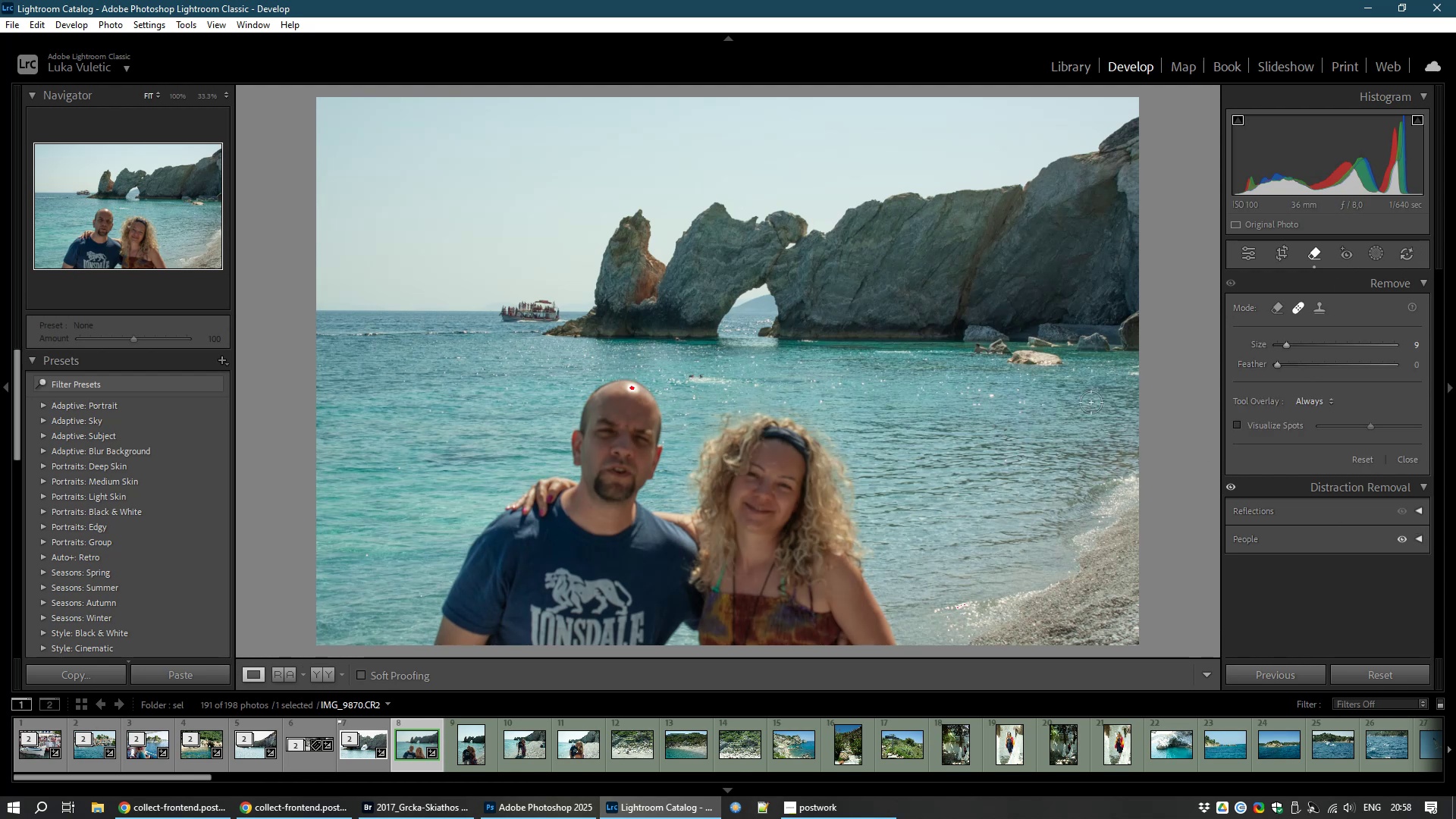 
scroll: coordinate [1005, 345], scroll_direction: up, amount: 14.0
 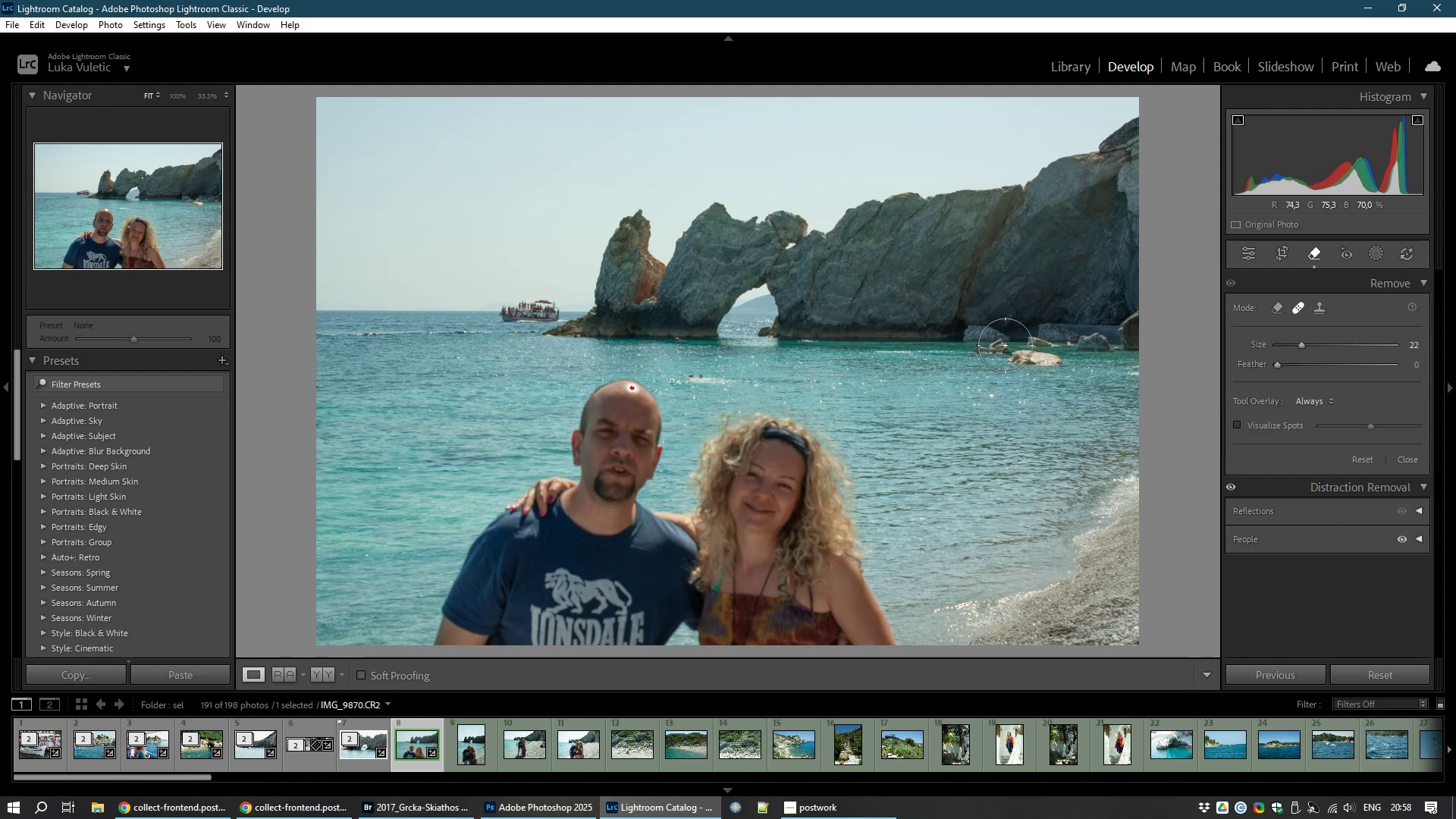 
key(Control+NumpadAdd)
 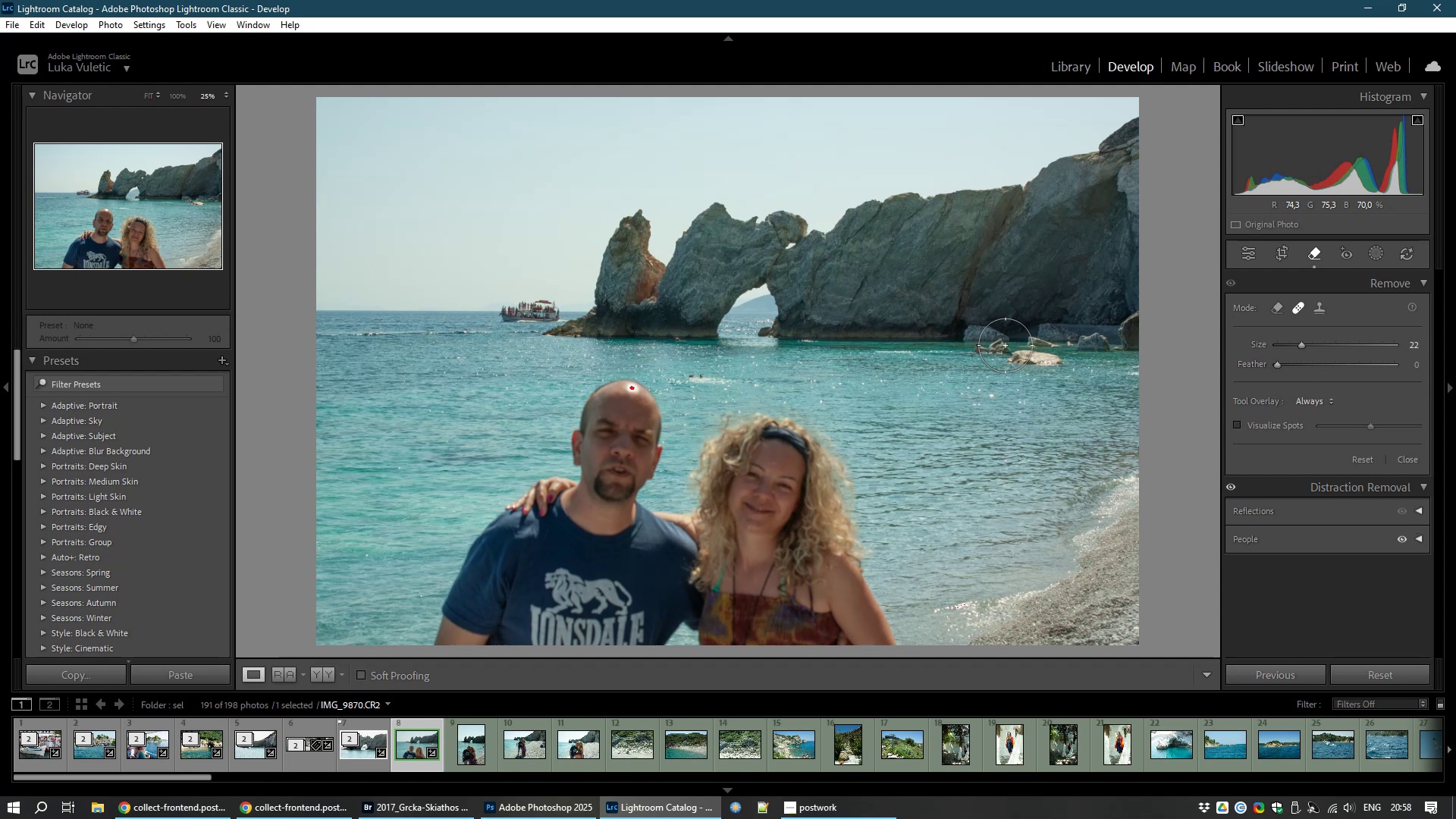 
key(Control+NumpadAdd)
 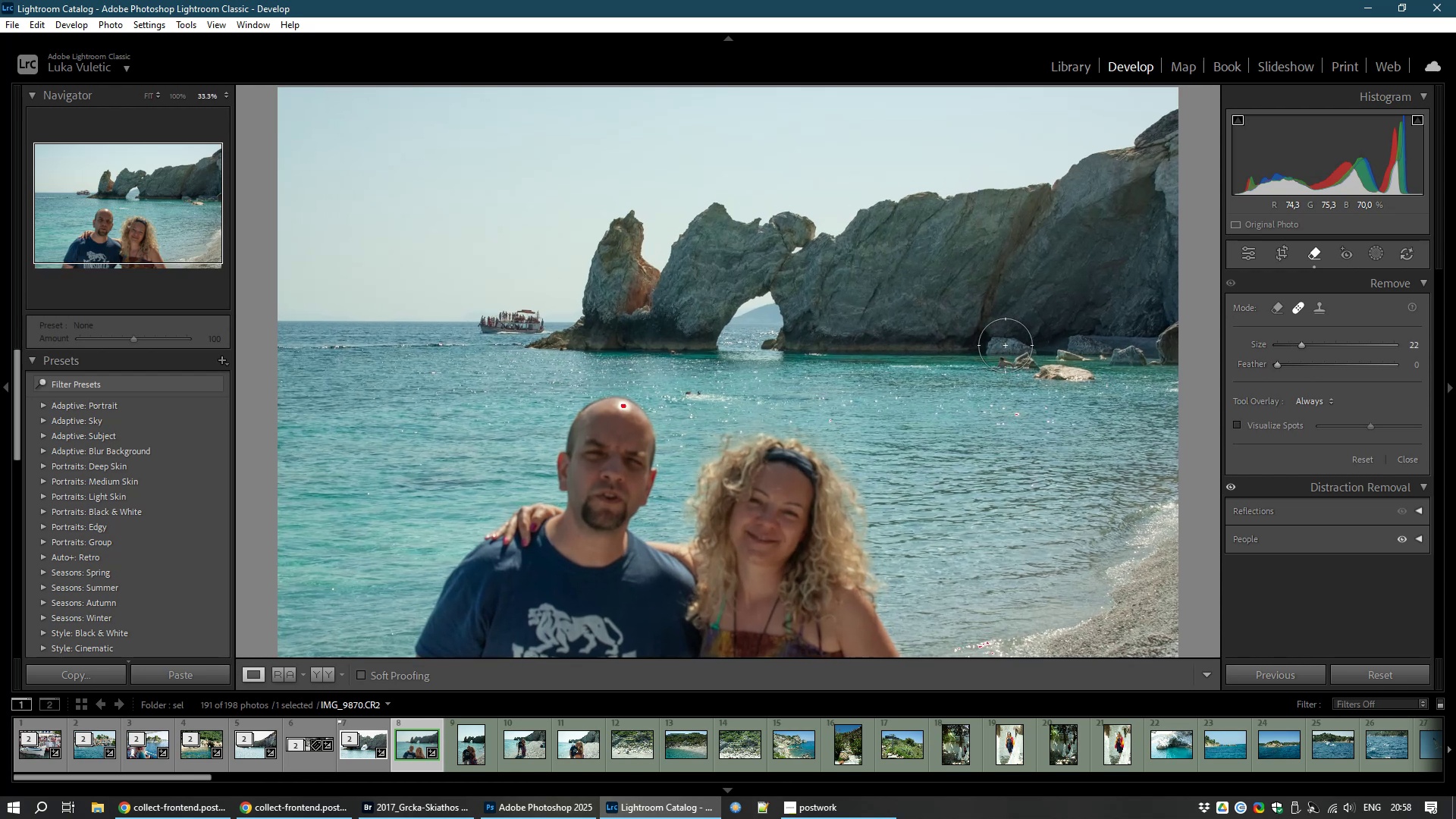 
key(Control+NumpadAdd)
 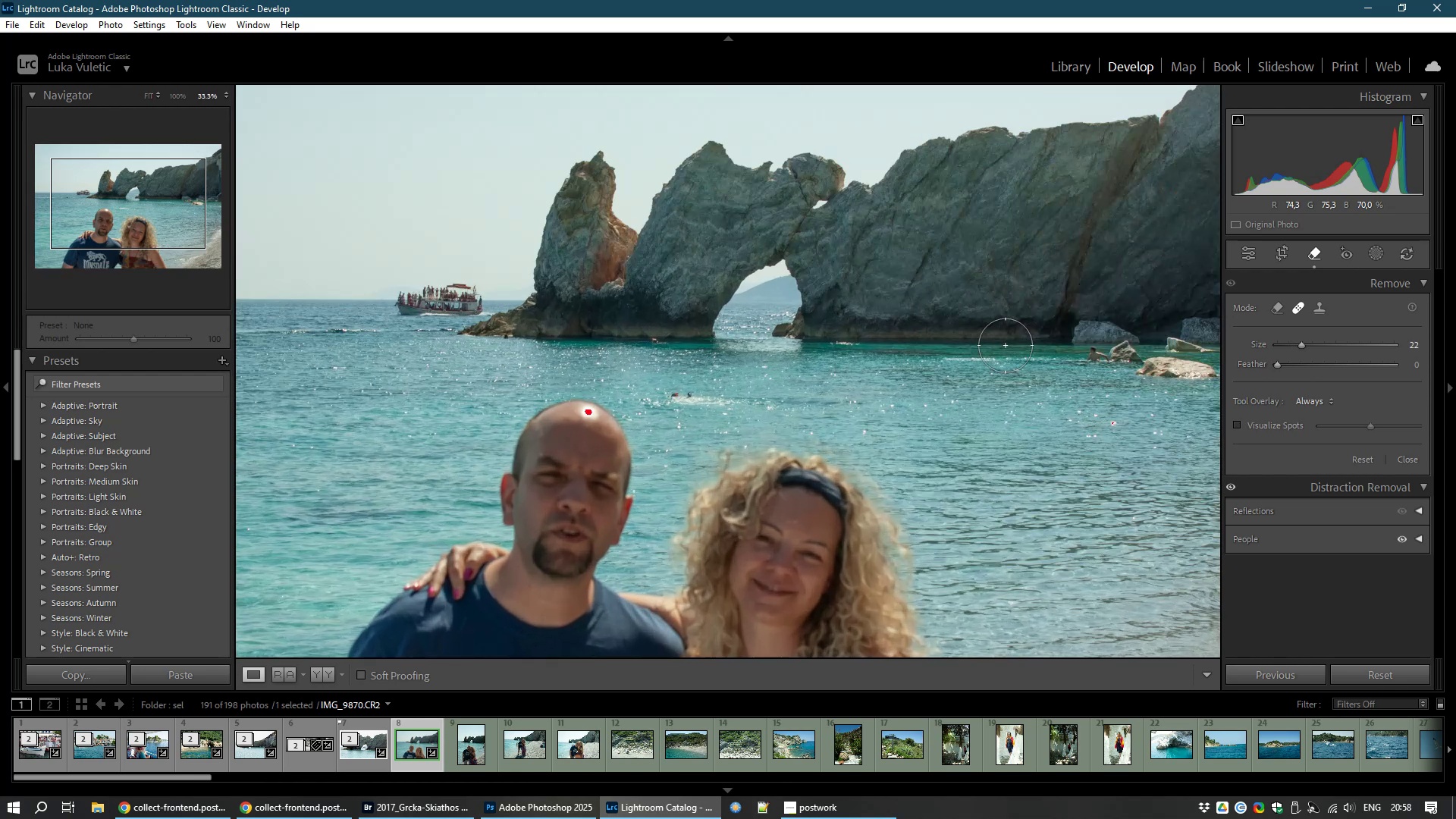 
key(Control+NumpadAdd)
 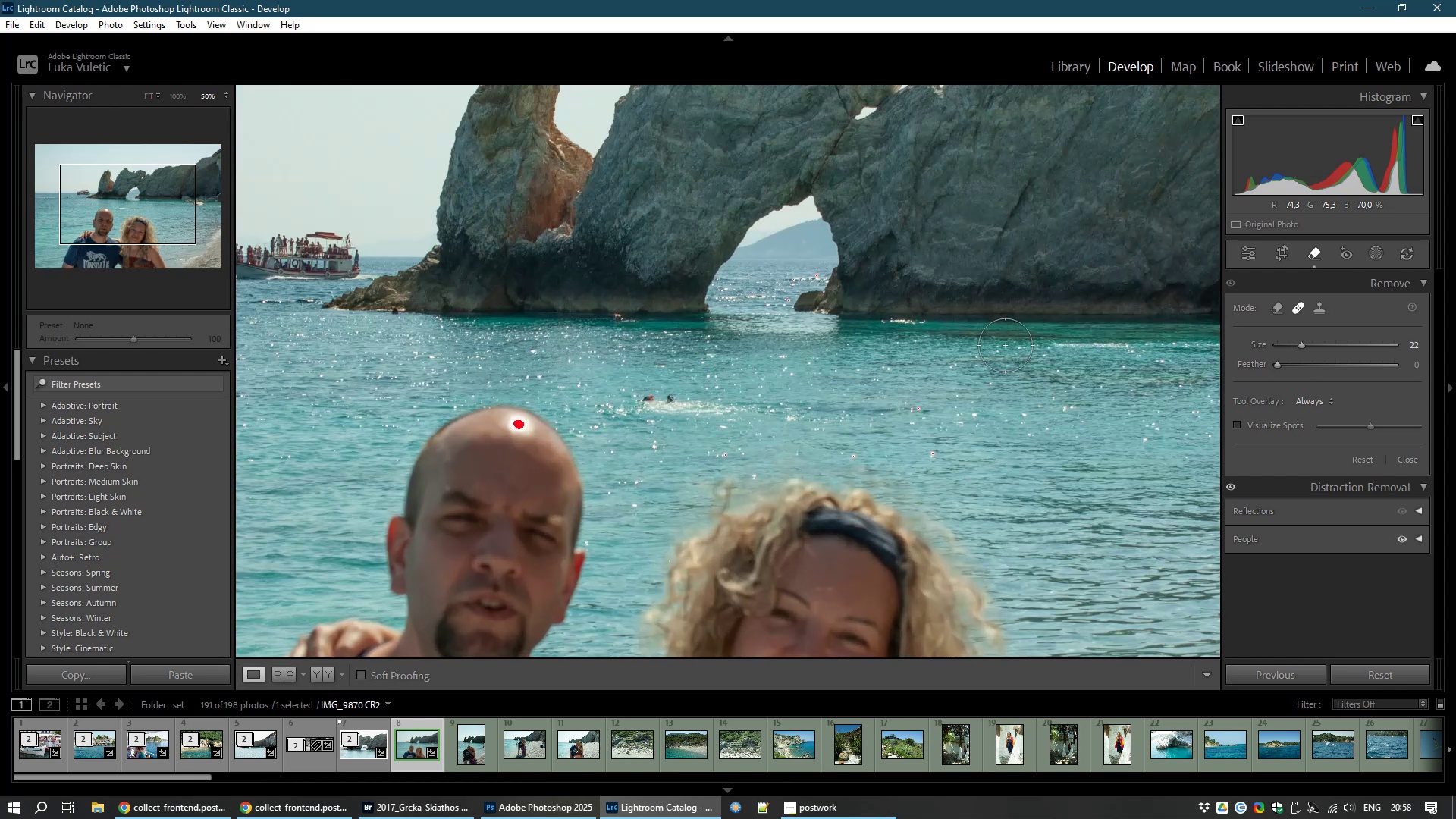 
key(Control+NumpadAdd)
 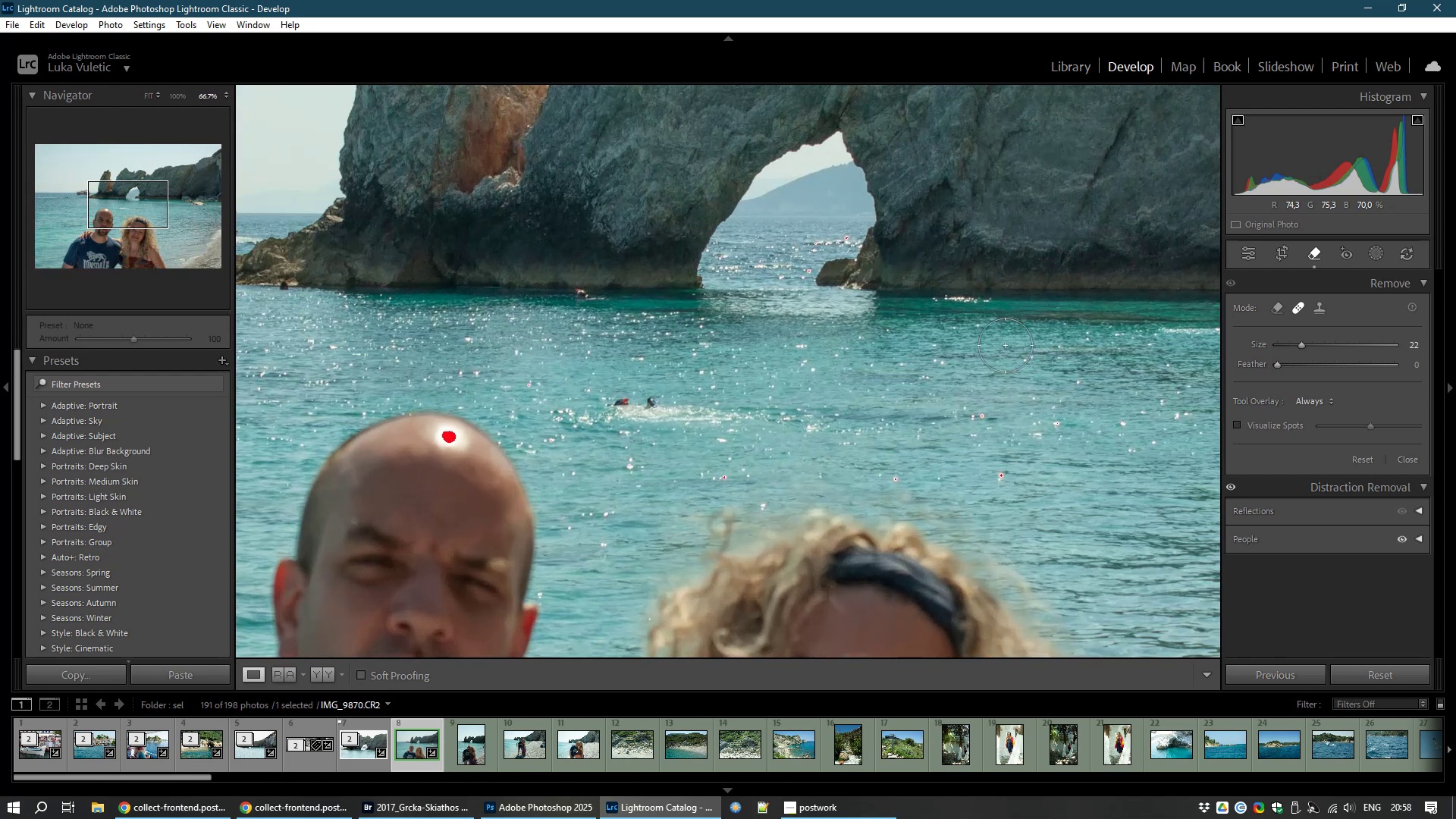 
key(Control+NumpadAdd)
 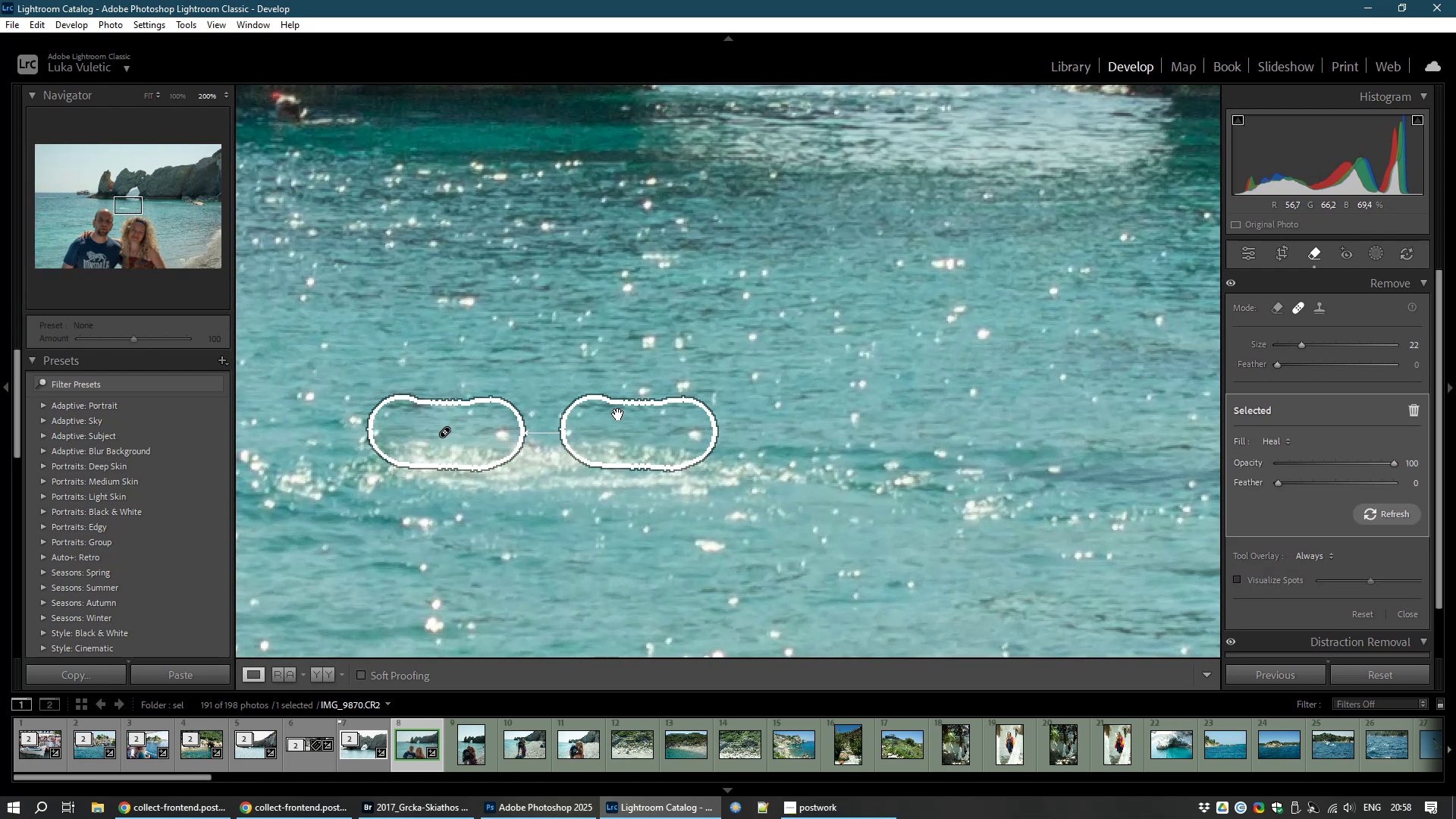 
wait(6.02)
 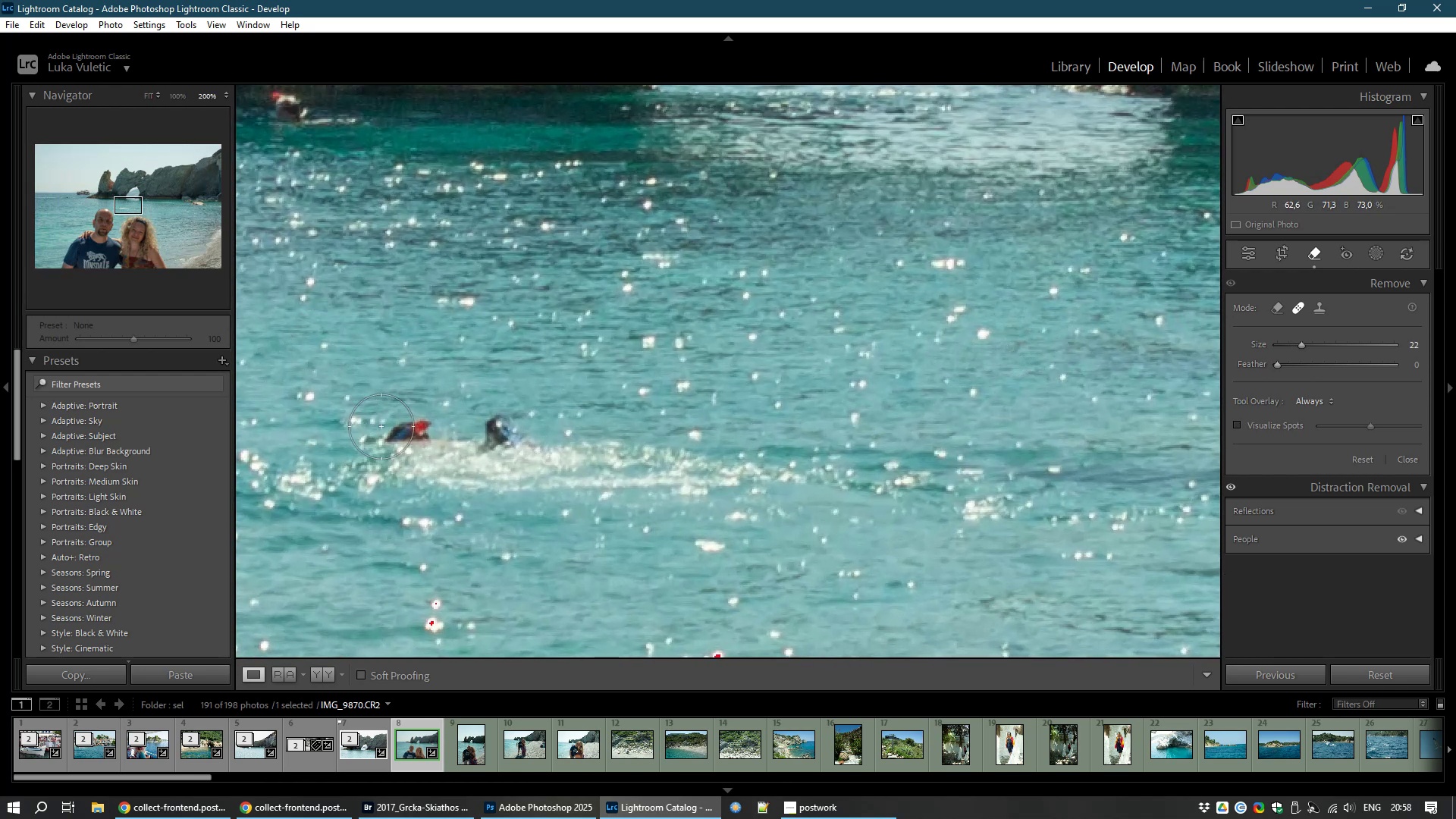 
hold_key(key=Space, duration=1.54)
 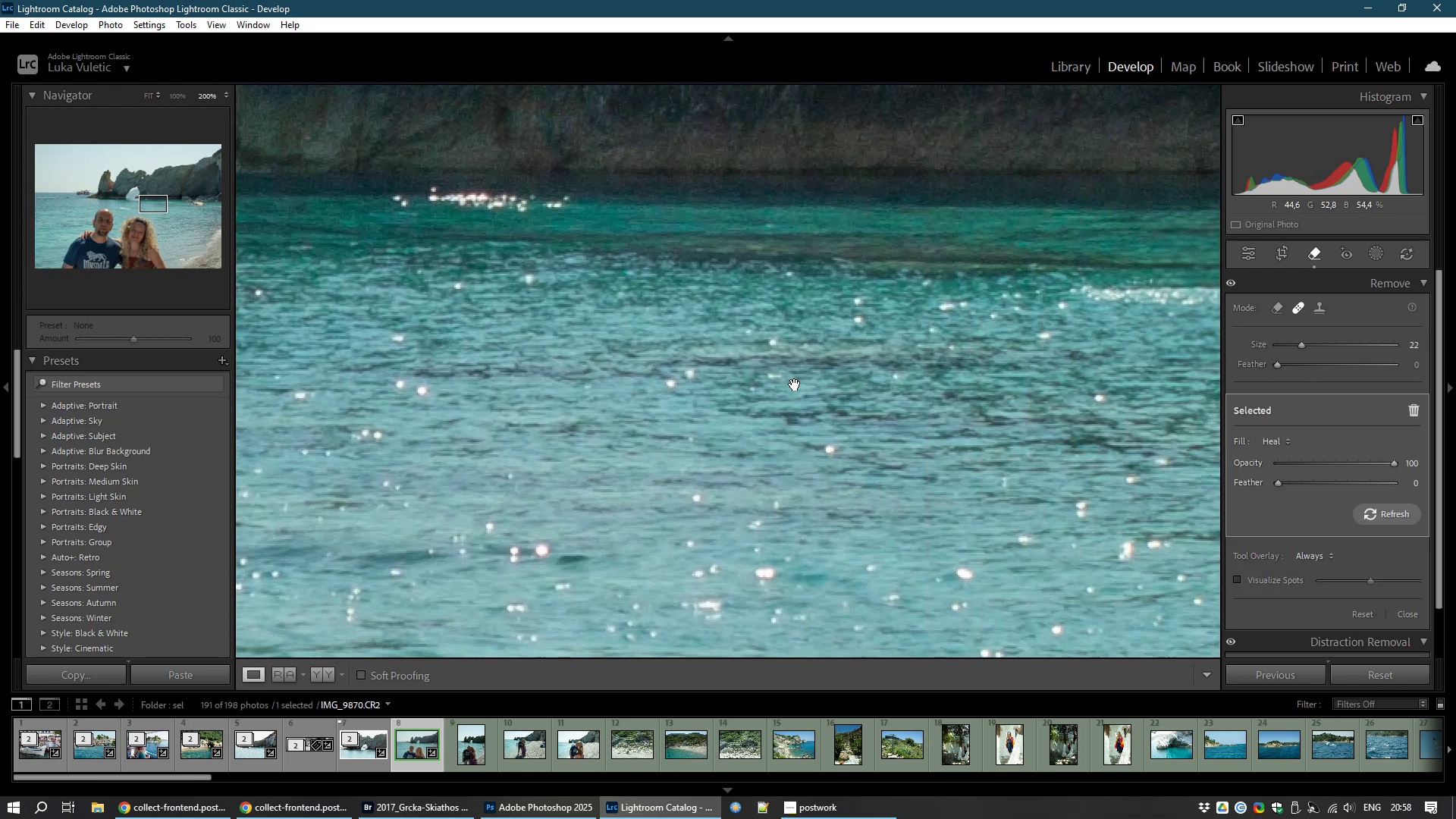 
left_click_drag(start_coordinate=[1089, 269], to_coordinate=[382, 355])
 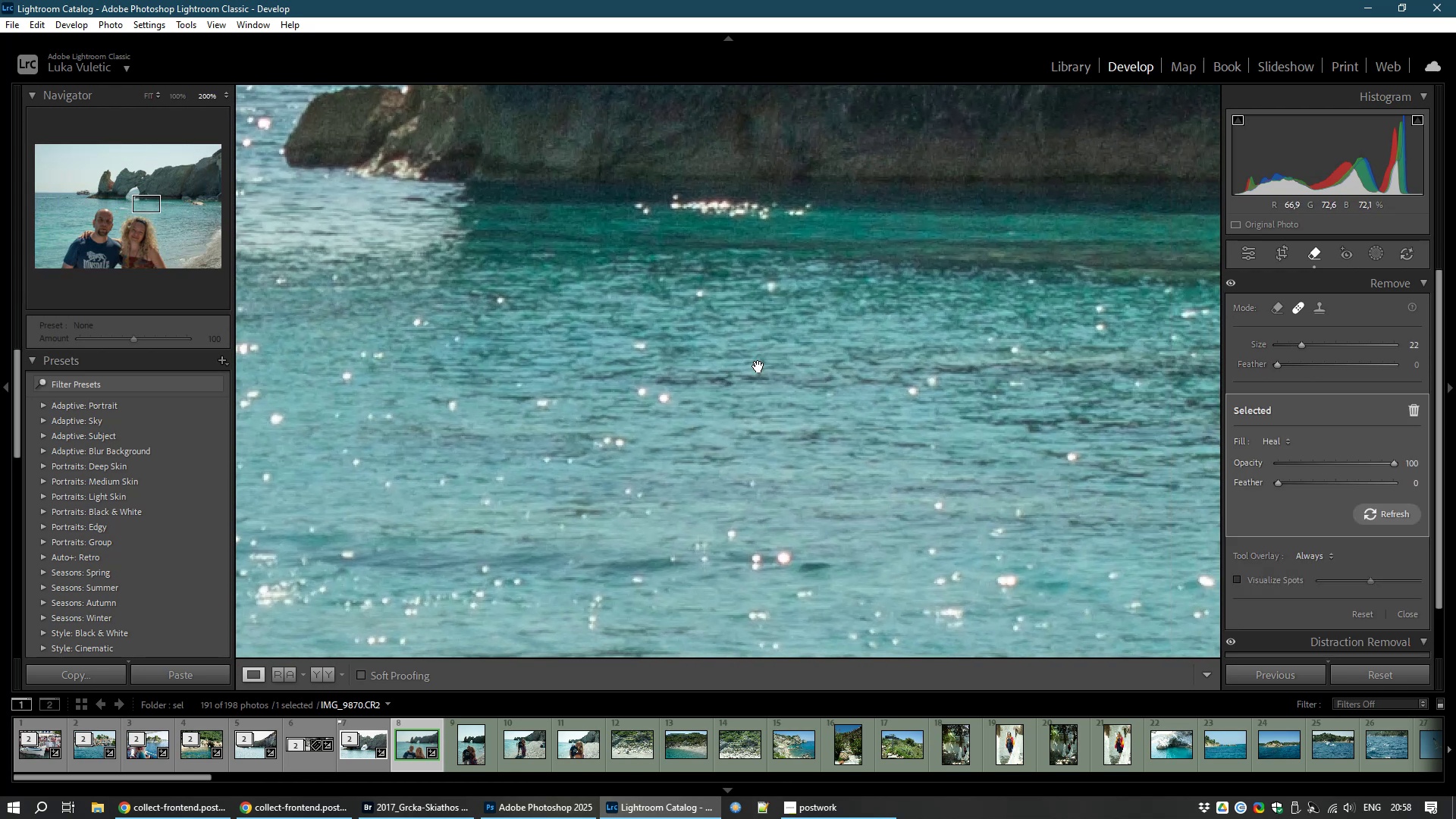 
hold_key(key=Space, duration=1.45)
 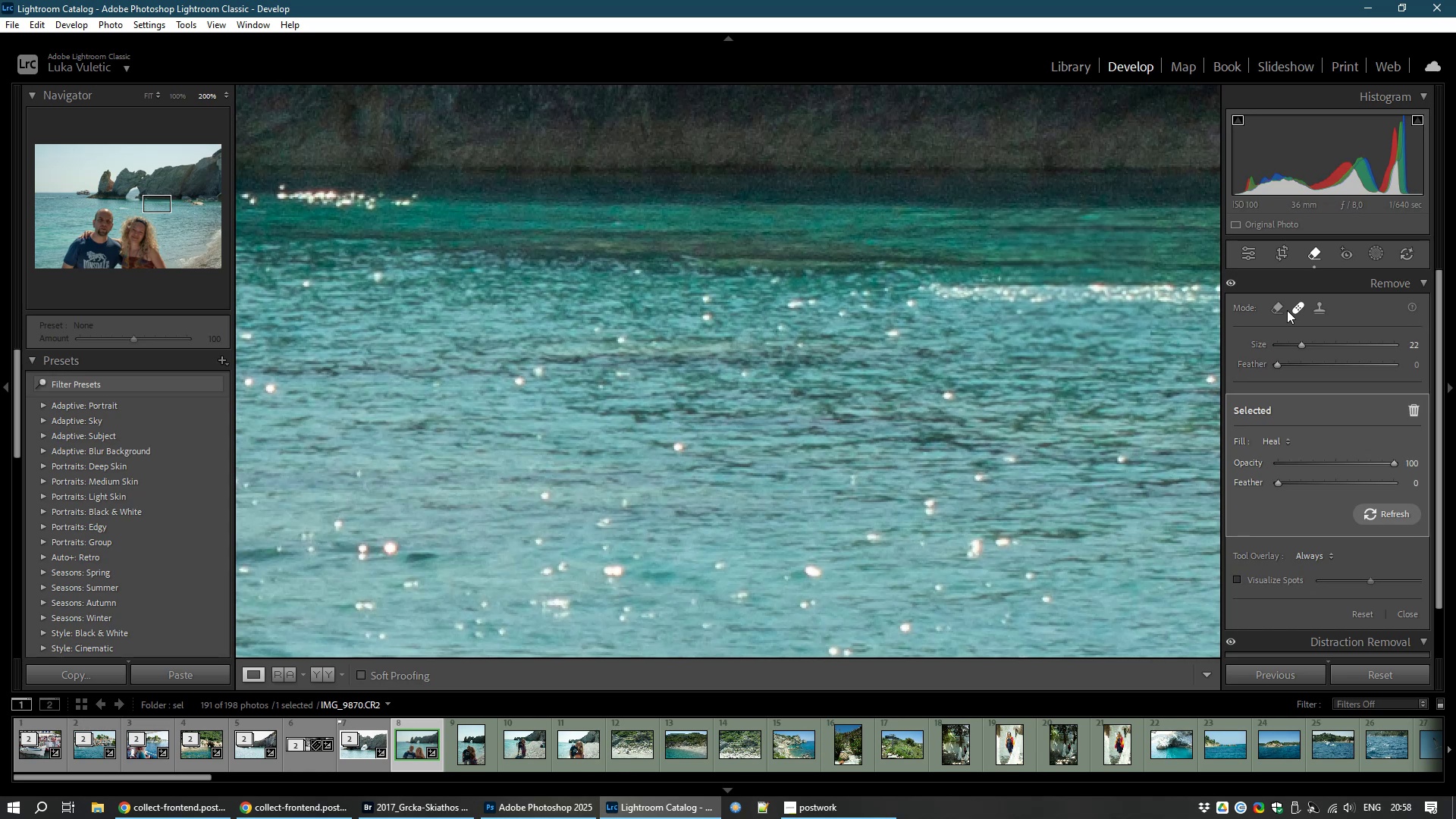 
left_click_drag(start_coordinate=[1097, 392], to_coordinate=[704, 382])
 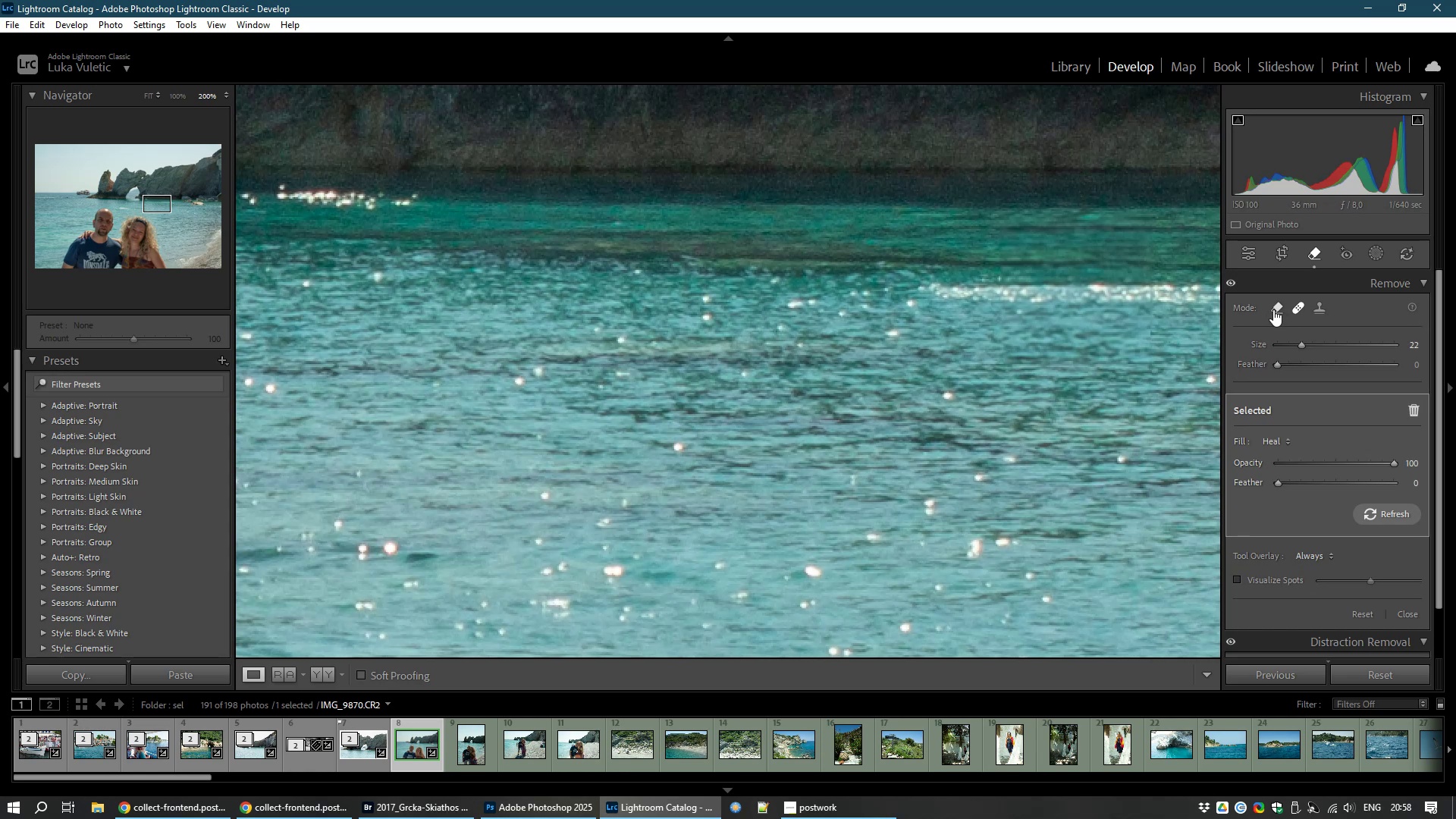 
left_click([1273, 309])
 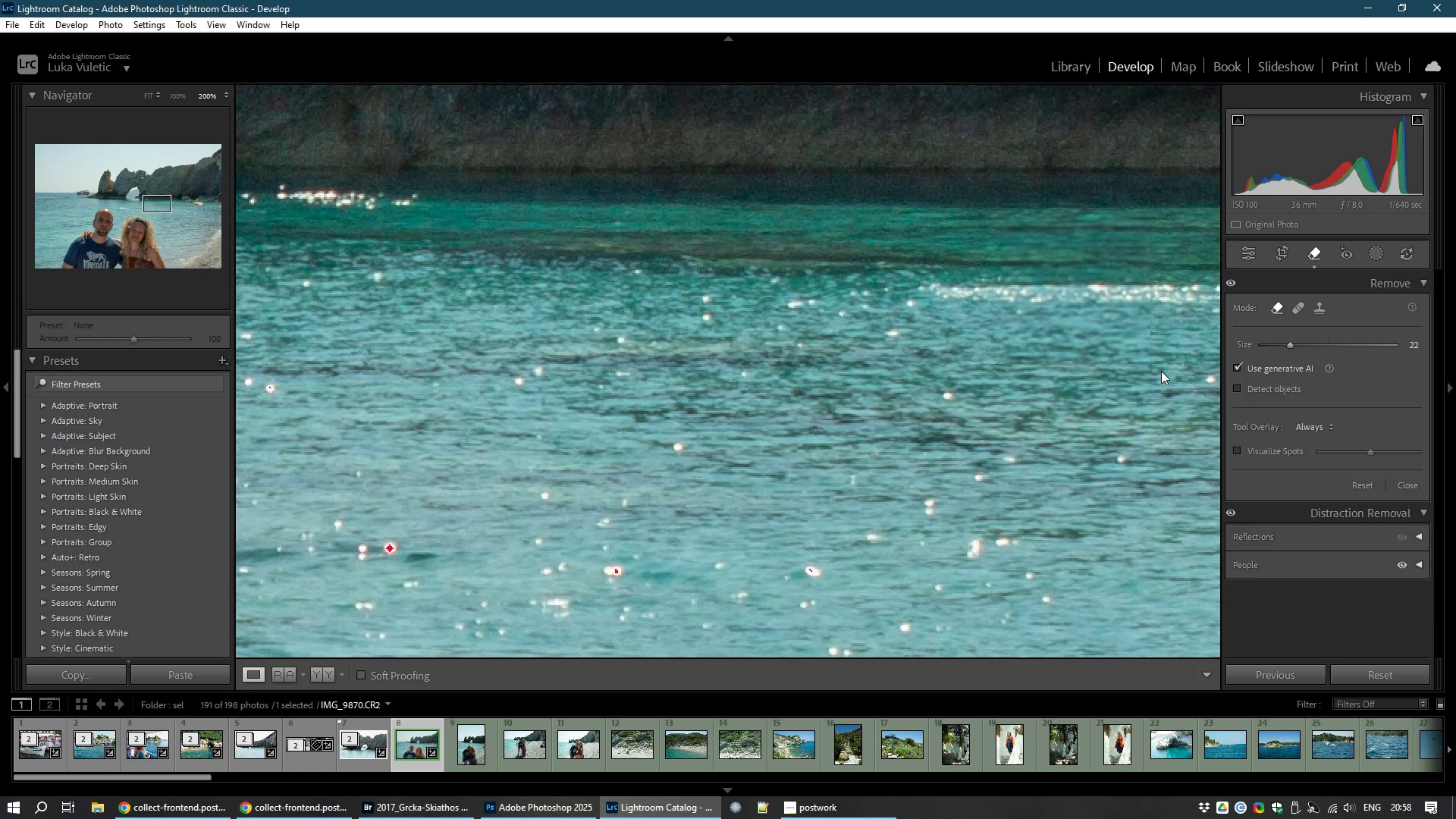 
hold_key(key=Space, duration=1.5)
 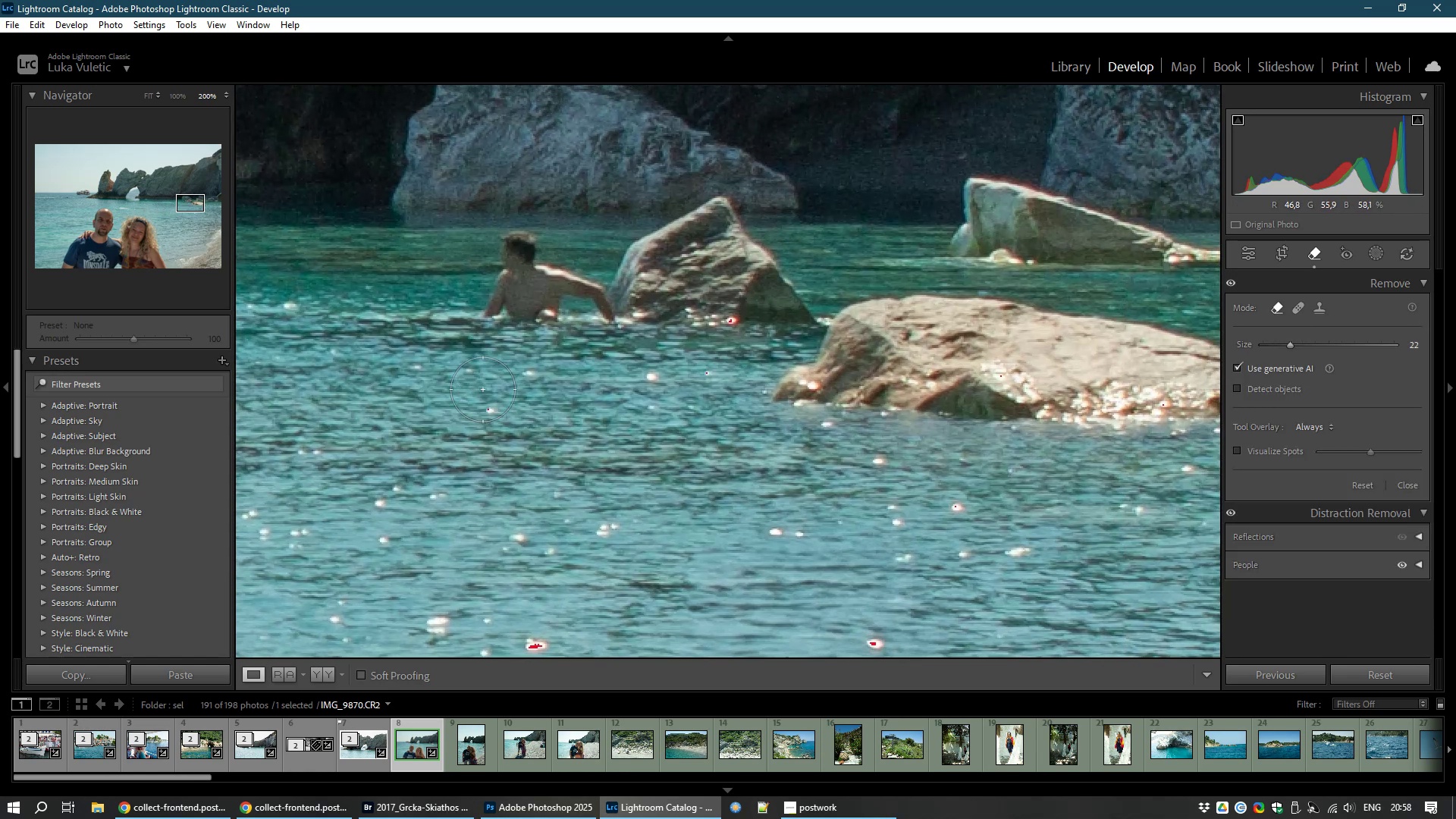 
left_click_drag(start_coordinate=[1013, 374], to_coordinate=[290, 362])
 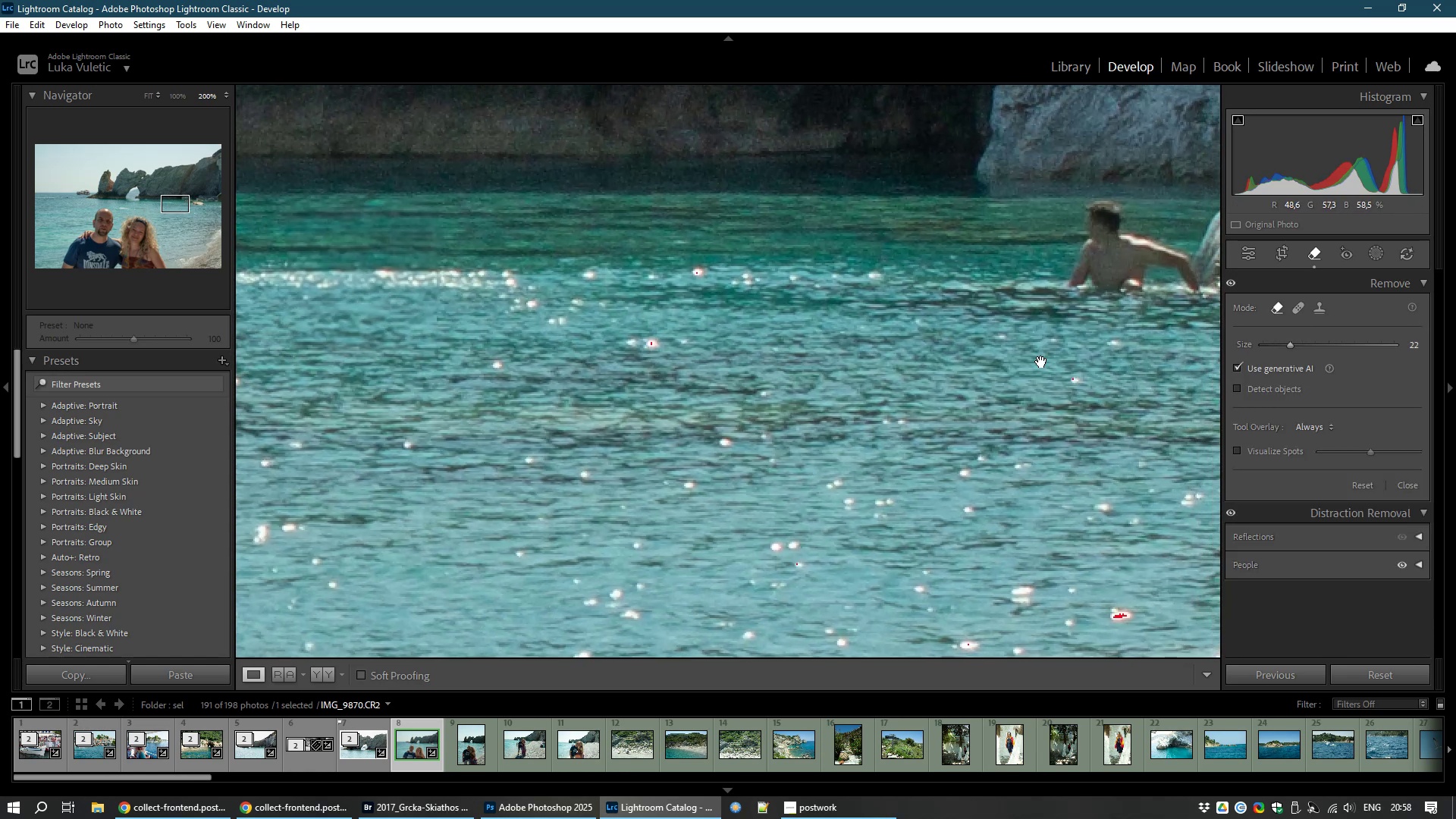 
left_click_drag(start_coordinate=[1062, 359], to_coordinate=[478, 389])
 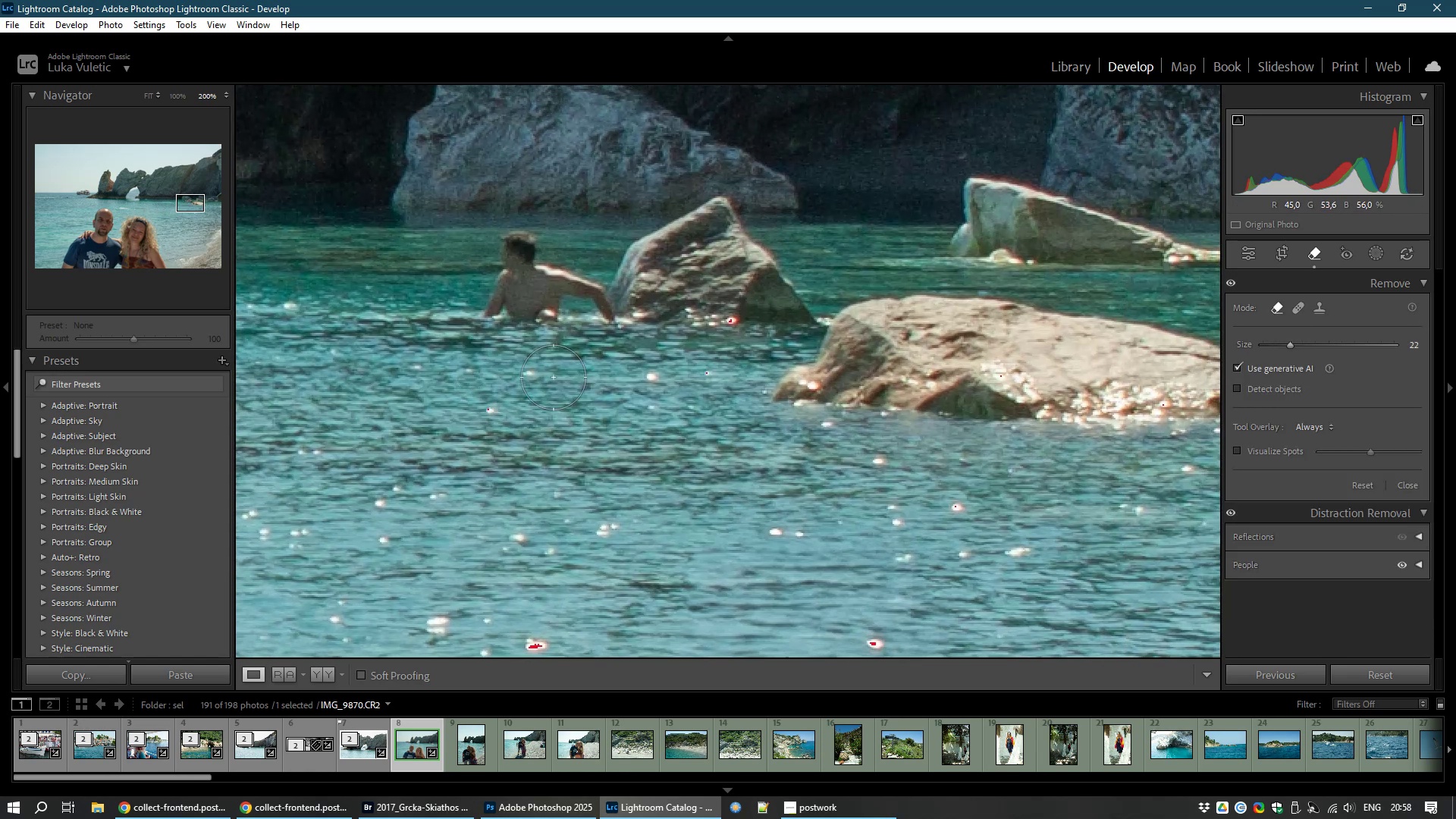 
hold_key(key=Space, duration=0.39)
 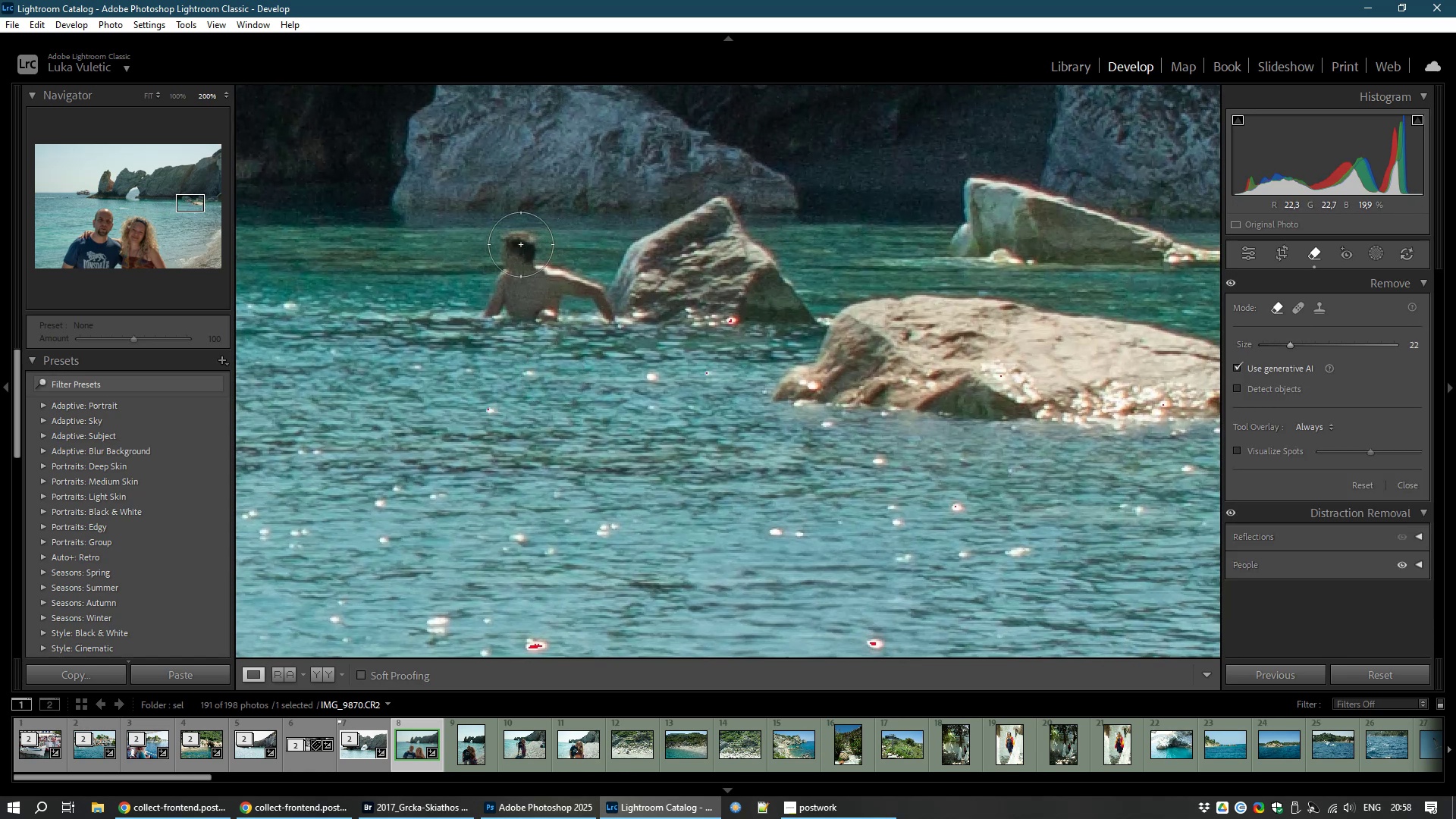 
left_click_drag(start_coordinate=[509, 247], to_coordinate=[596, 322])
 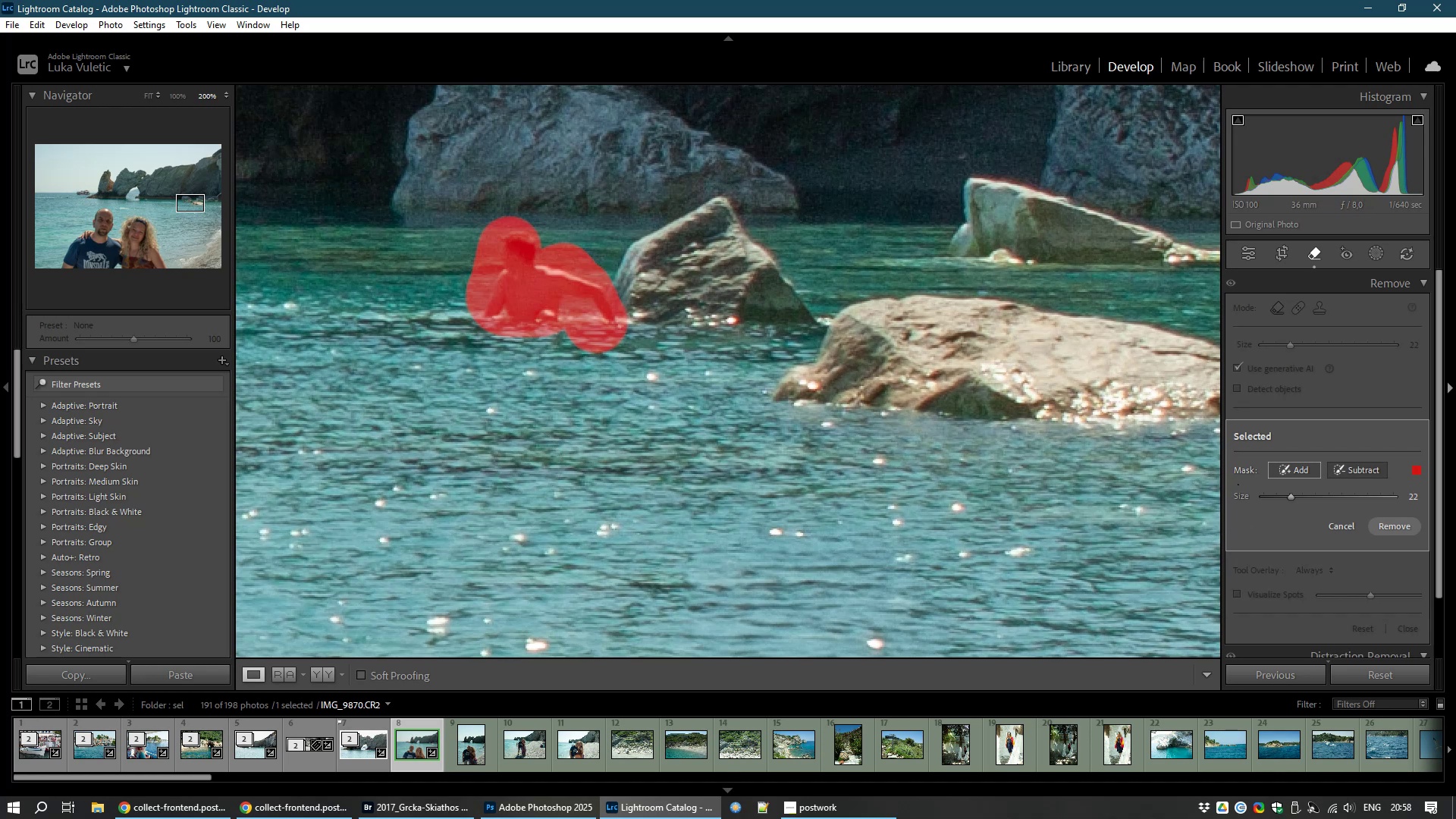 
left_click([1393, 522])
 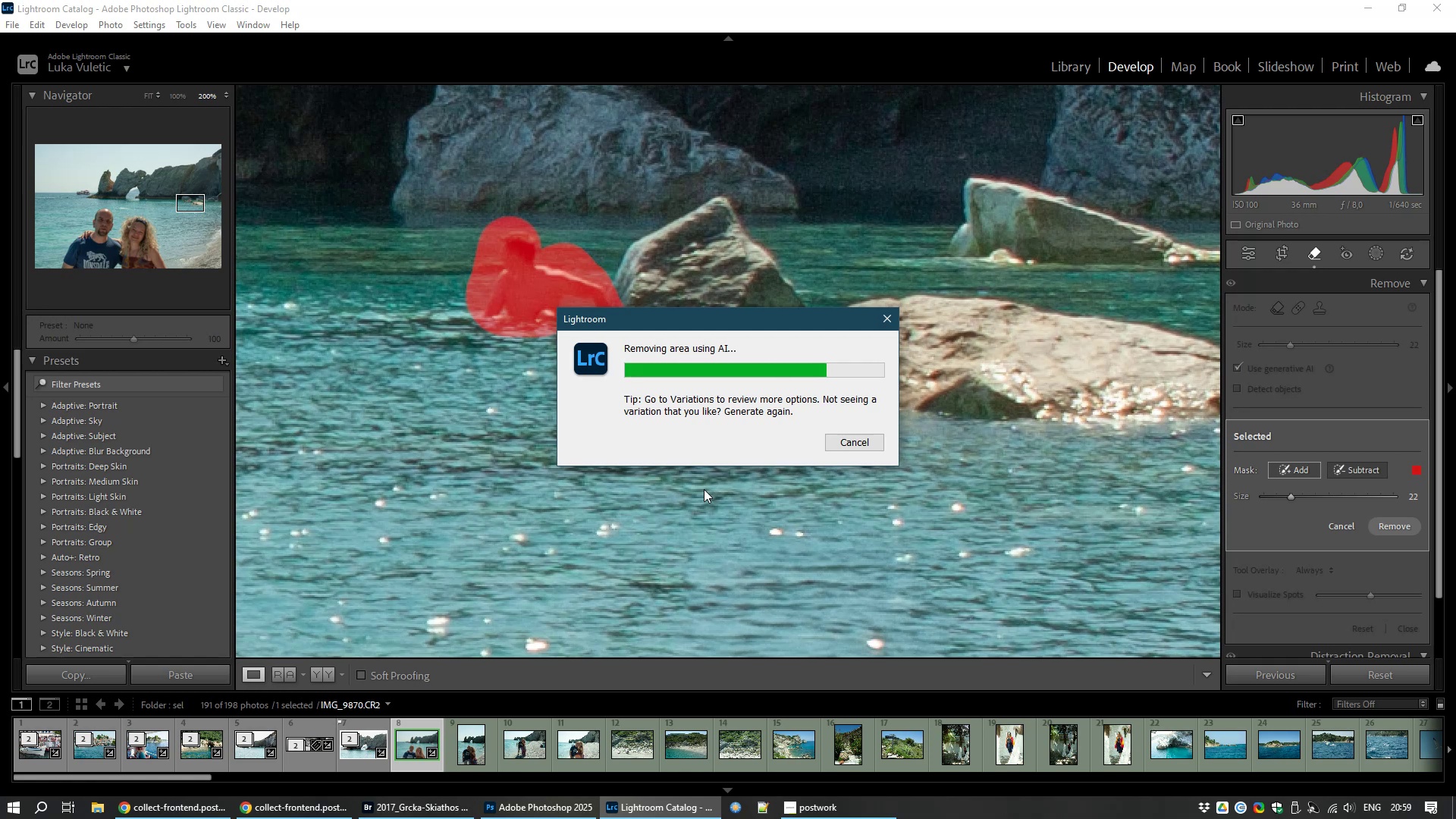 
wait(16.84)
 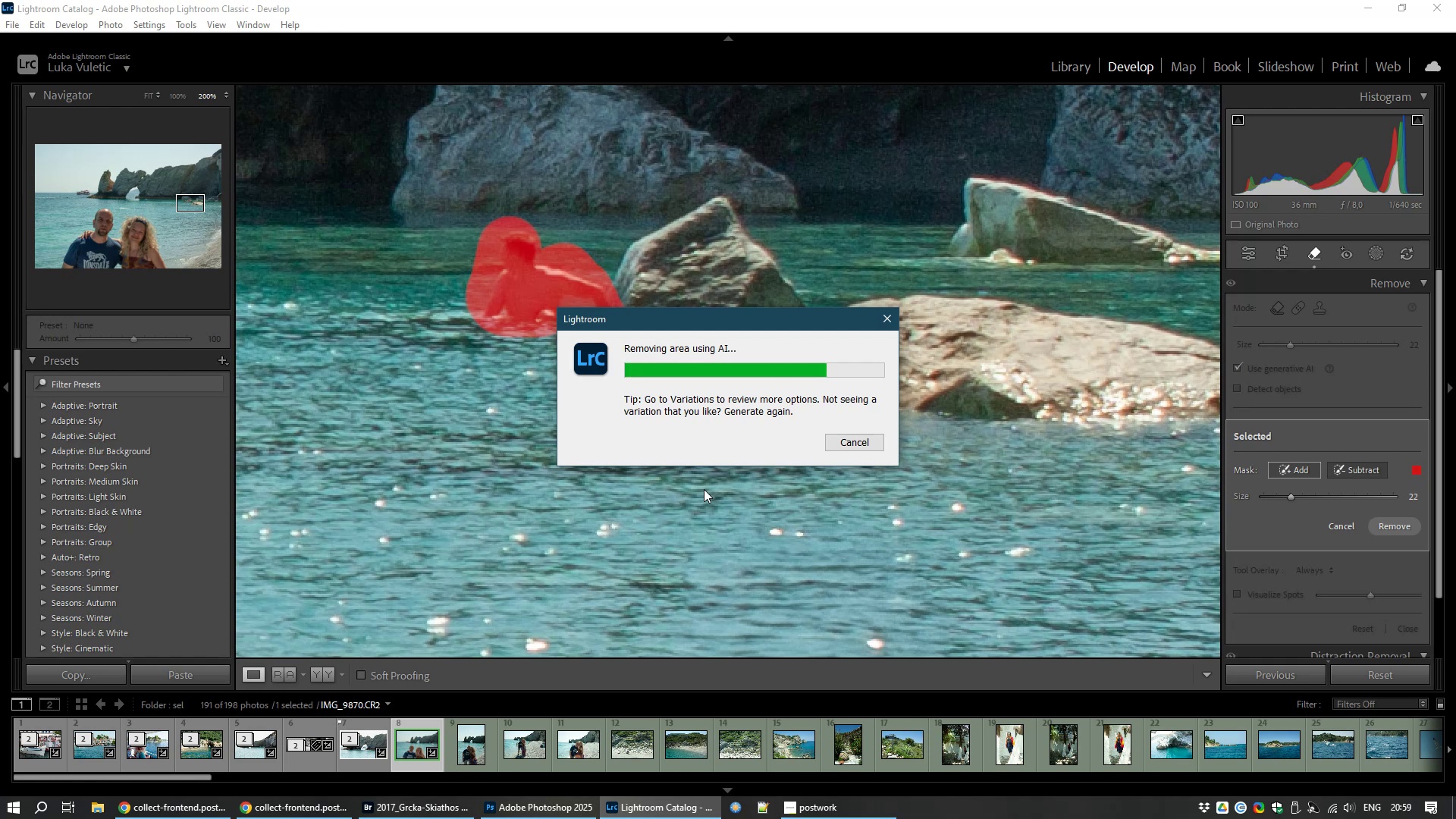 
hold_key(key=Space, duration=6.73)
 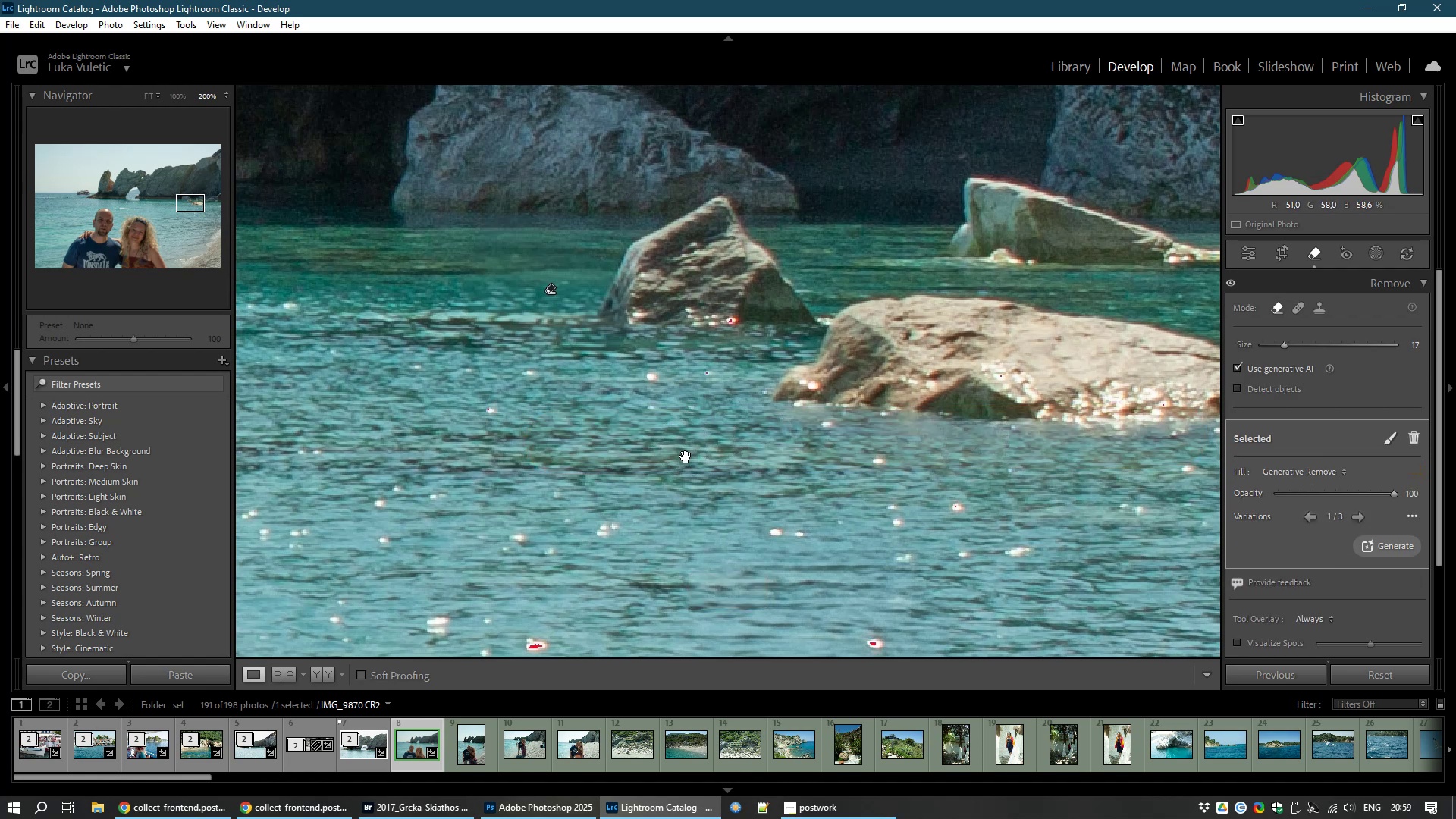 
left_click_drag(start_coordinate=[555, 441], to_coordinate=[1179, 435])
 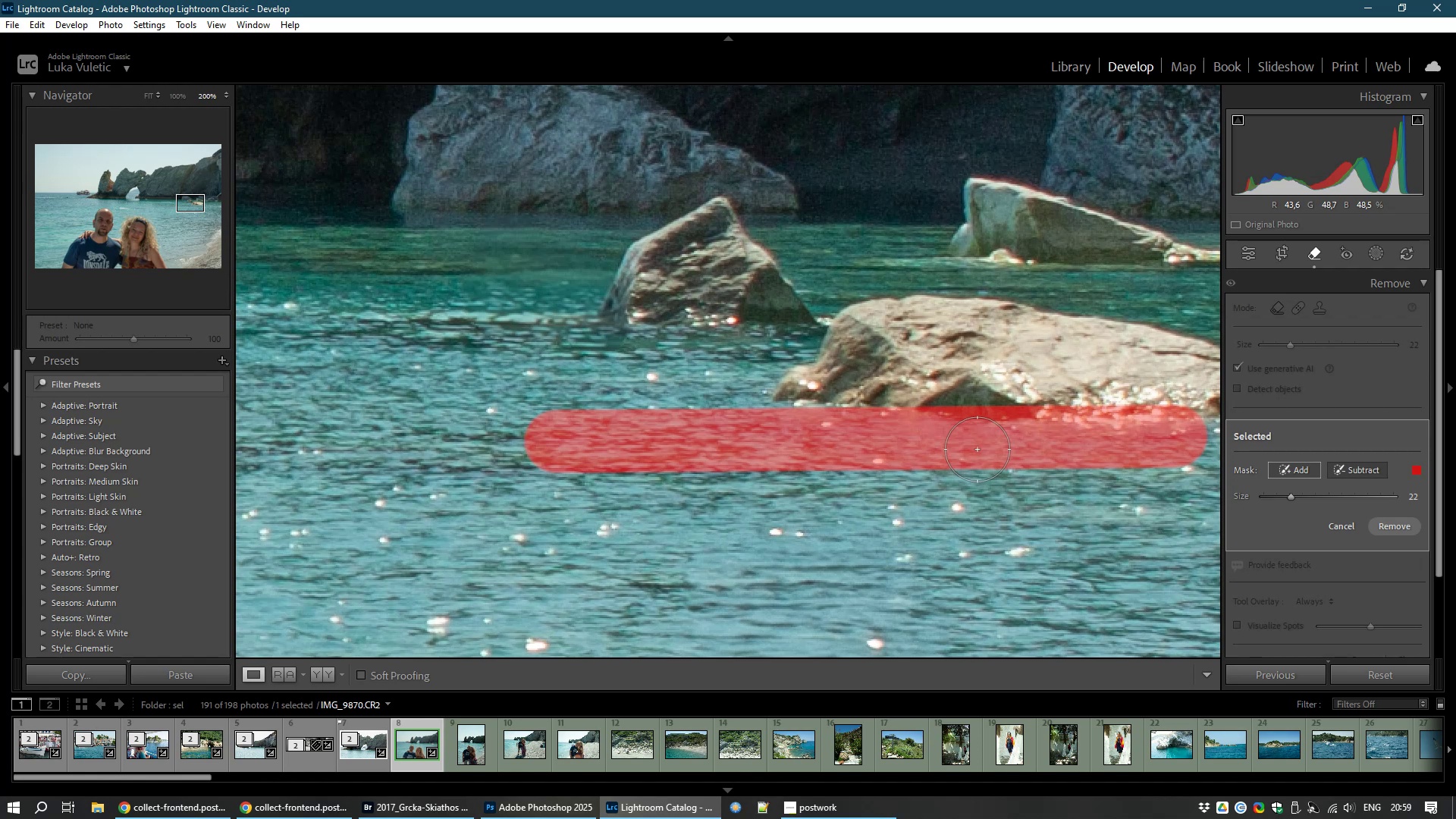 
key(Control+Z)
 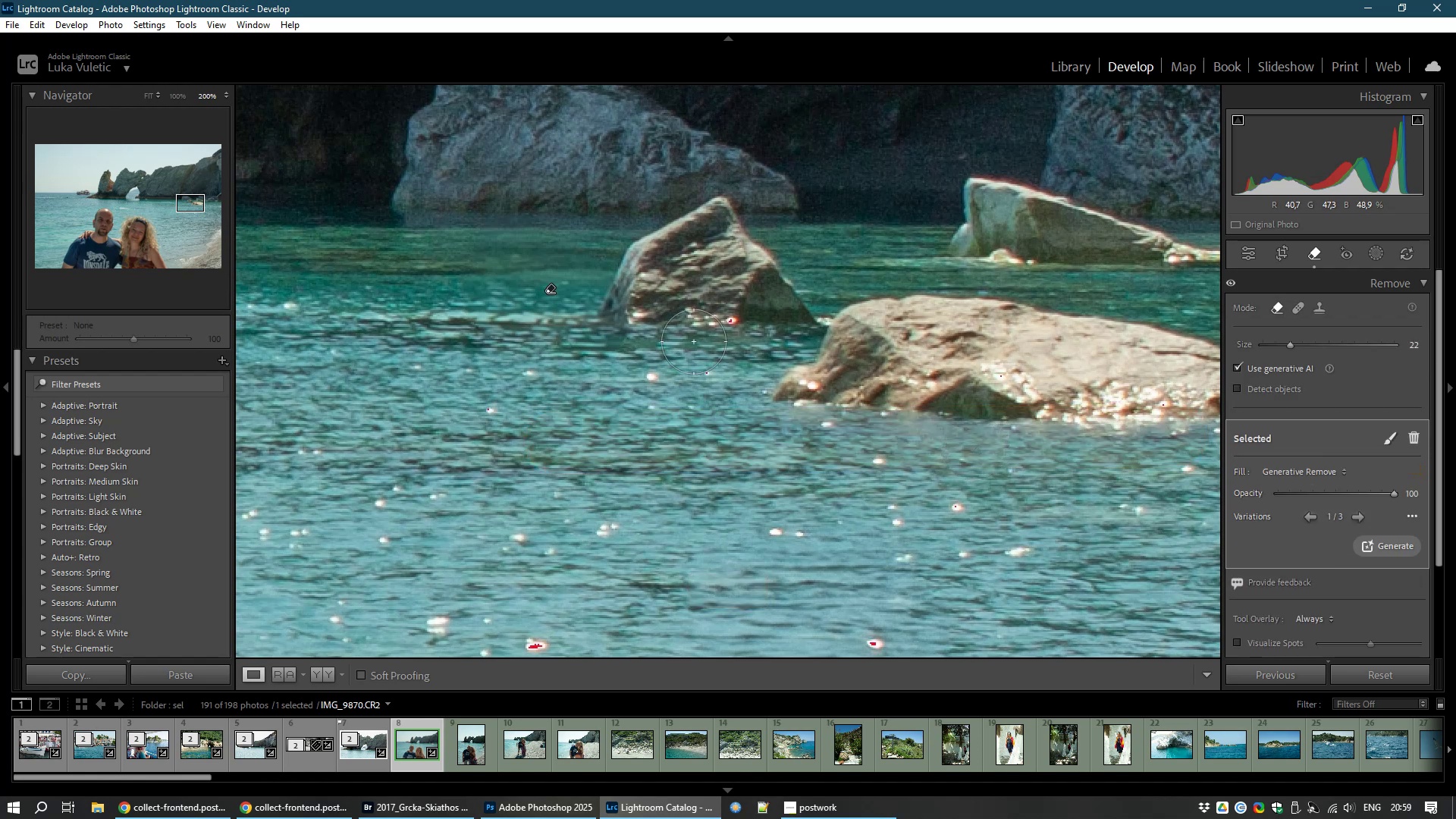 
scroll: coordinate [684, 444], scroll_direction: down, amount: 5.0
 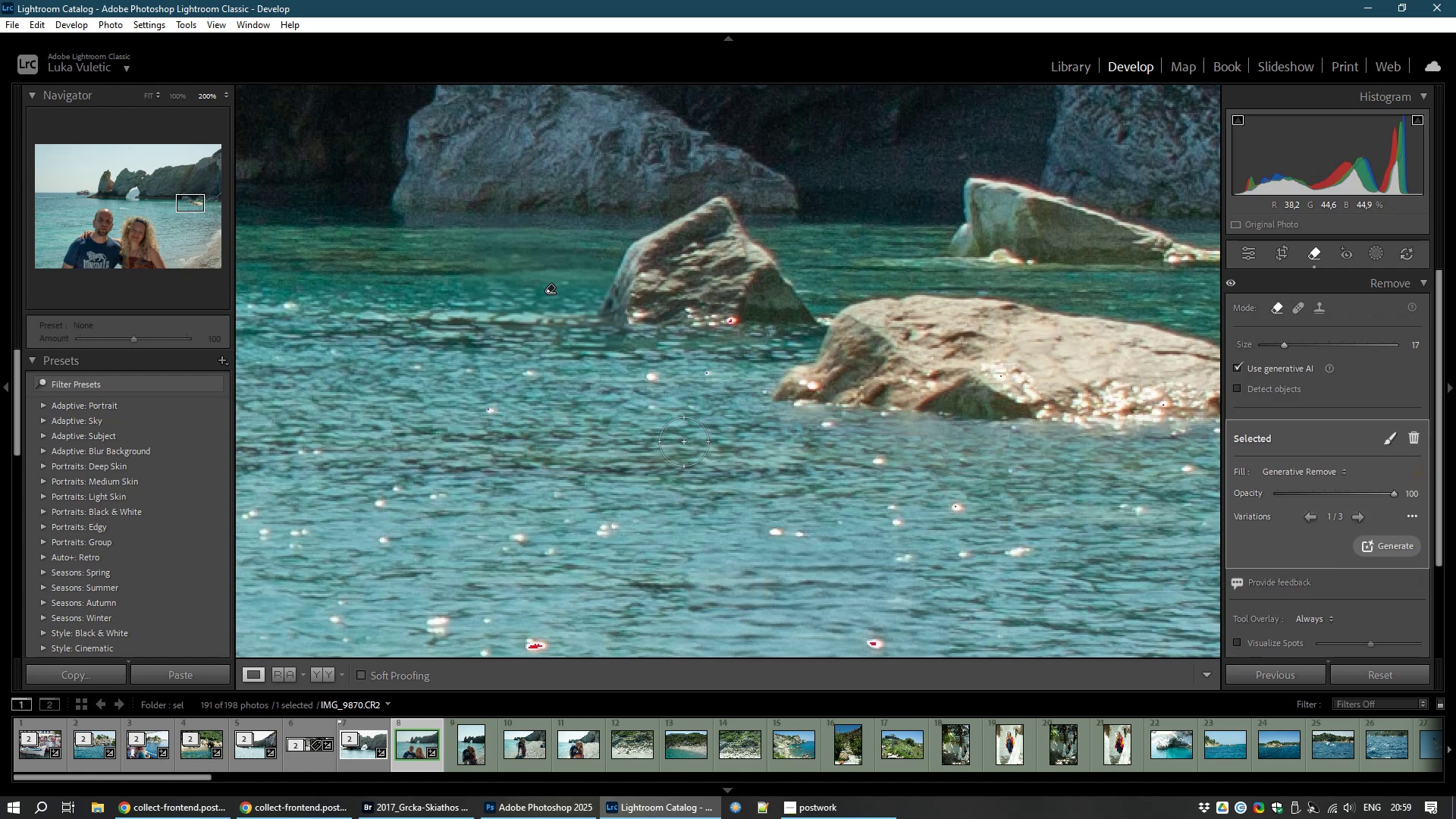 
hold_key(key=Space, duration=0.83)
 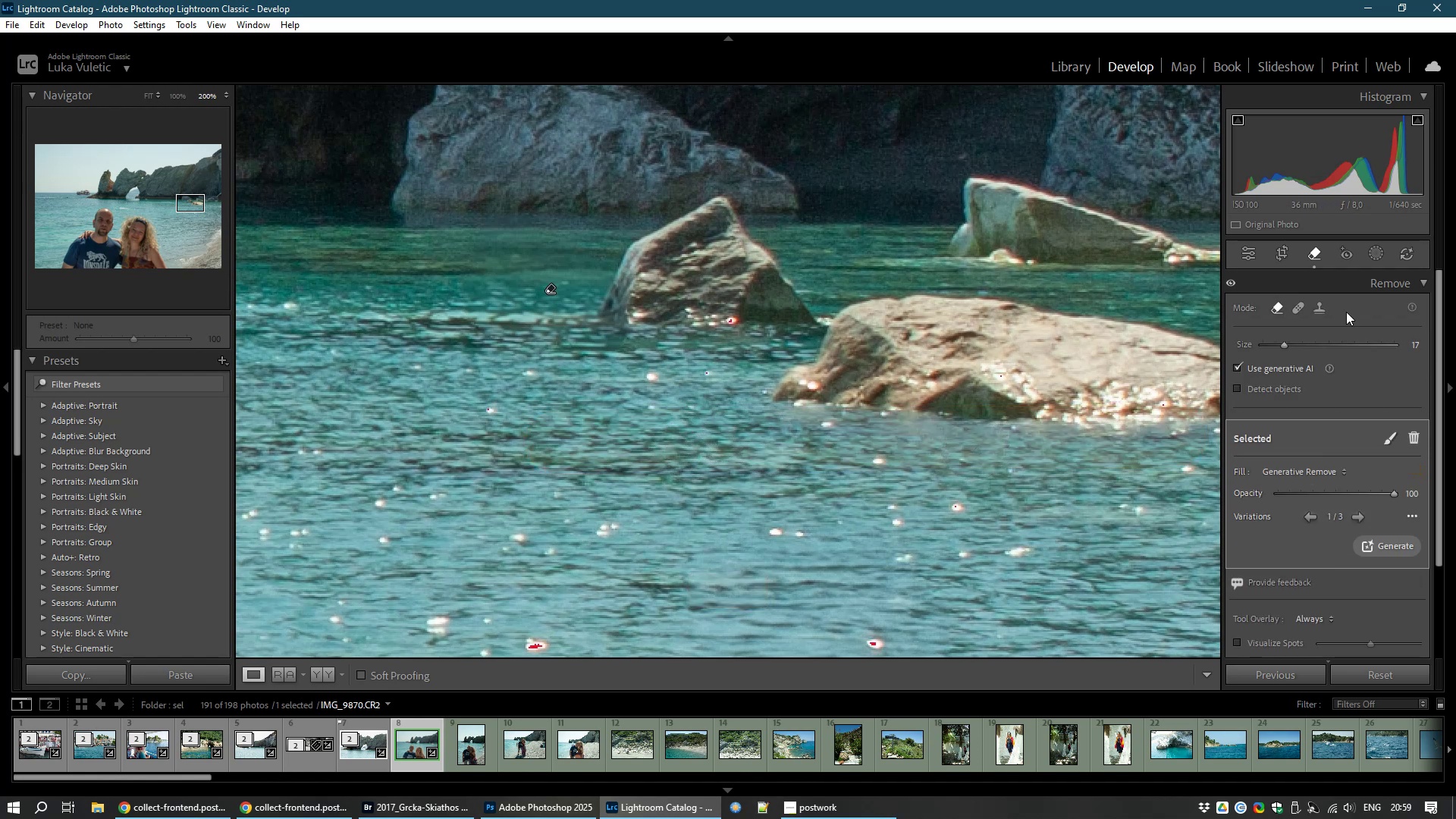 
left_click([1254, 251])
 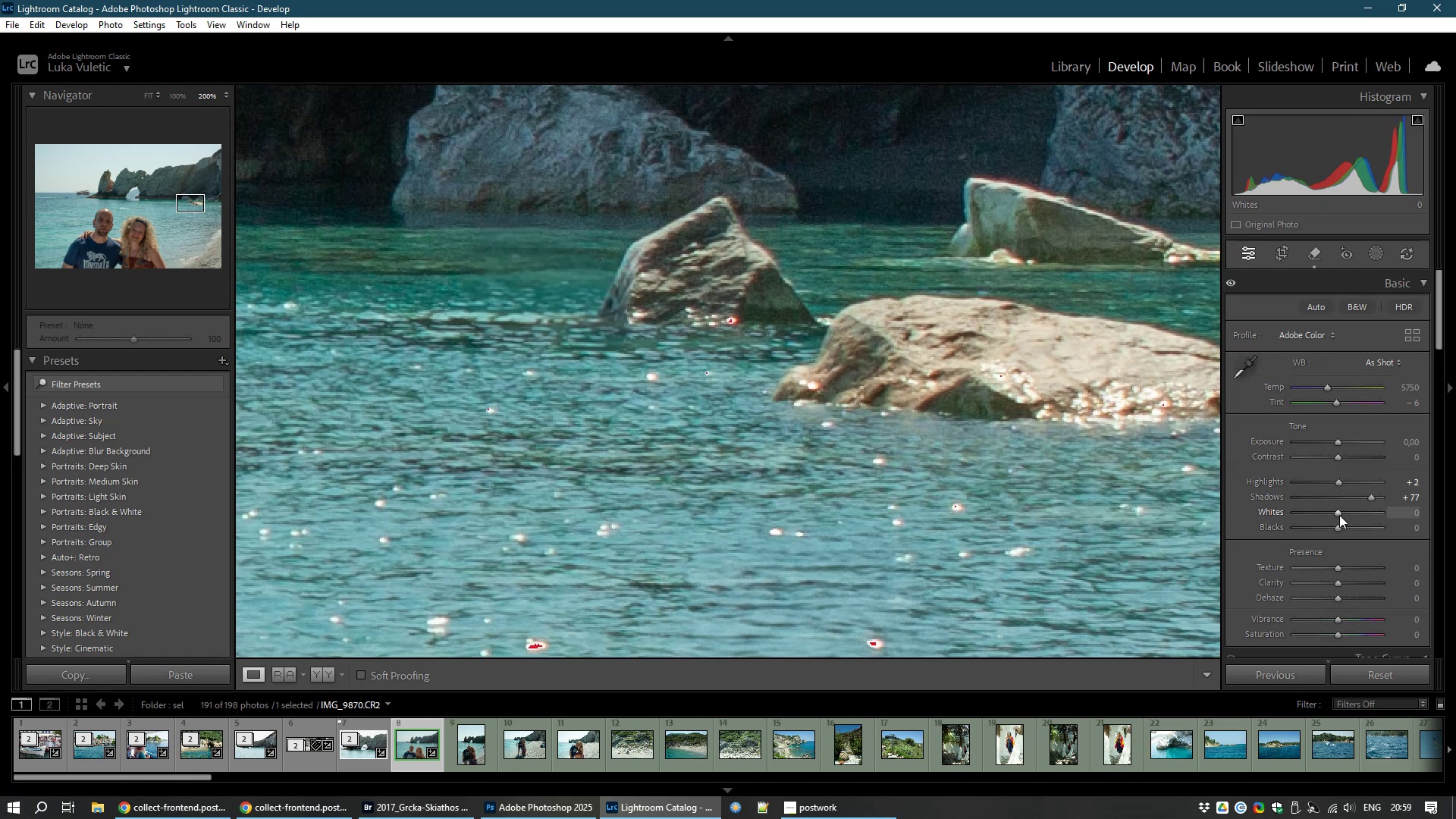 
left_click_drag(start_coordinate=[1339, 512], to_coordinate=[1314, 515])
 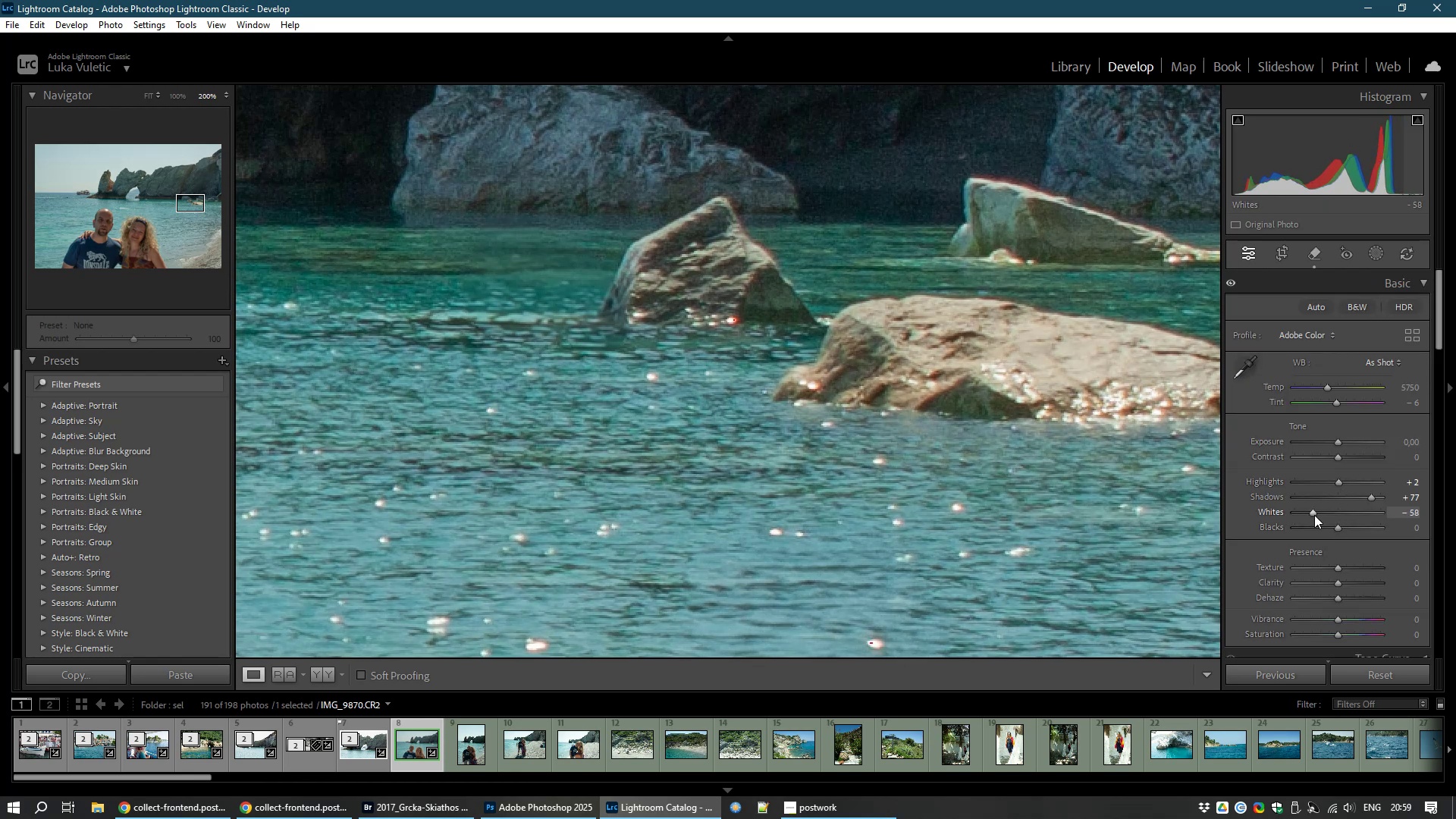 
left_click_drag(start_coordinate=[1314, 515], to_coordinate=[1330, 512])
 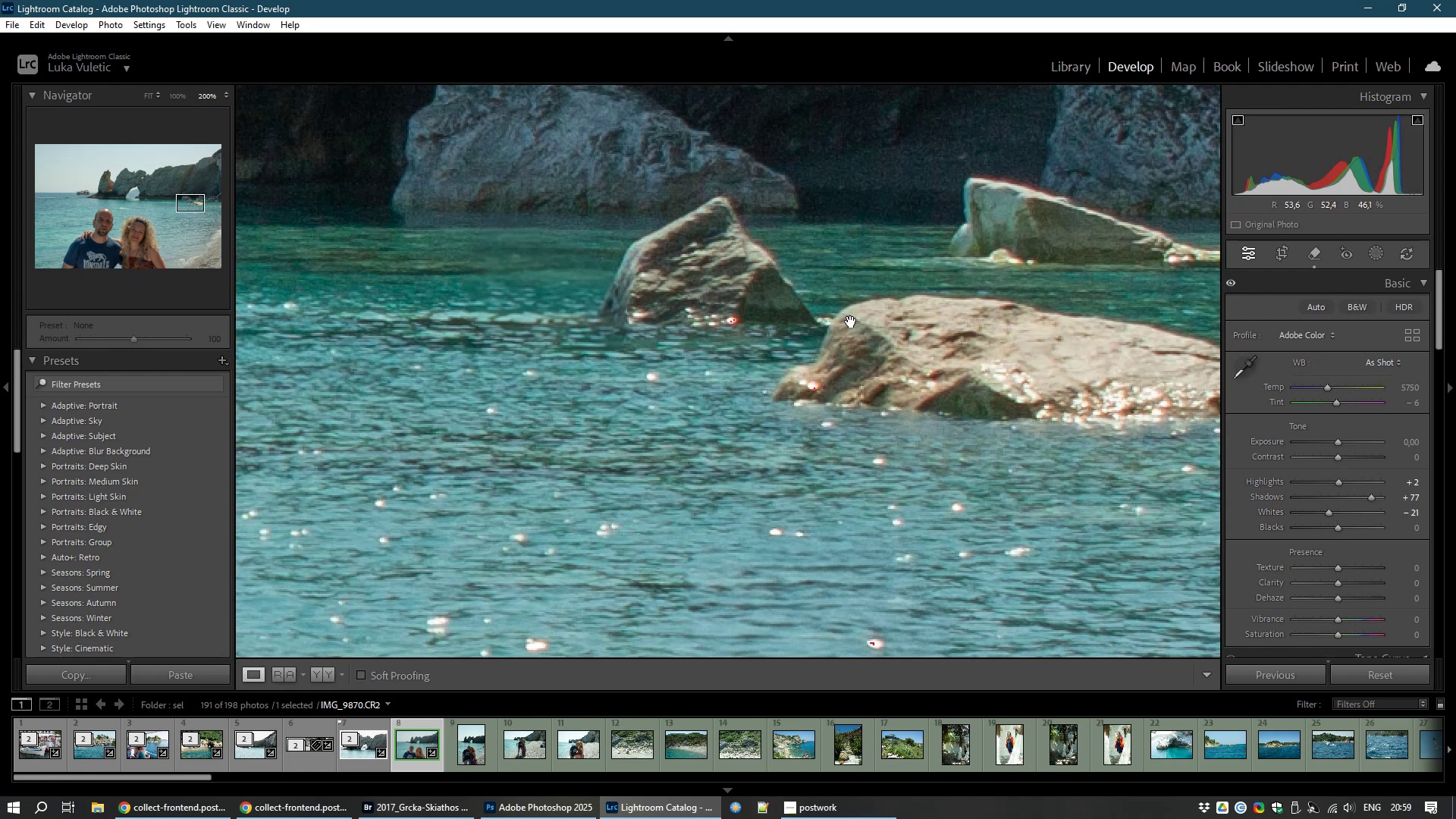 
key(Control+Numpad0)
 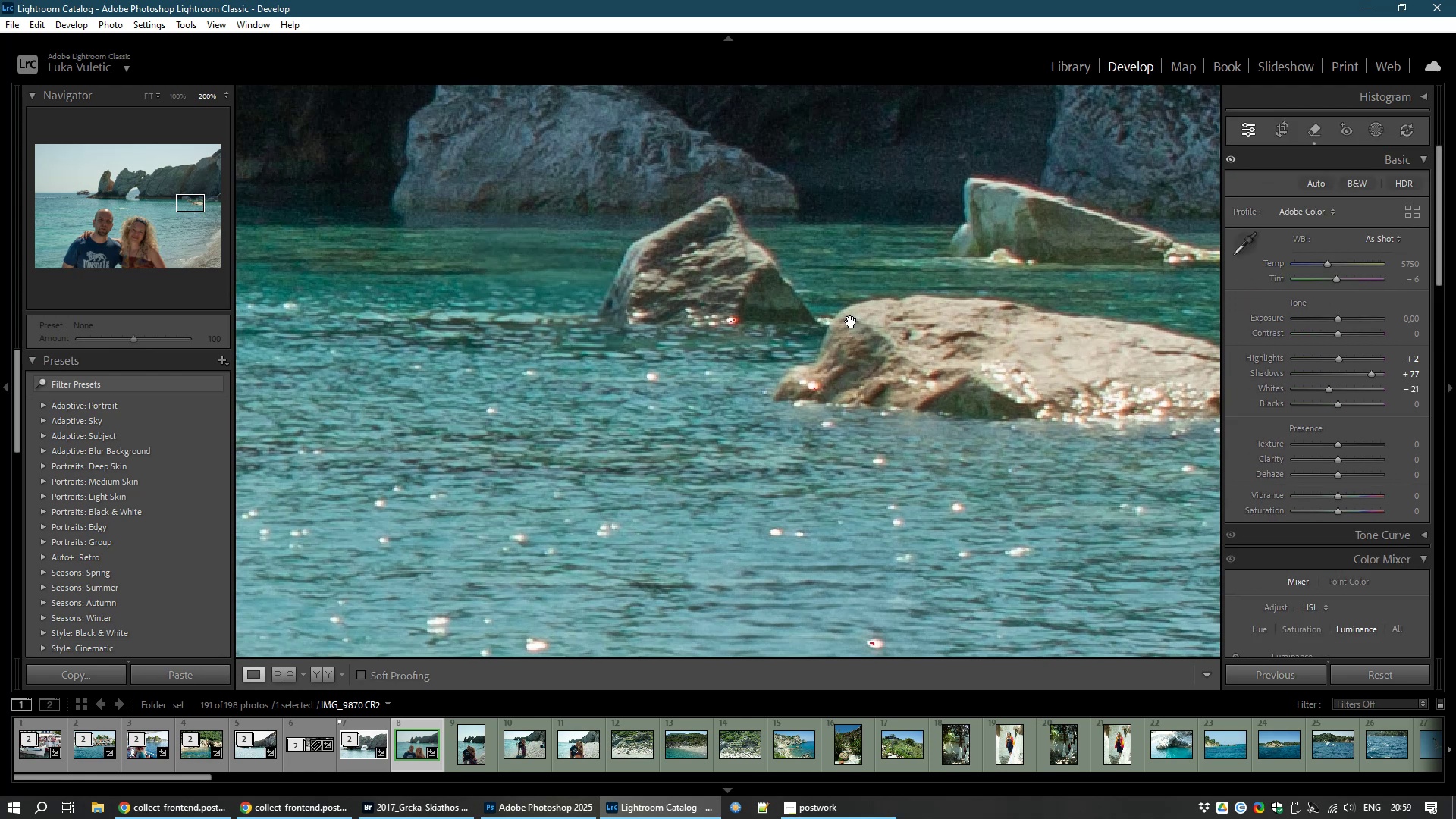 
scroll: coordinate [823, 299], scroll_direction: up, amount: 1.0
 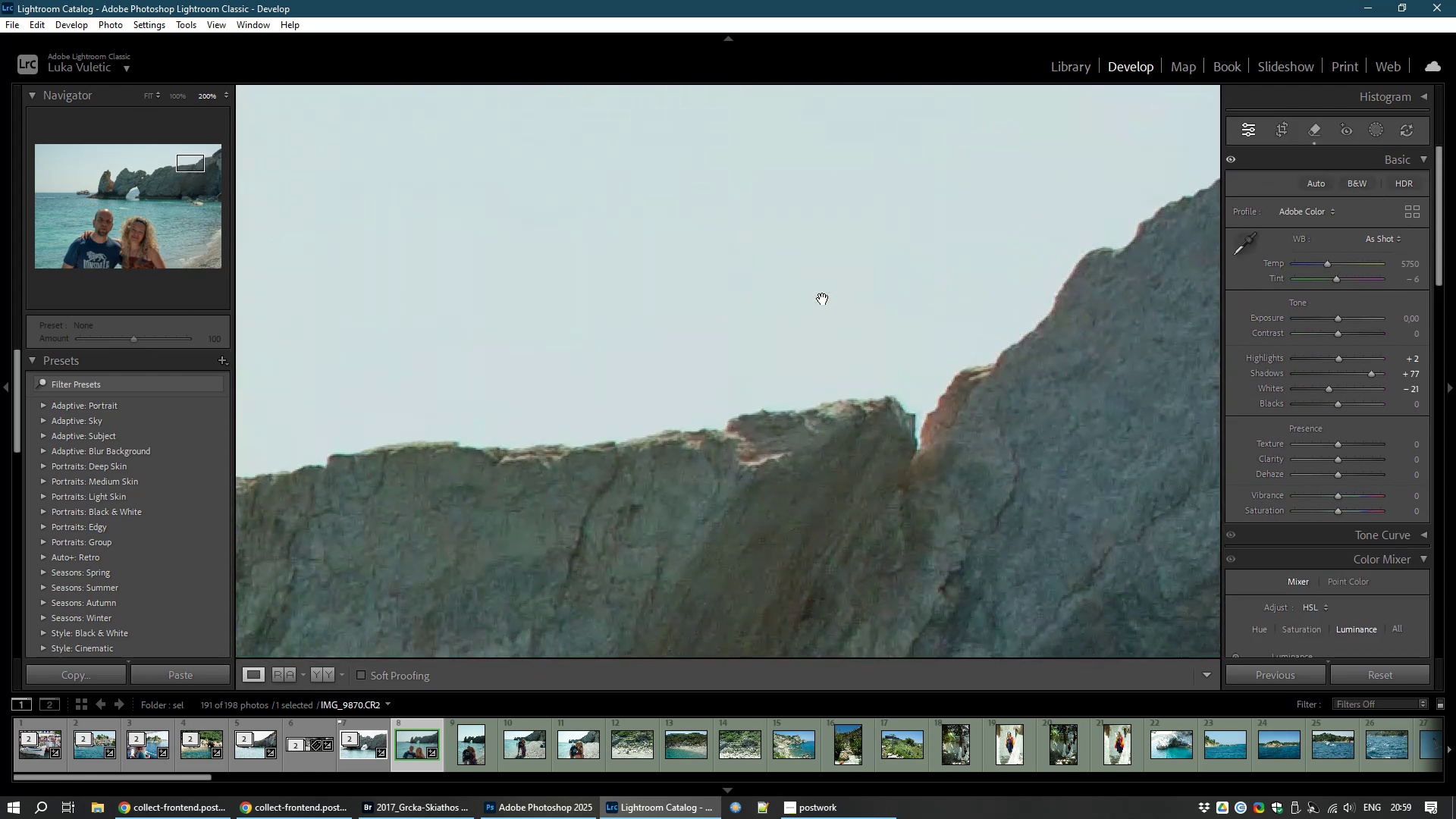 
scroll: coordinate [823, 299], scroll_direction: down, amount: 3.0
 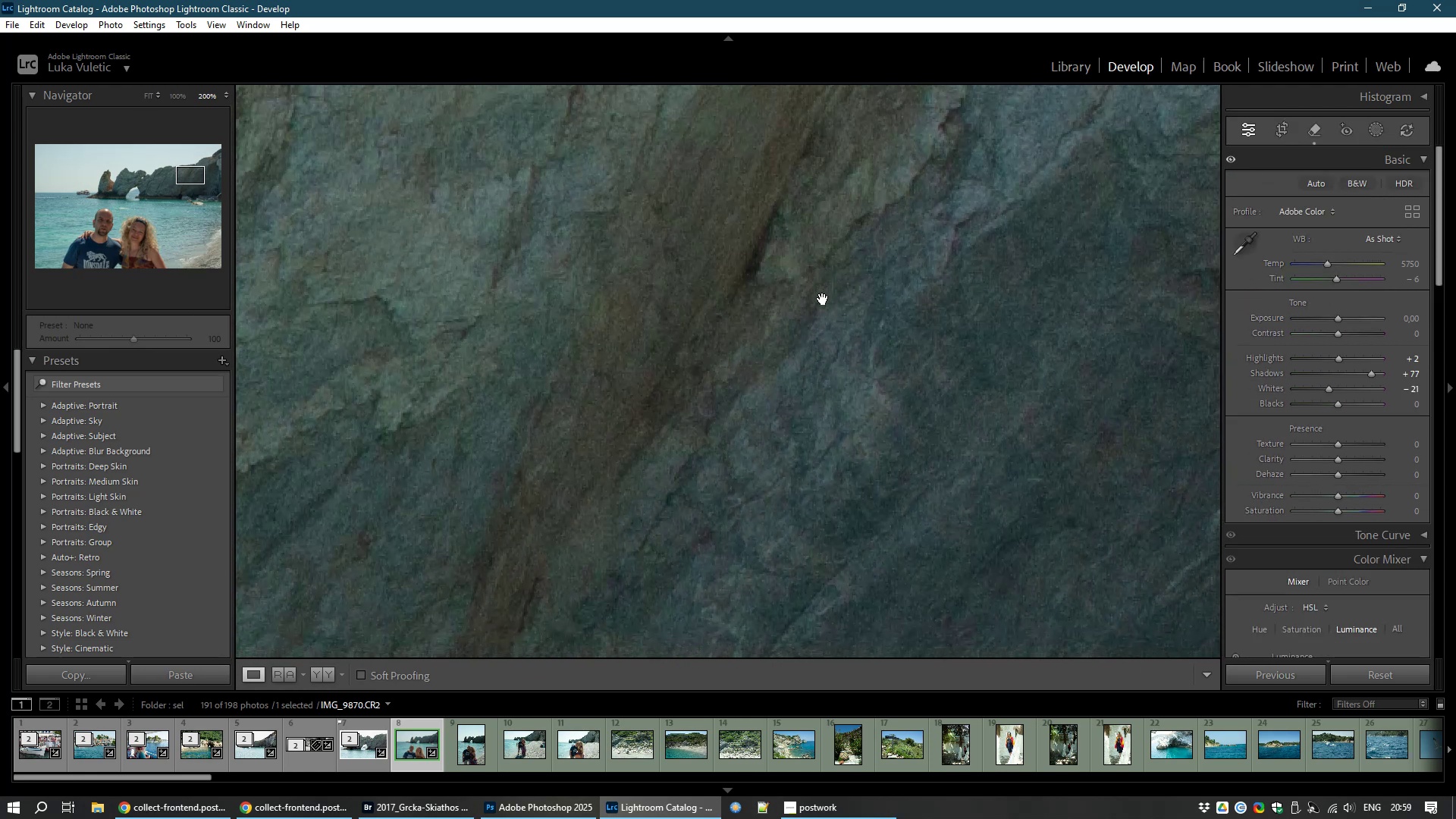 
left_click([823, 299])
 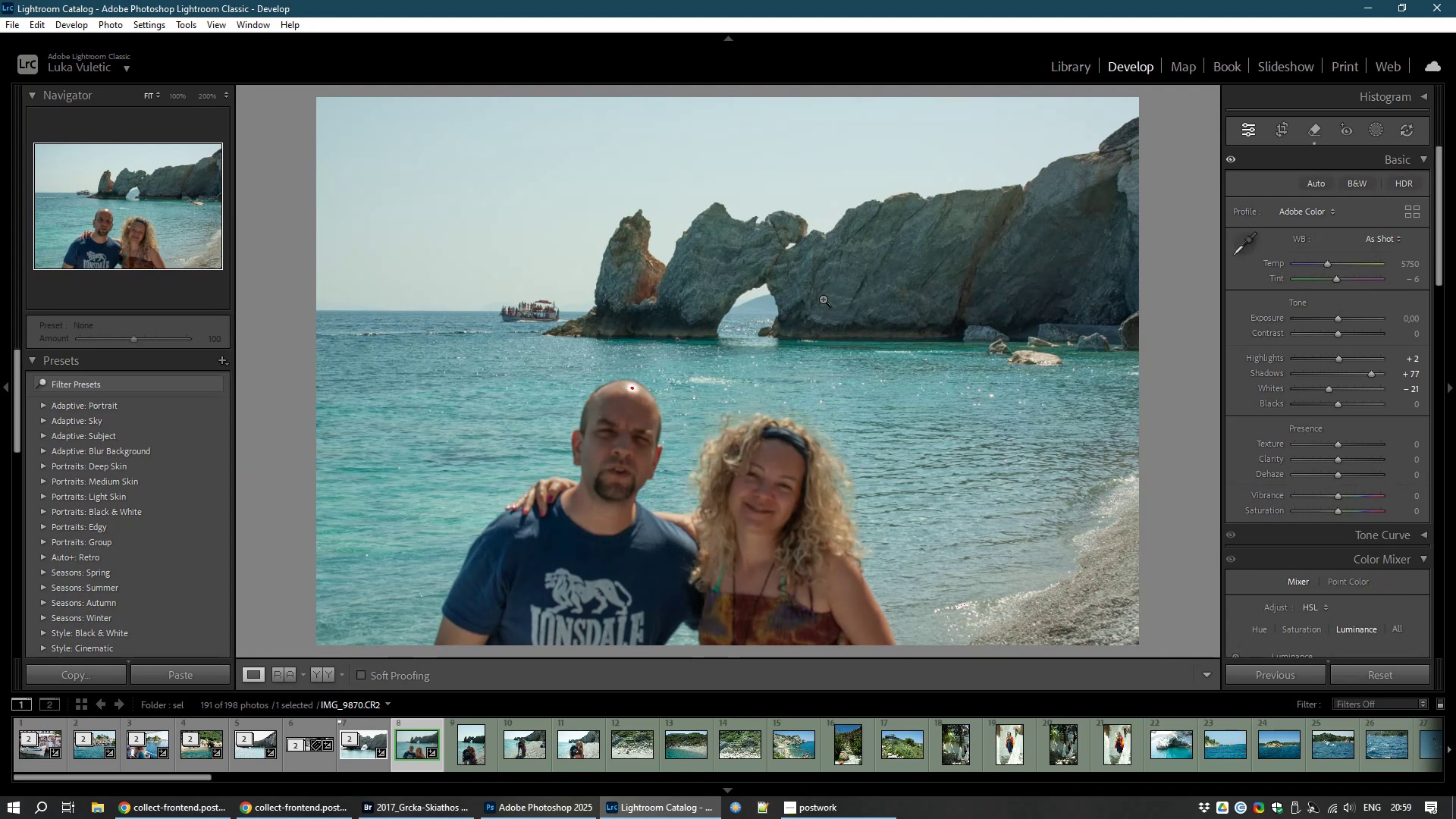 
wait(5.32)
 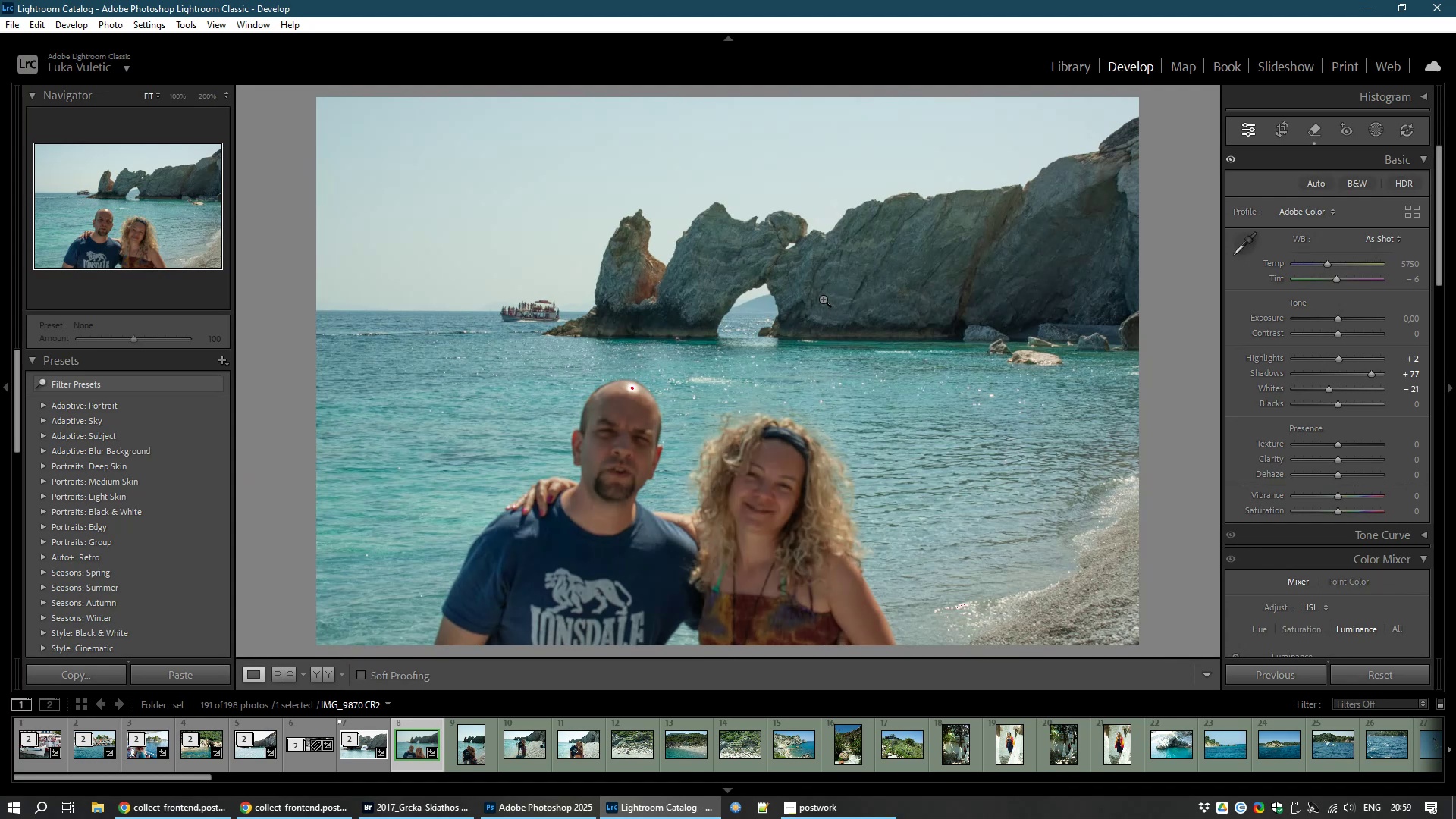 
scroll: coordinate [522, 279], scroll_direction: up, amount: 4.0
 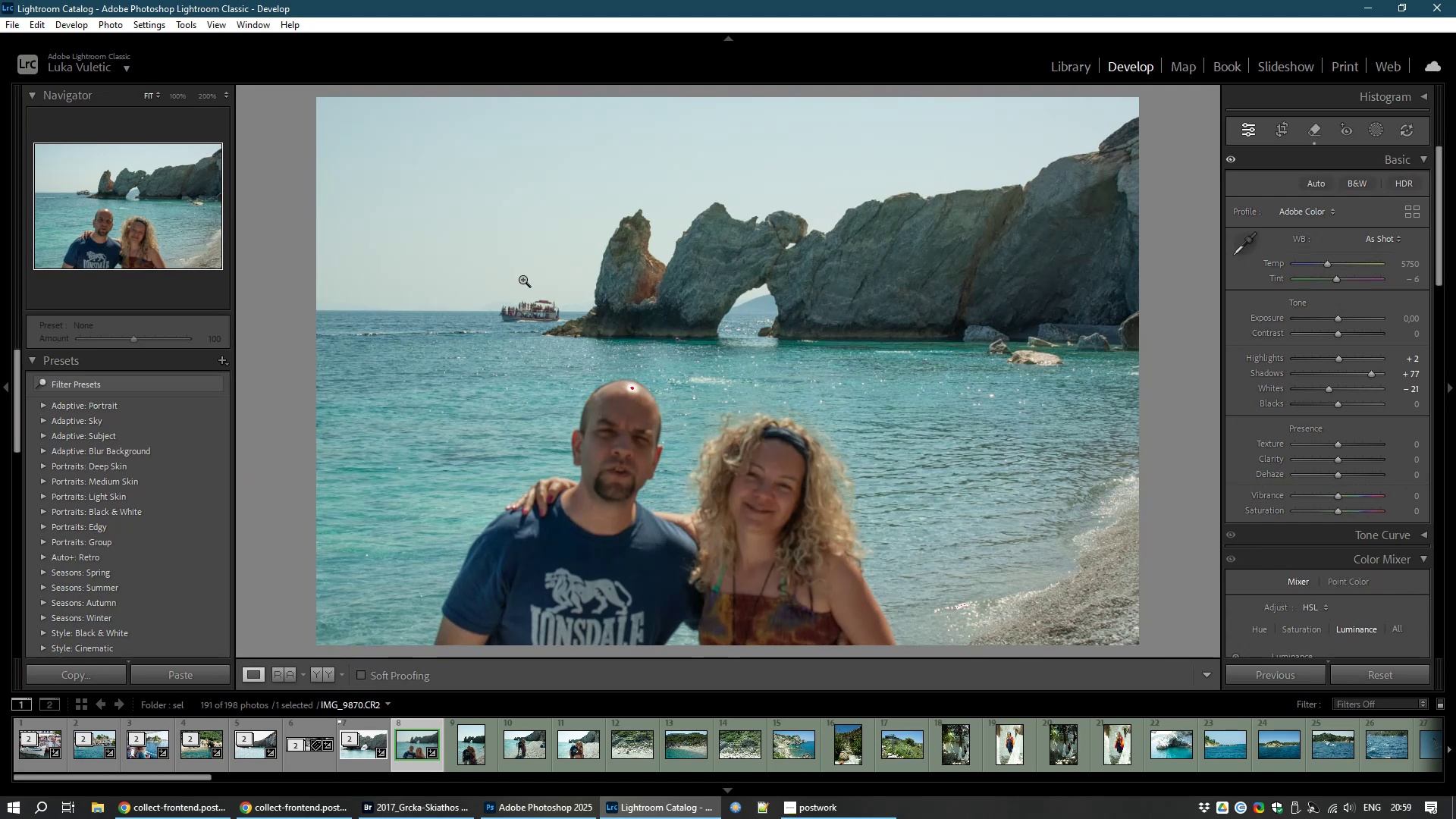 
key(Control+NumpadAdd)
 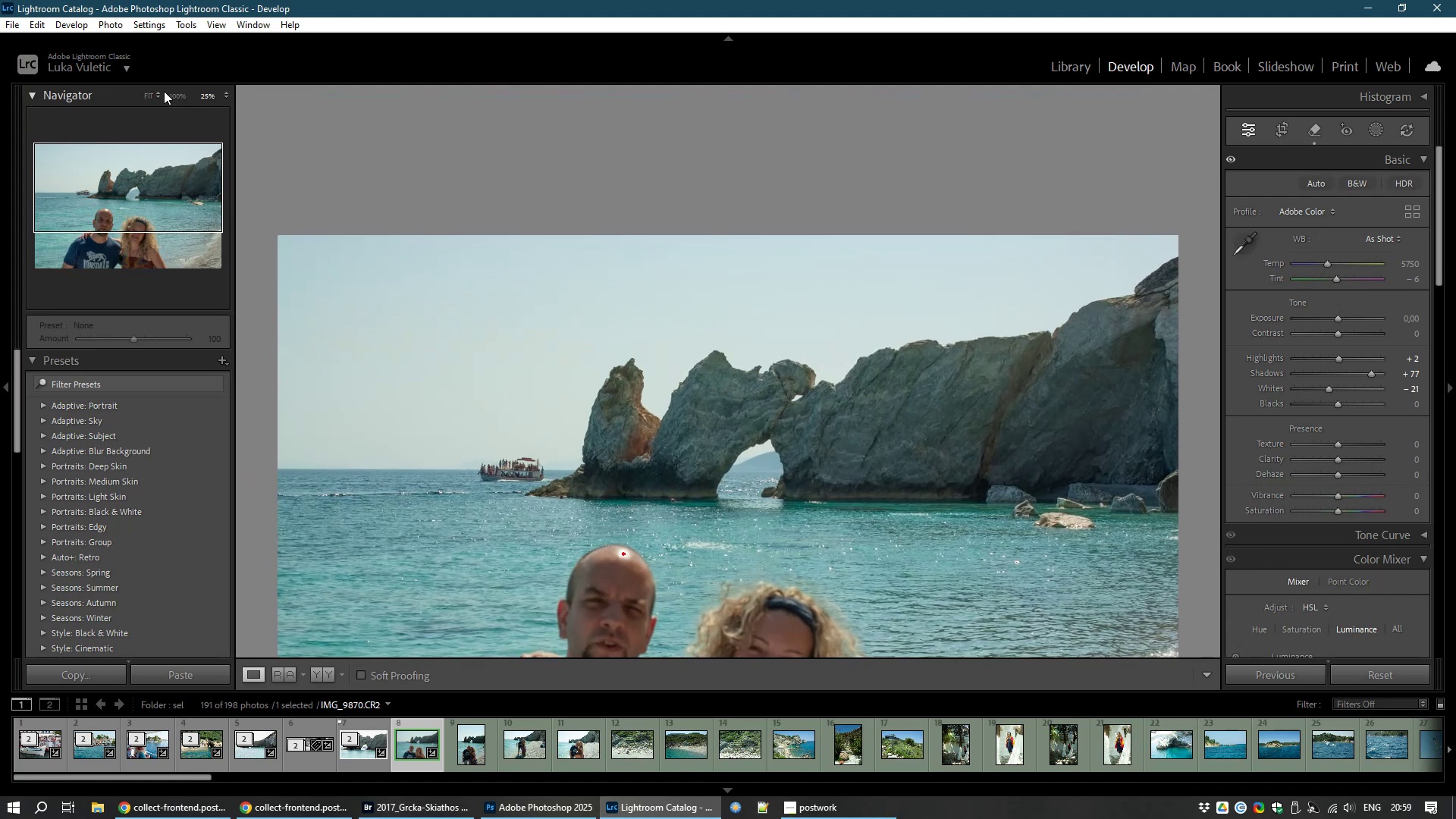 
left_click([174, 96])
 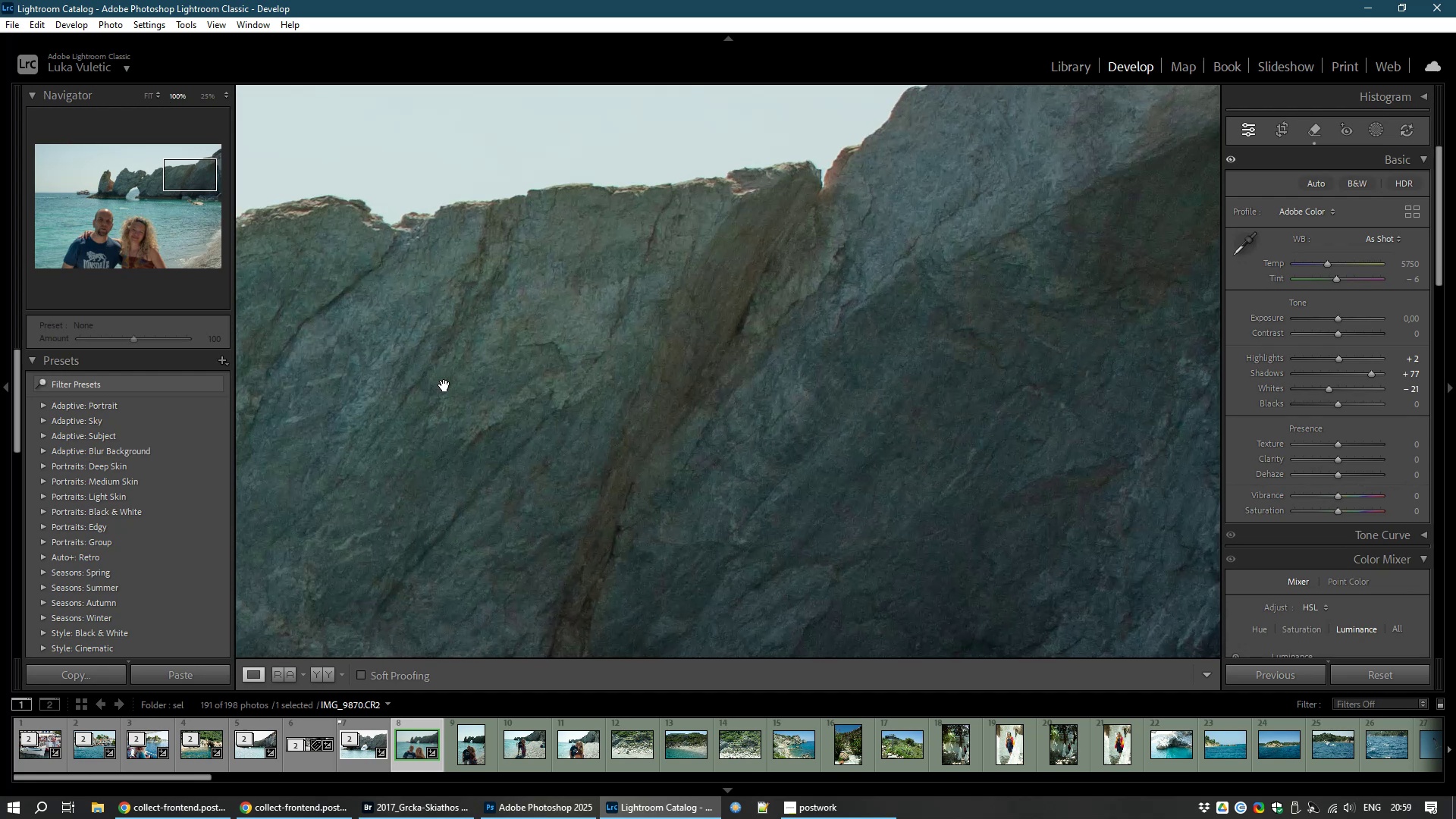 
hold_key(key=Space, duration=0.76)
 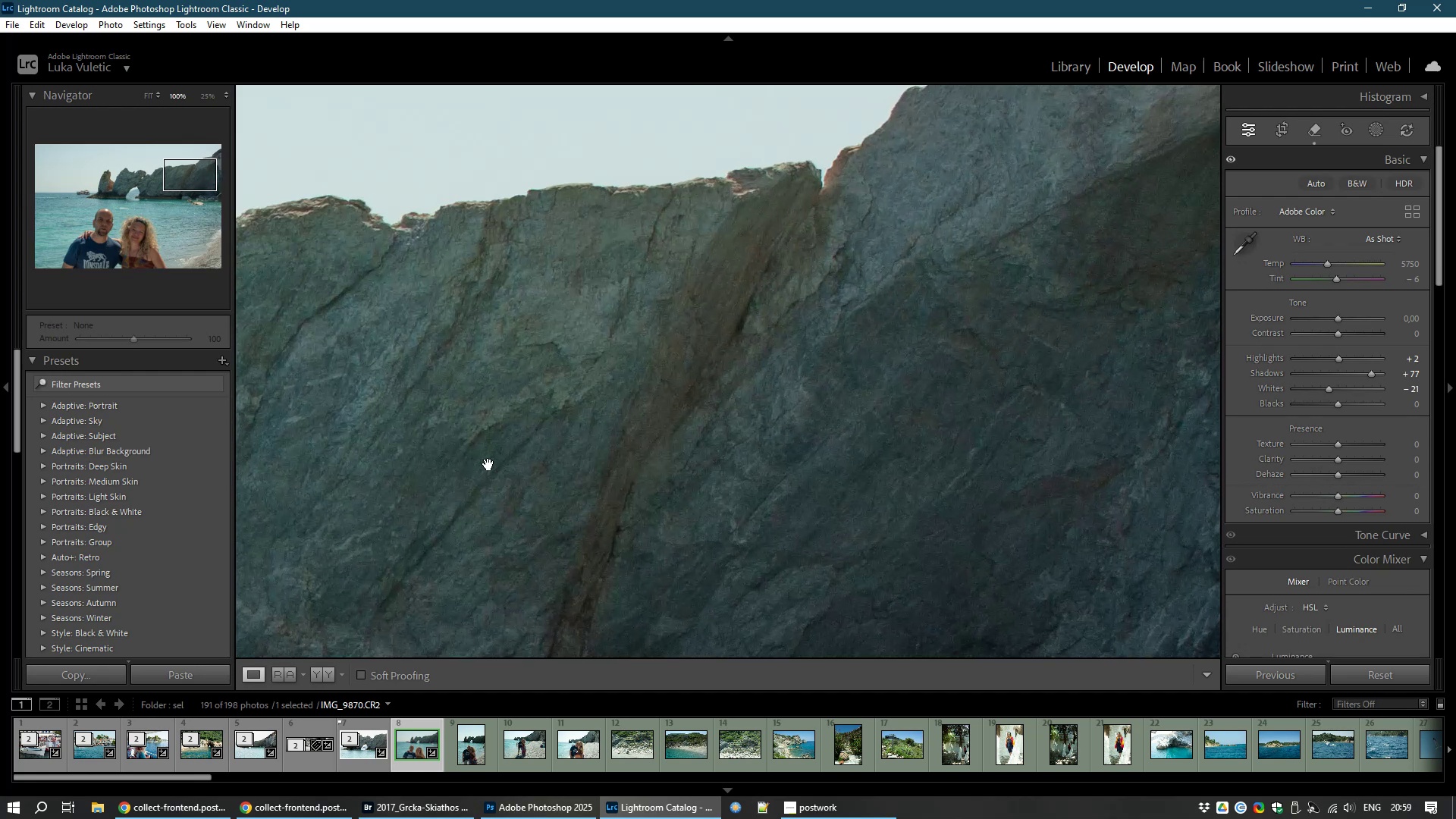 
left_click([486, 471])
 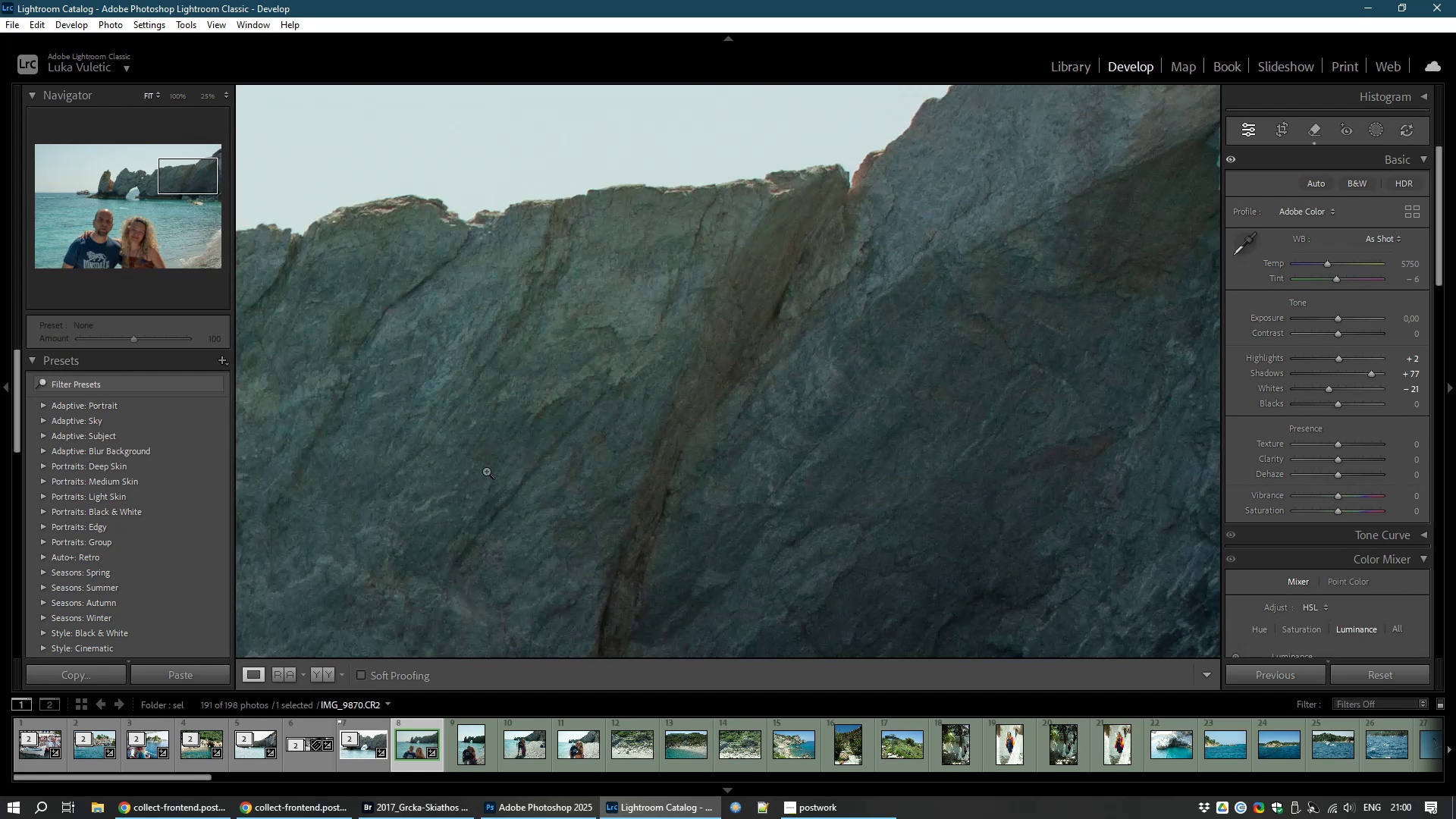 
left_click_drag(start_coordinate=[486, 471], to_coordinate=[897, 695])
 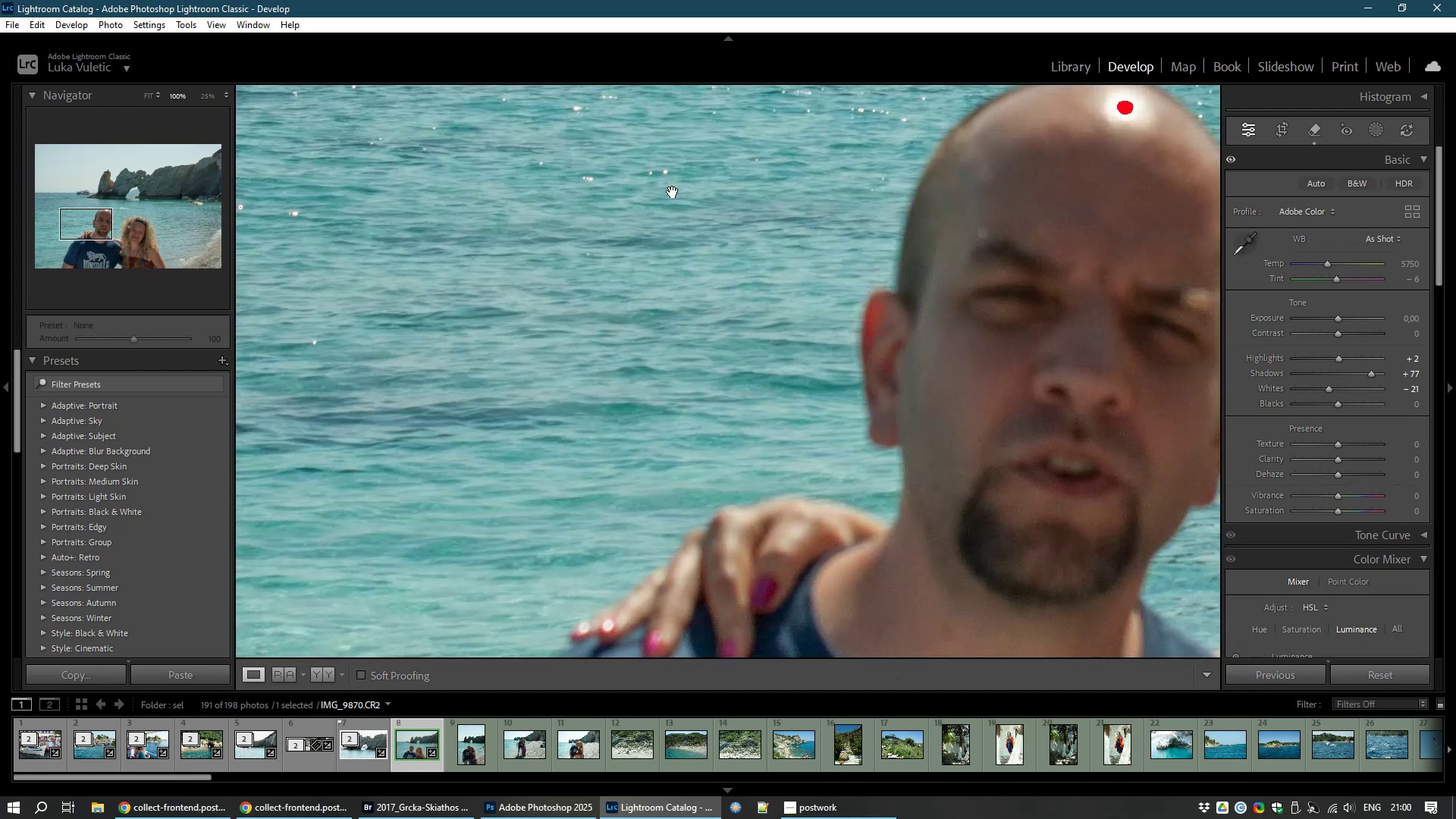 
left_click_drag(start_coordinate=[664, 160], to_coordinate=[670, 717])
 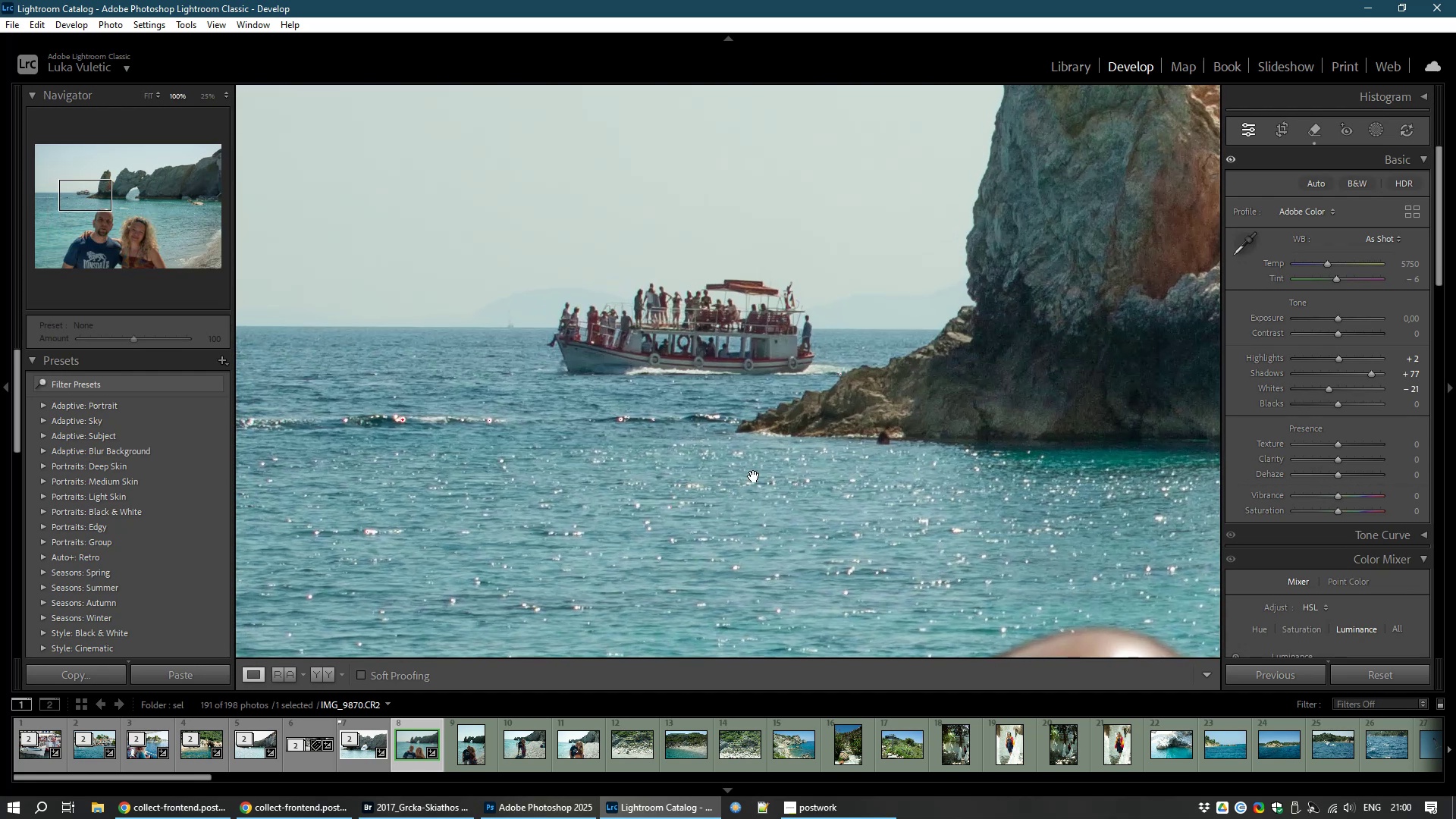 
left_click_drag(start_coordinate=[758, 468], to_coordinate=[732, 551])
 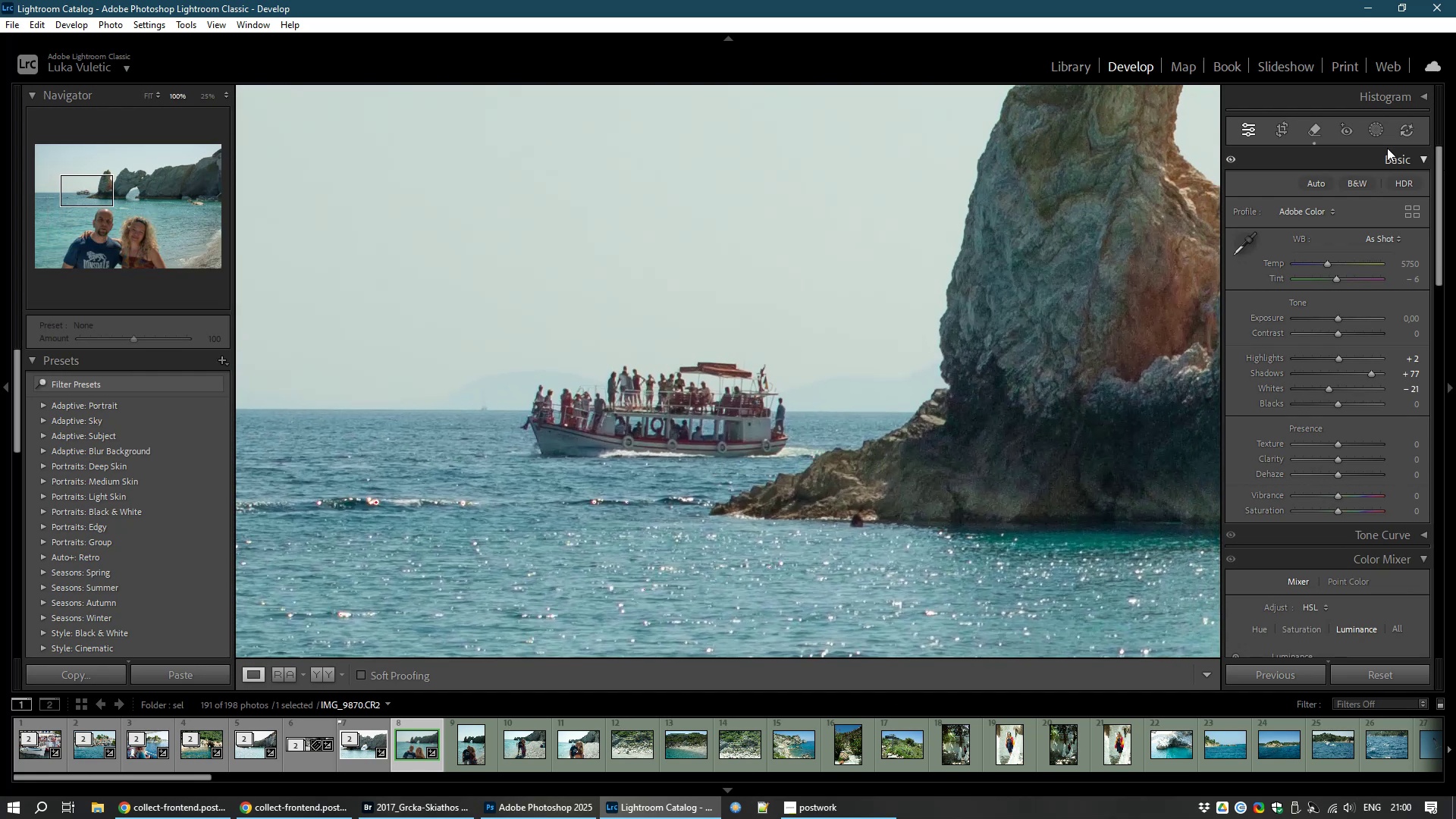 
left_click([1313, 127])
 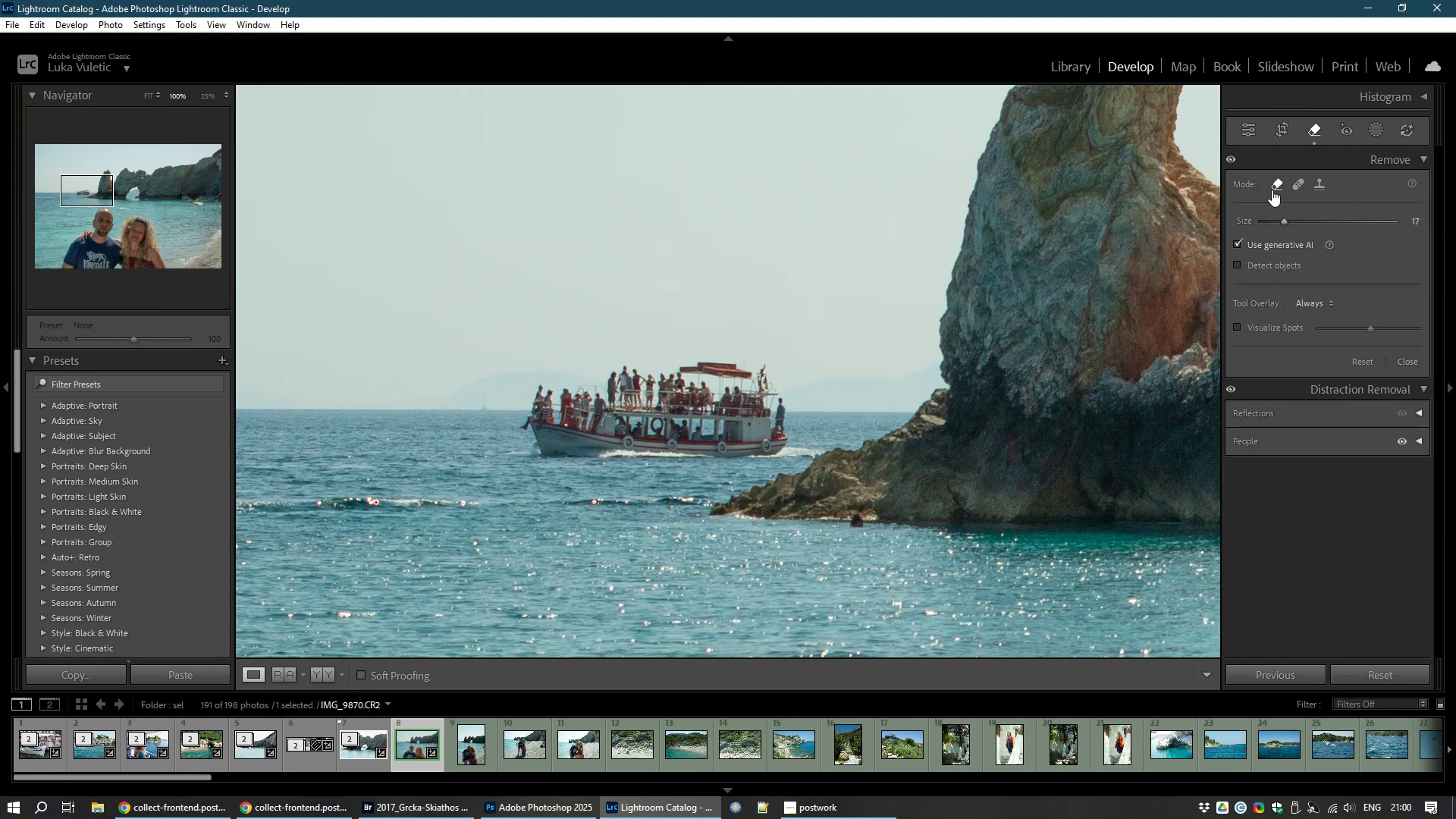 
left_click_drag(start_coordinate=[540, 393], to_coordinate=[622, 418])
 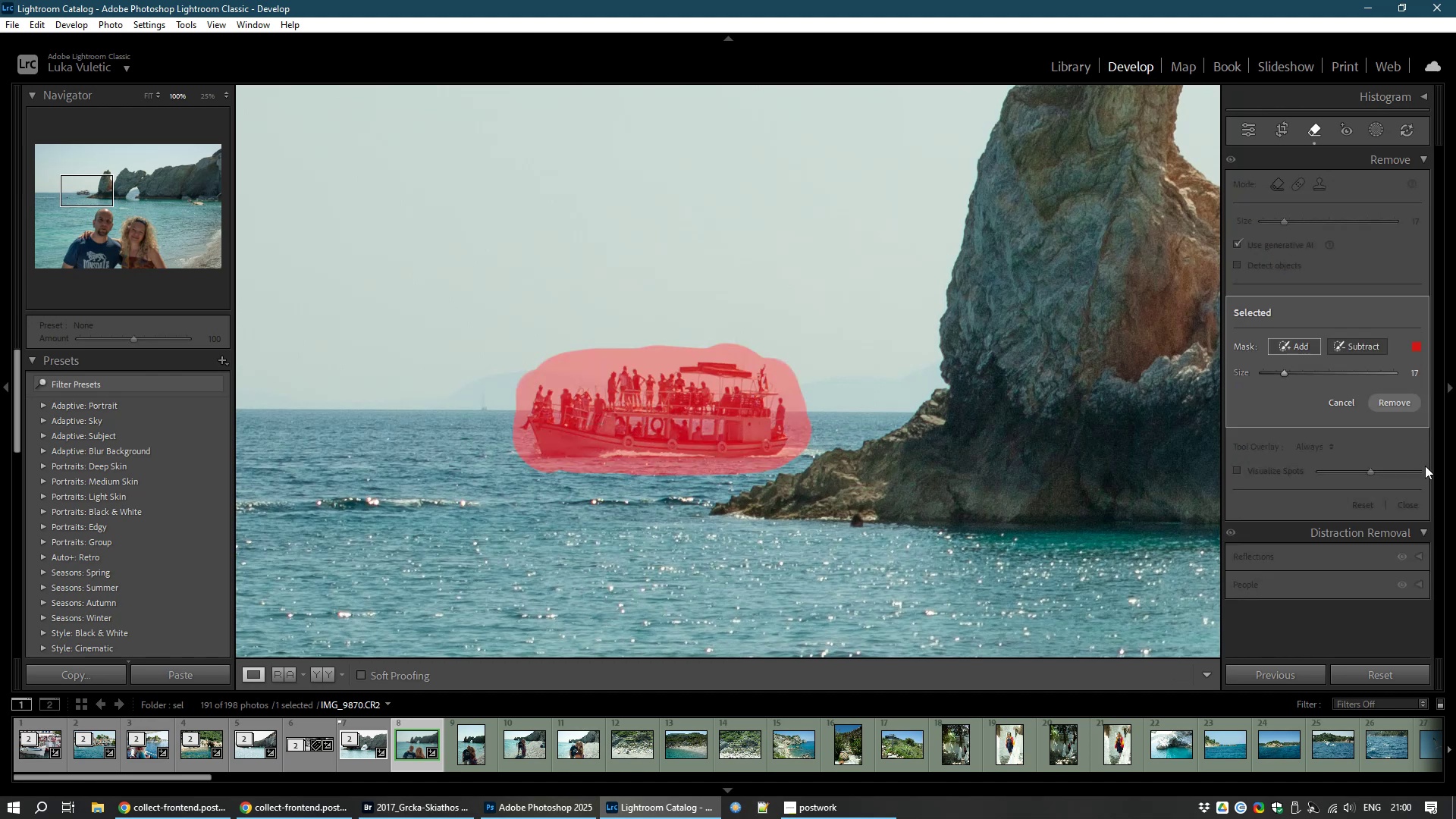 
left_click([1394, 405])
 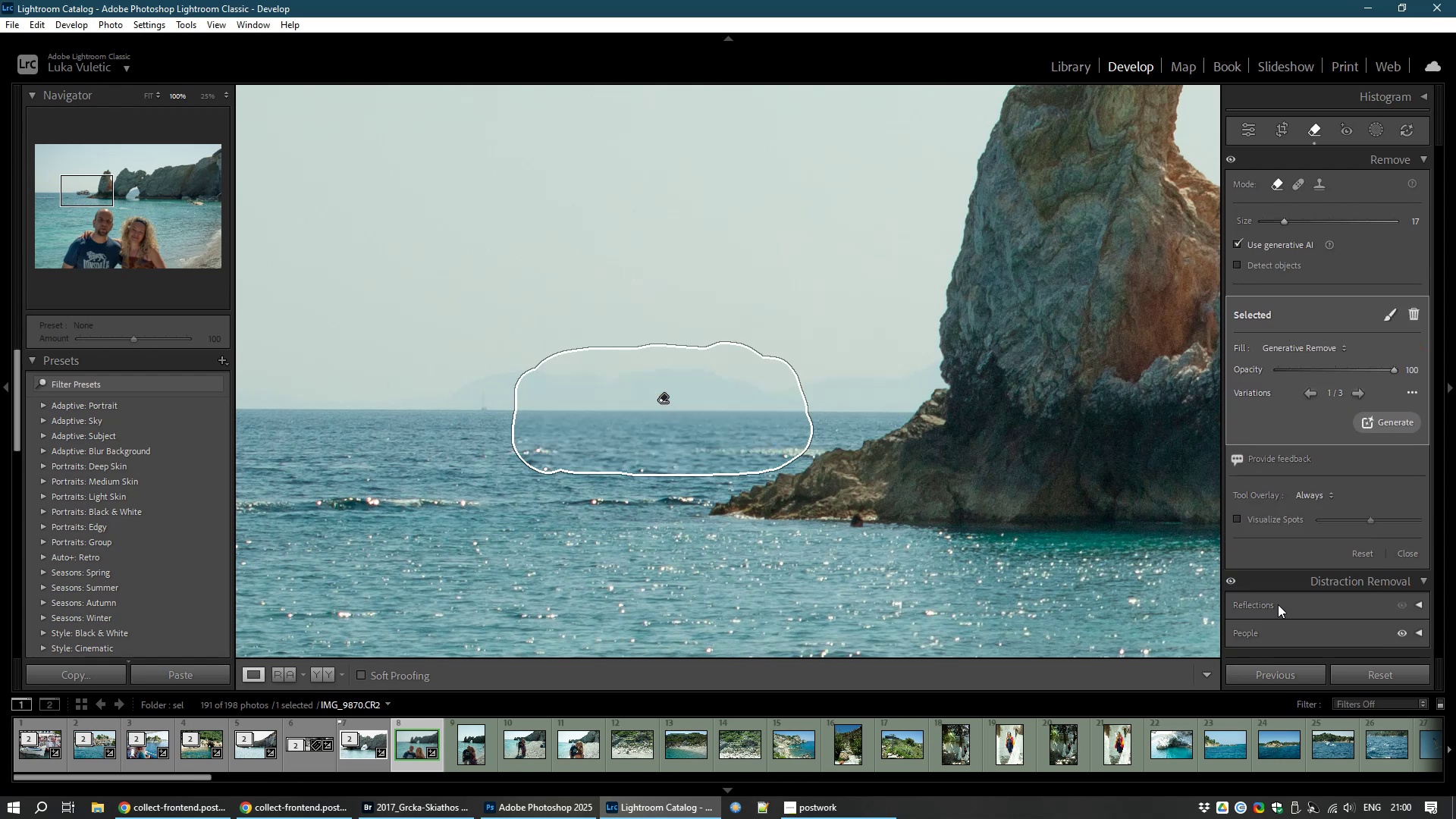 
wait(33.4)
 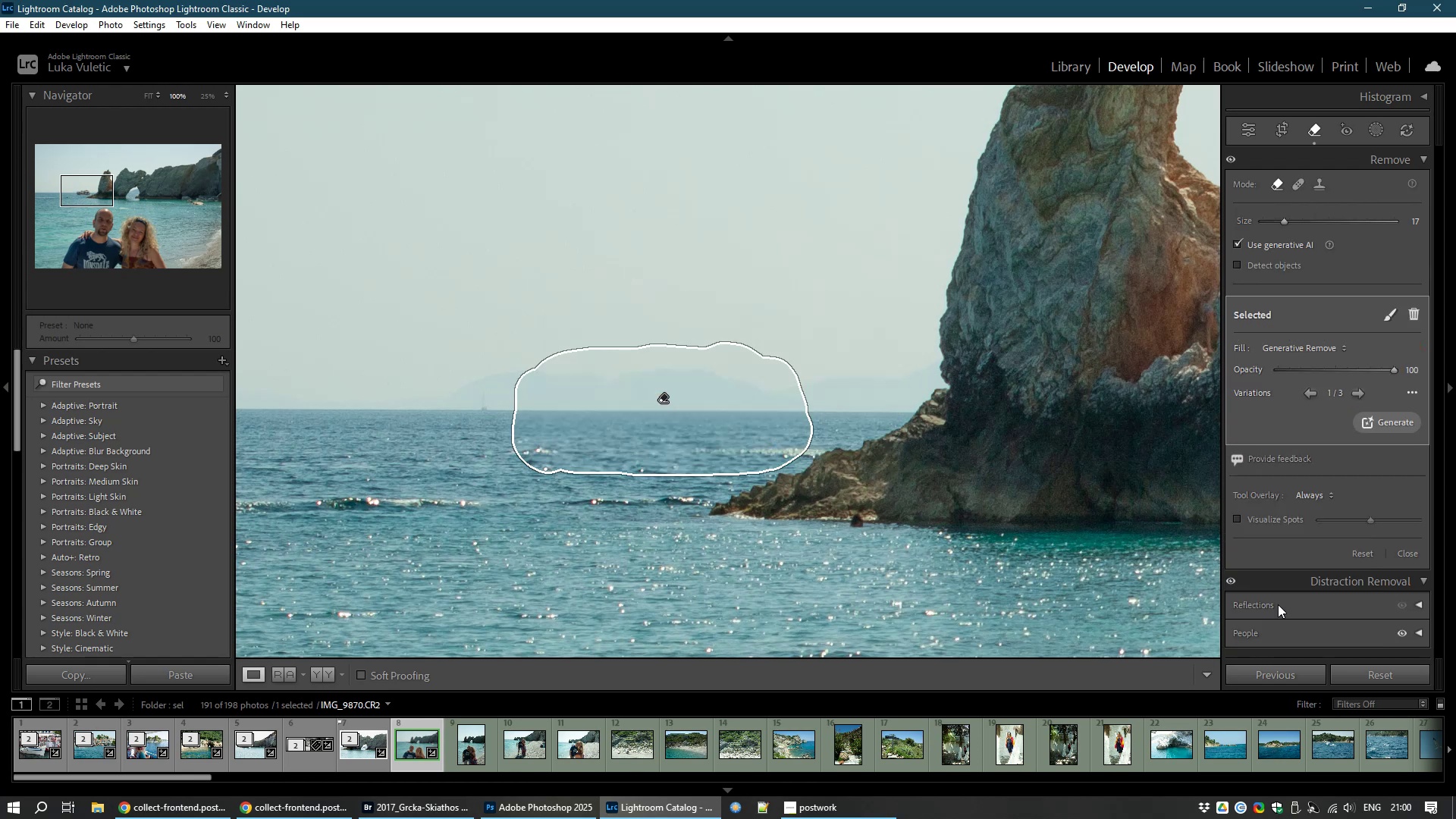 
left_click([1292, 182])
 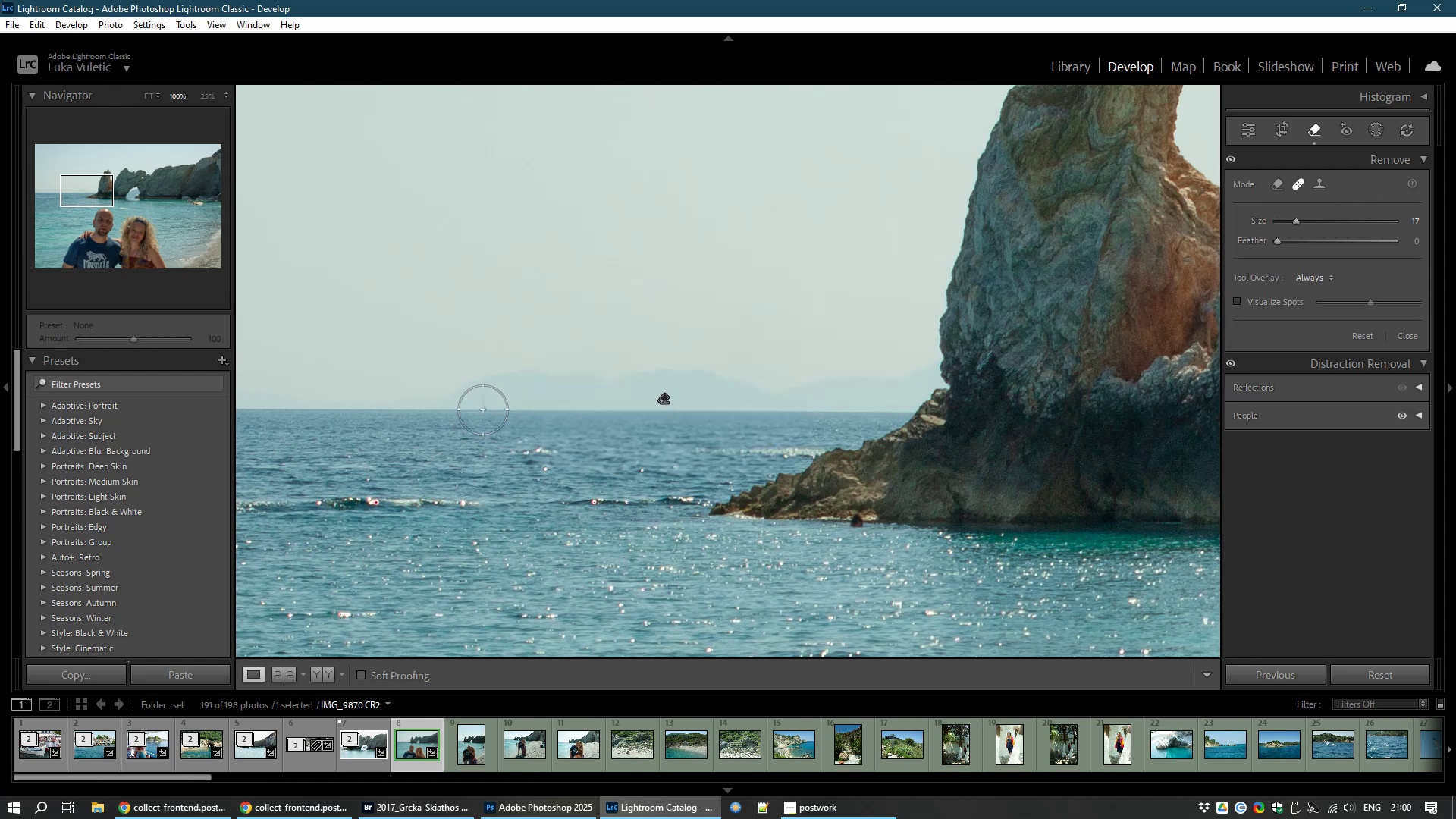 
left_click([482, 410])
 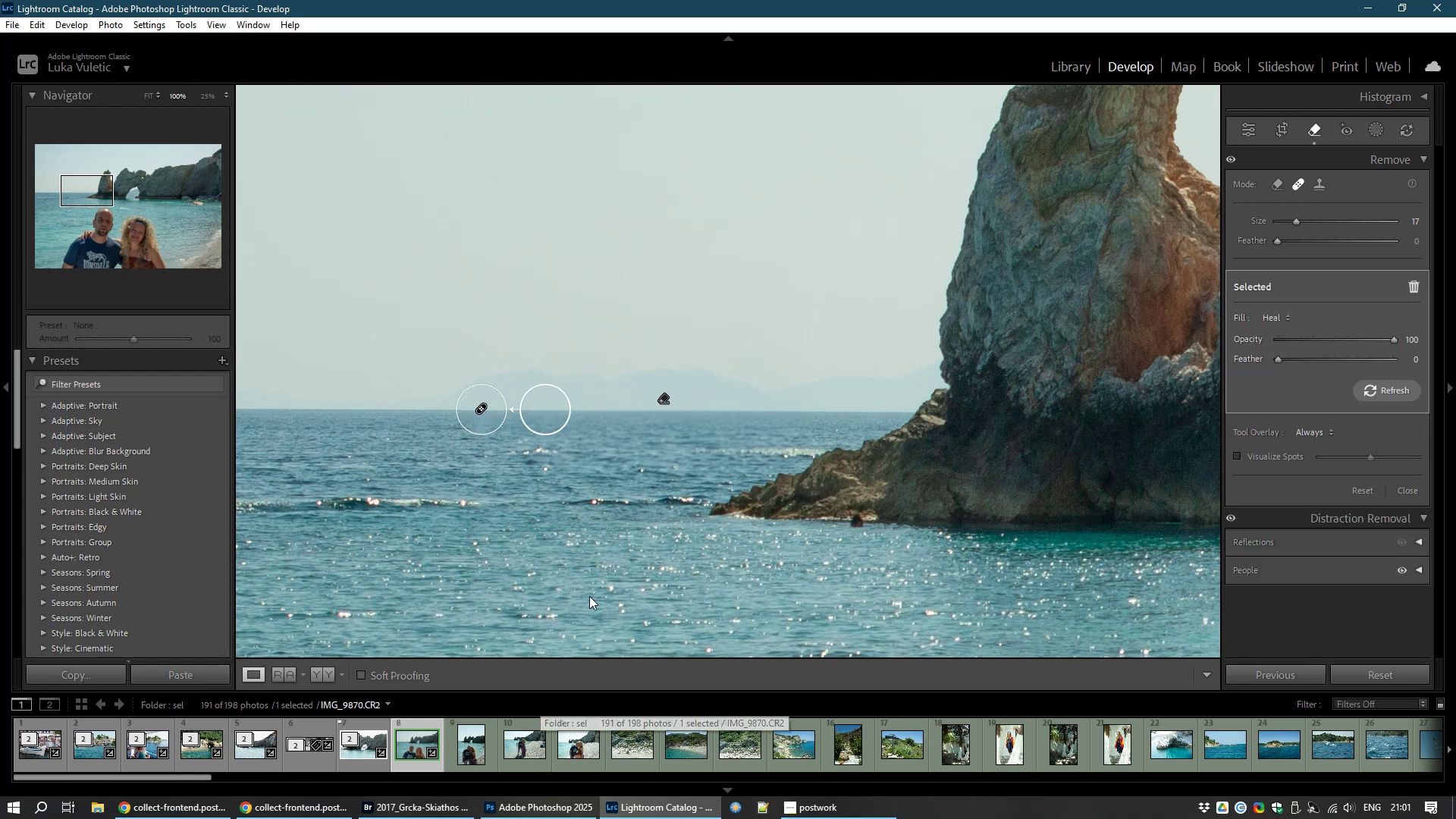 
left_click([1254, 138])
 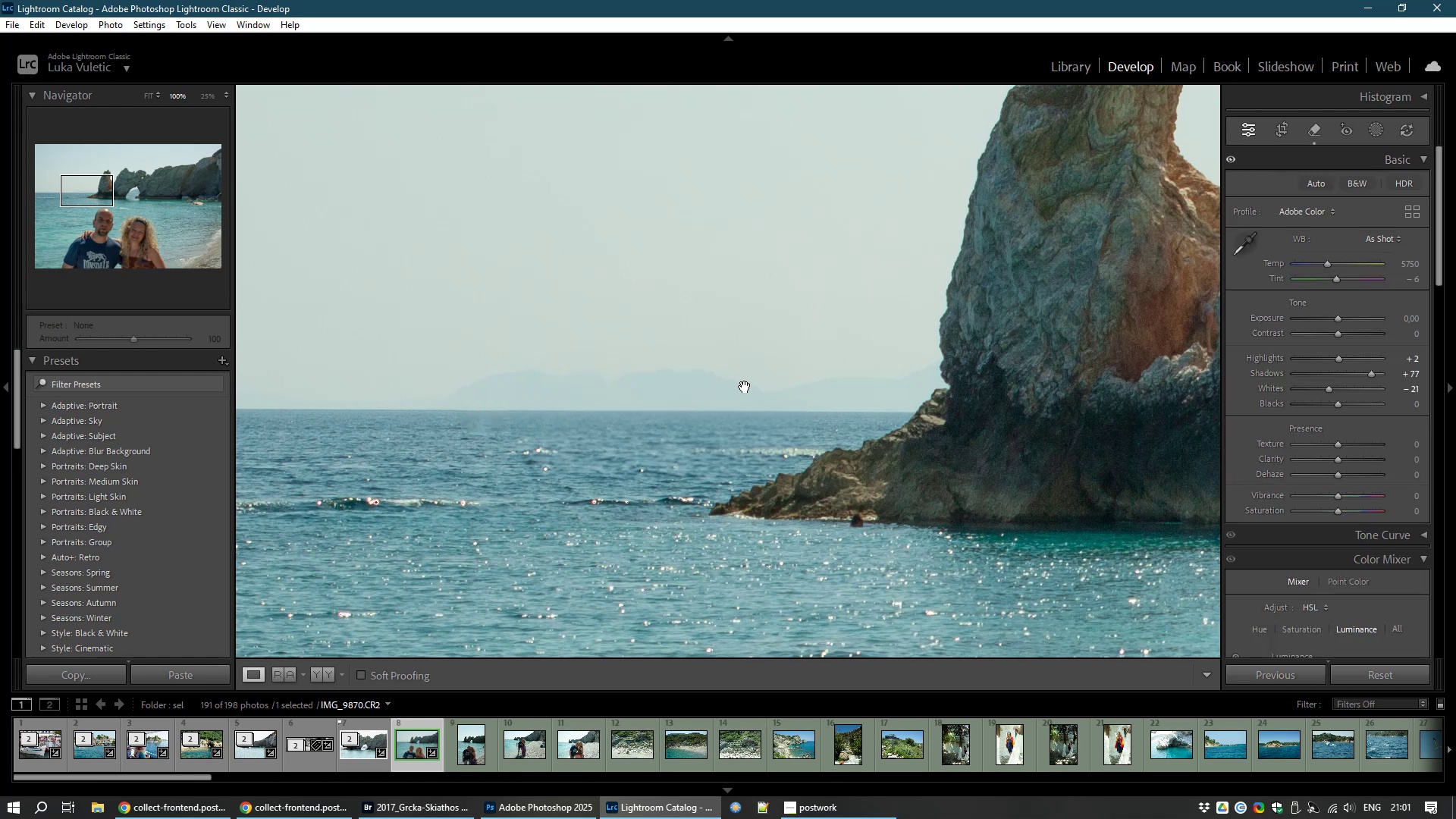 
left_click([452, 255])
 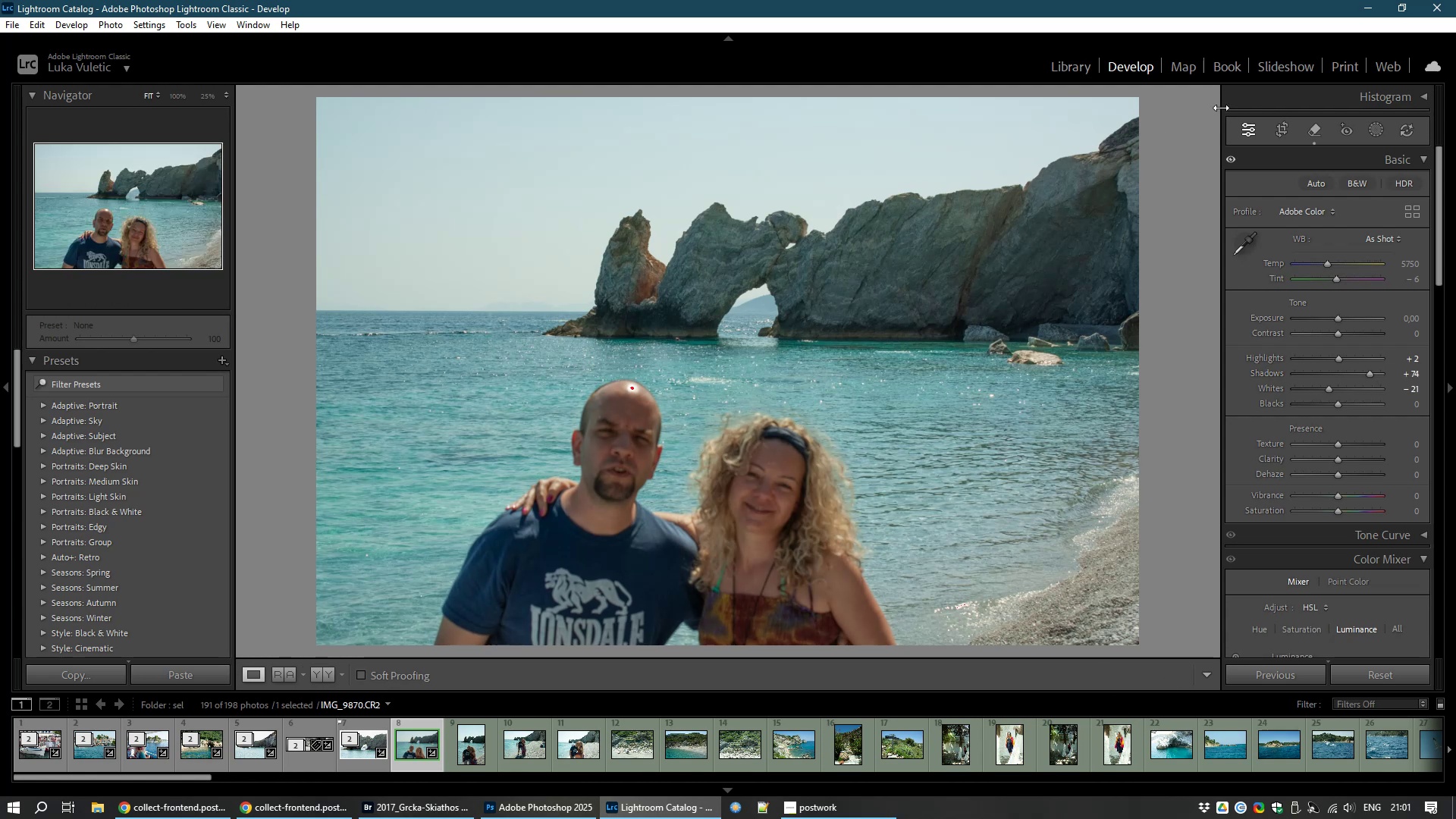 
wait(17.93)
 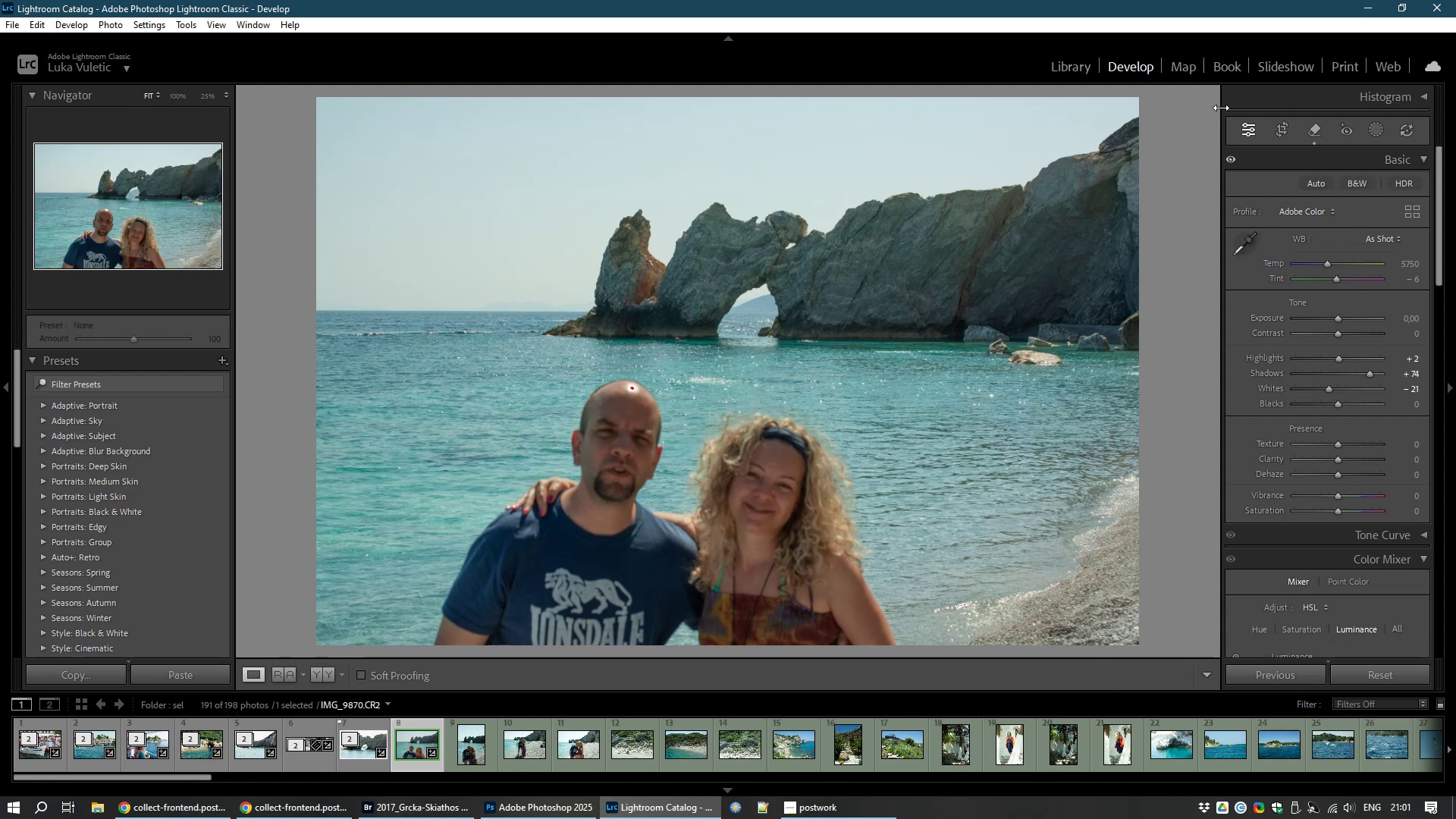 
left_click([1075, 71])
 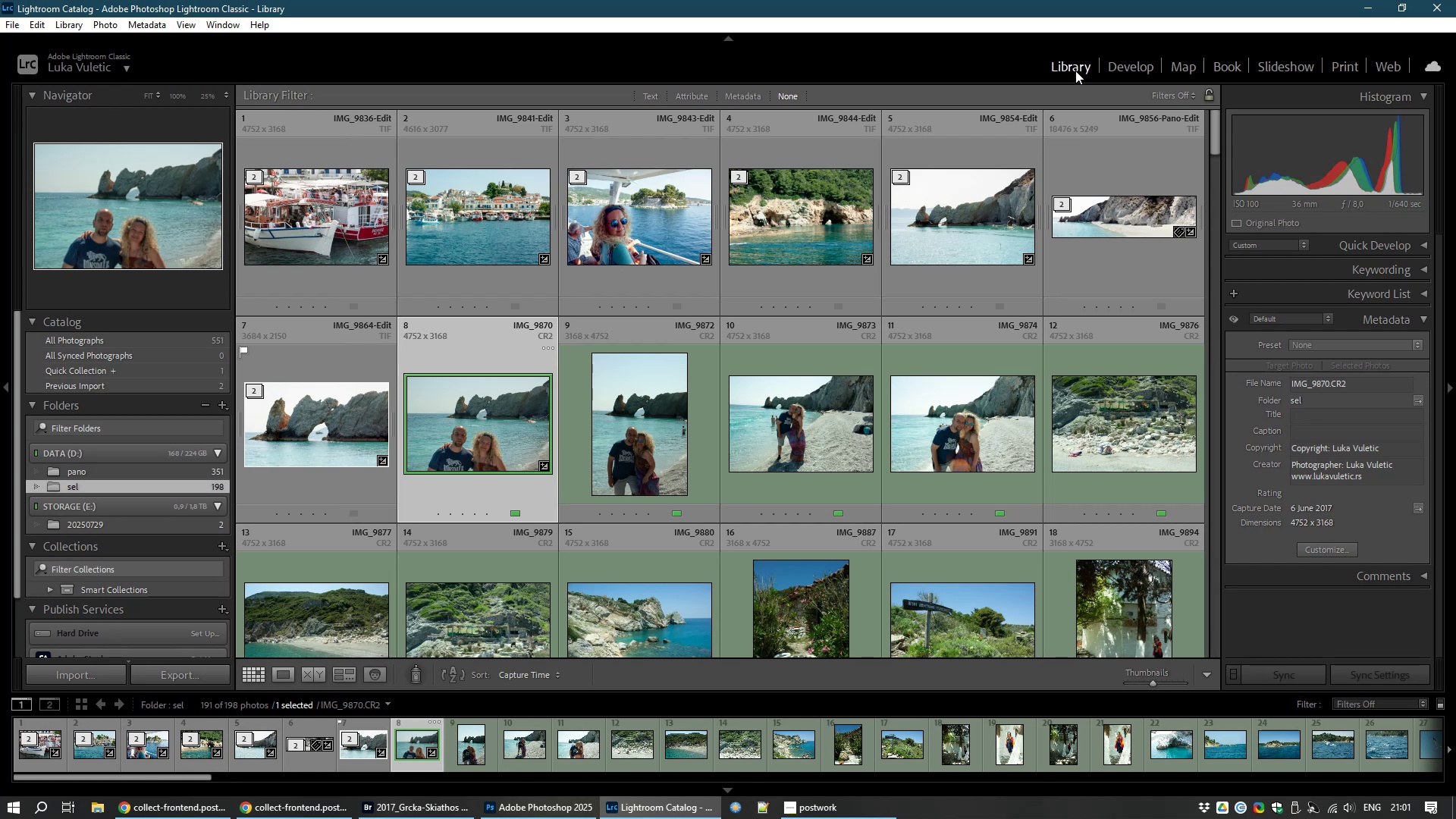 
wait(5.6)
 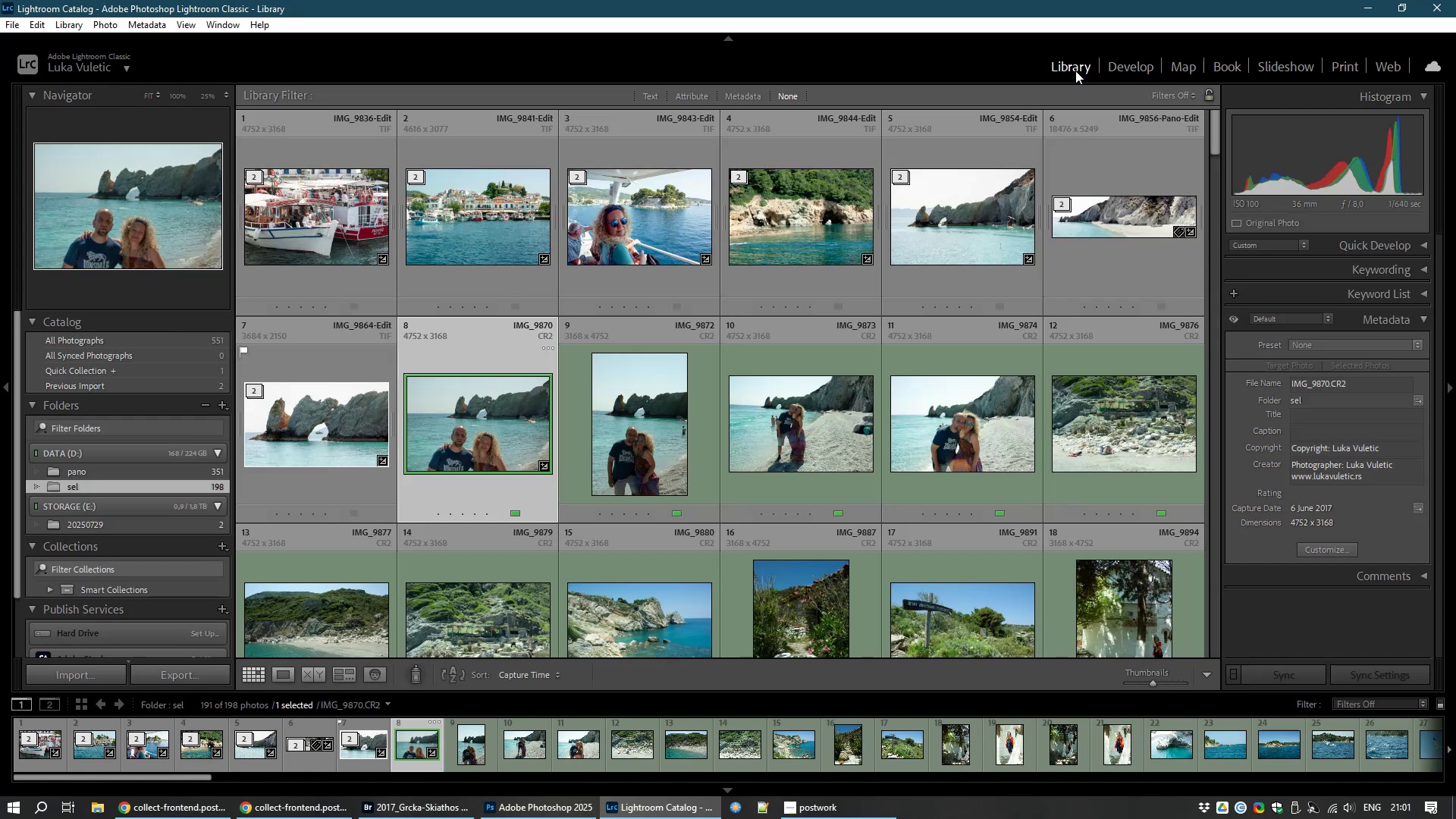 
key(8)
 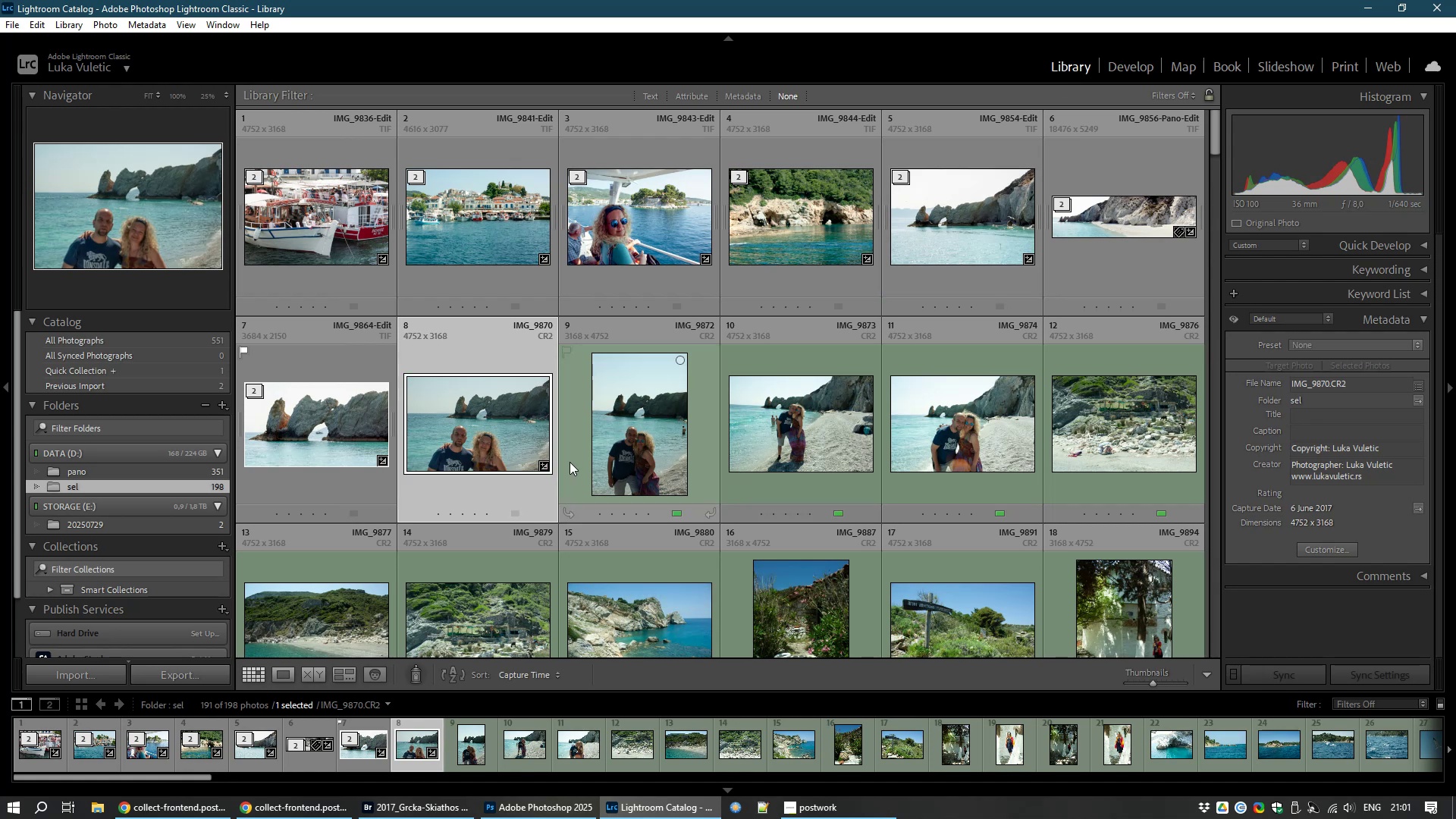 
left_click([632, 460])
 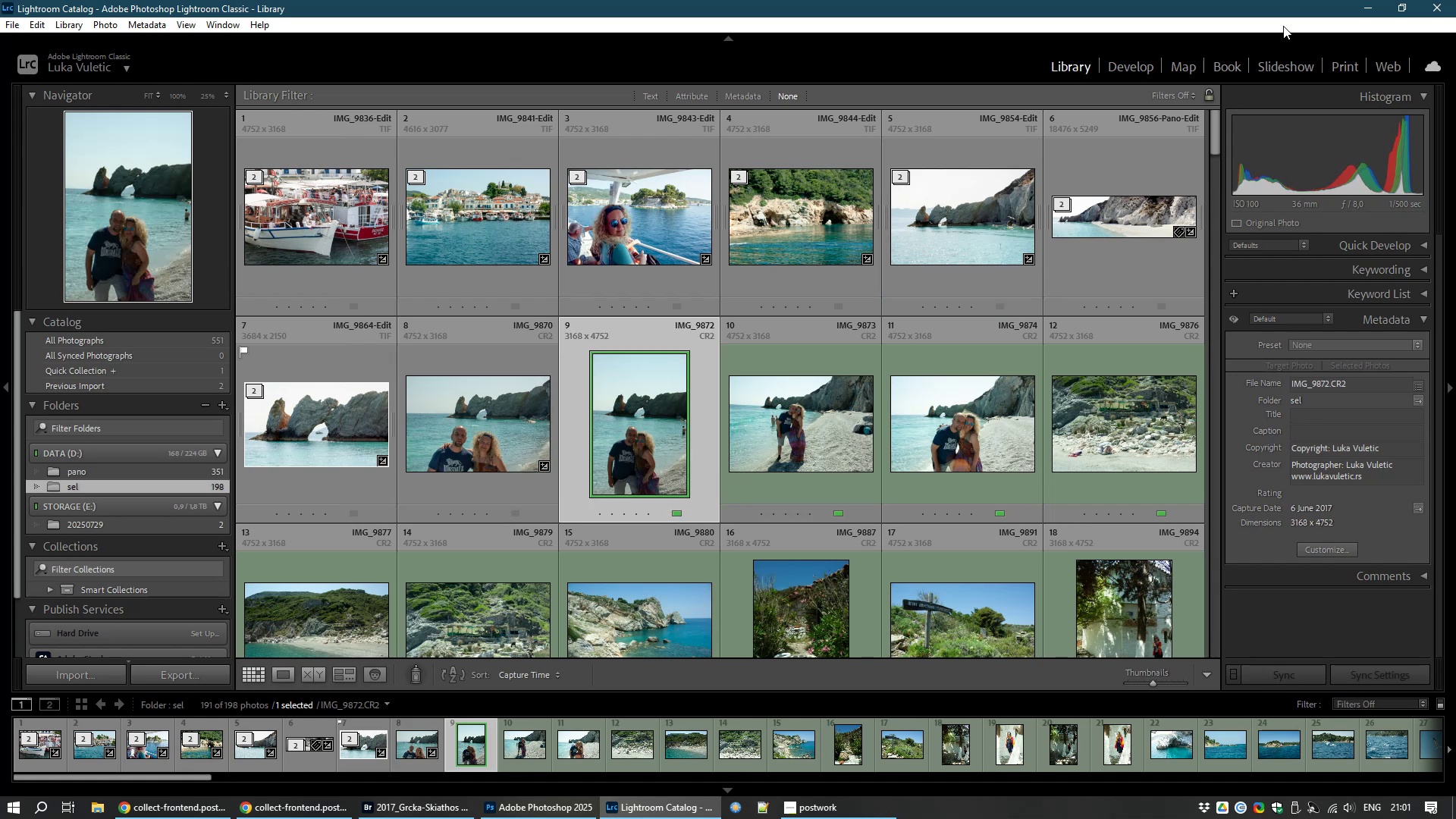 
left_click([1128, 71])
 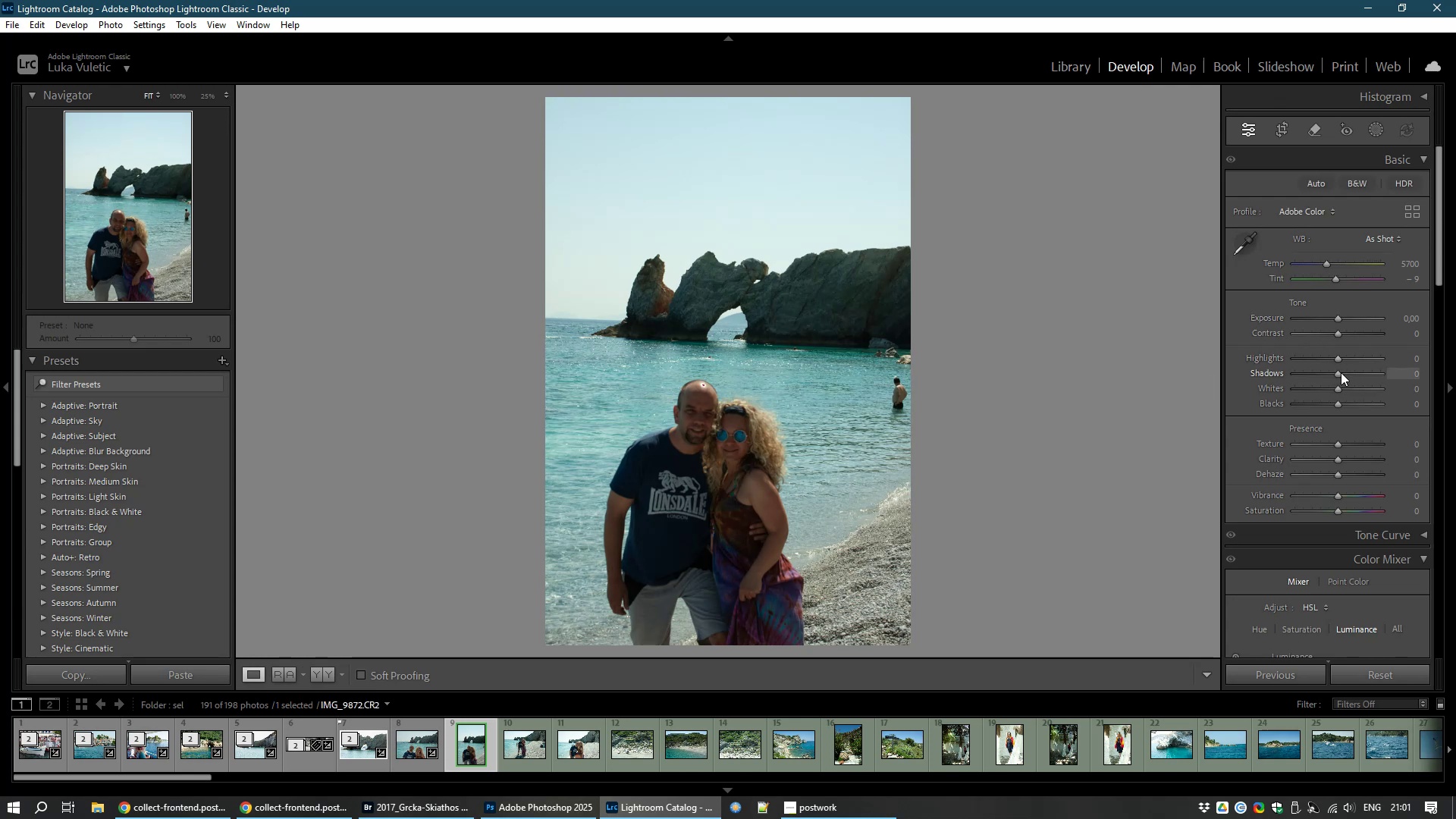 
wait(10.89)
 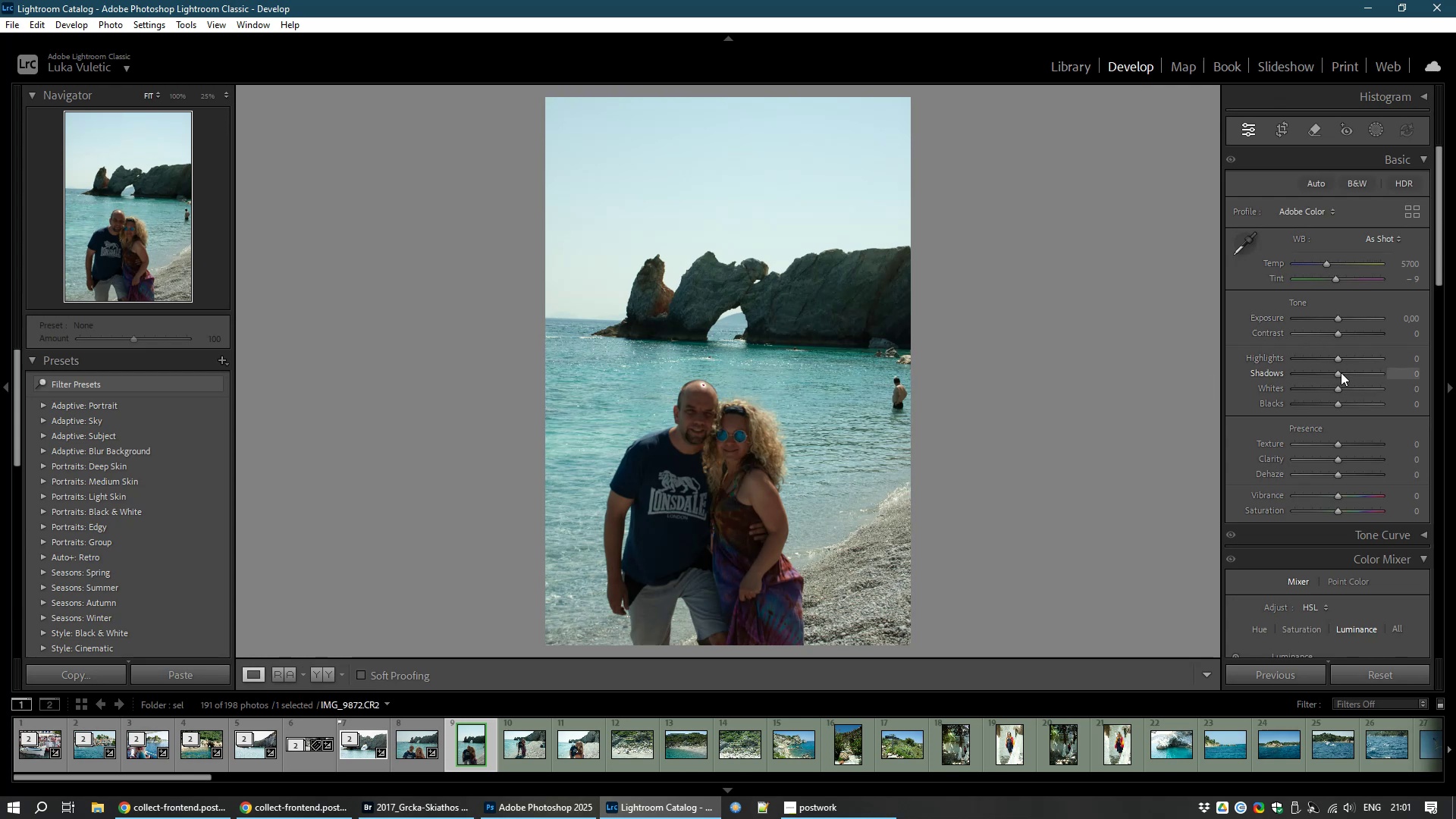 
left_click([1278, 120])
 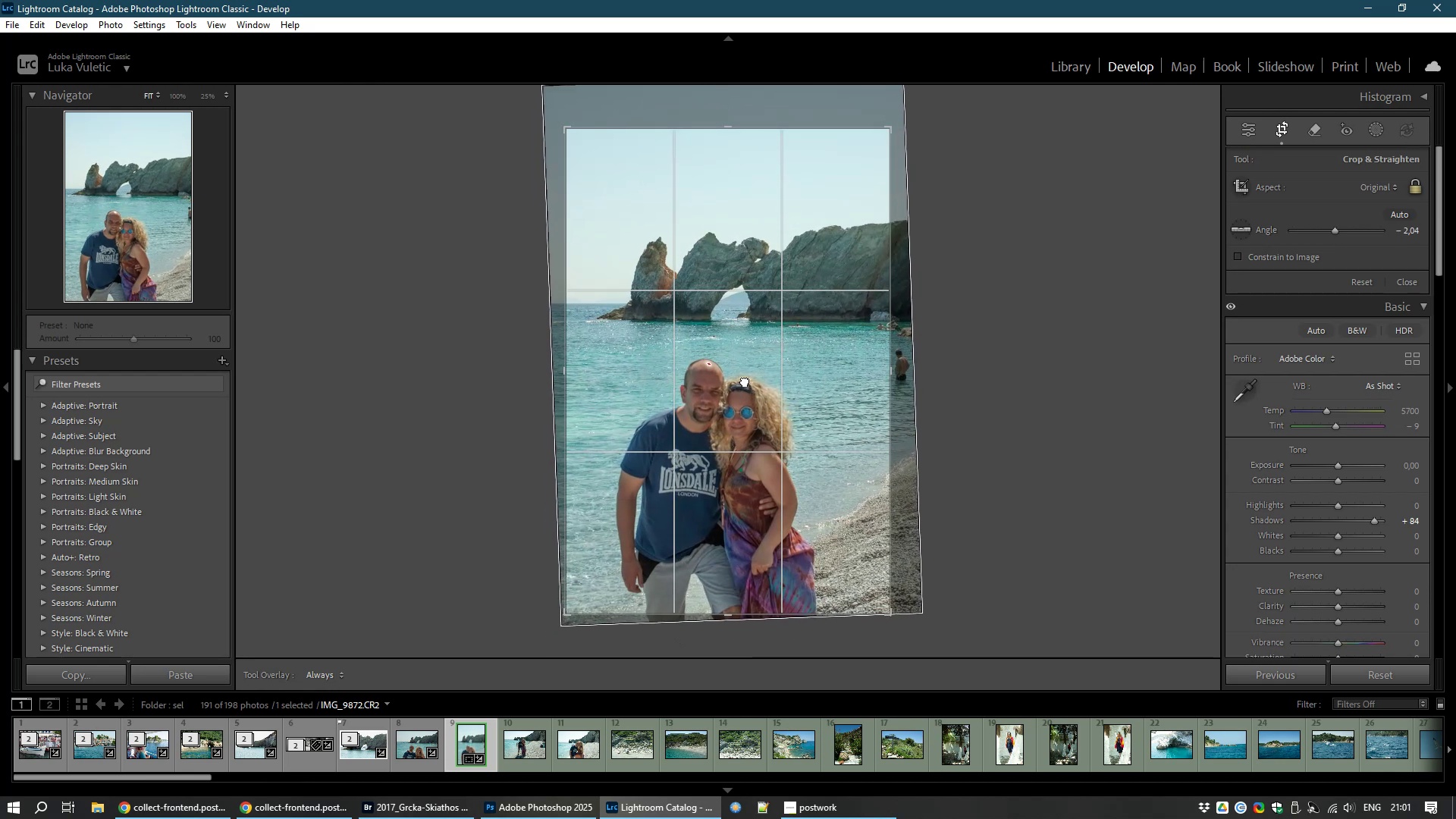 
wait(15.13)
 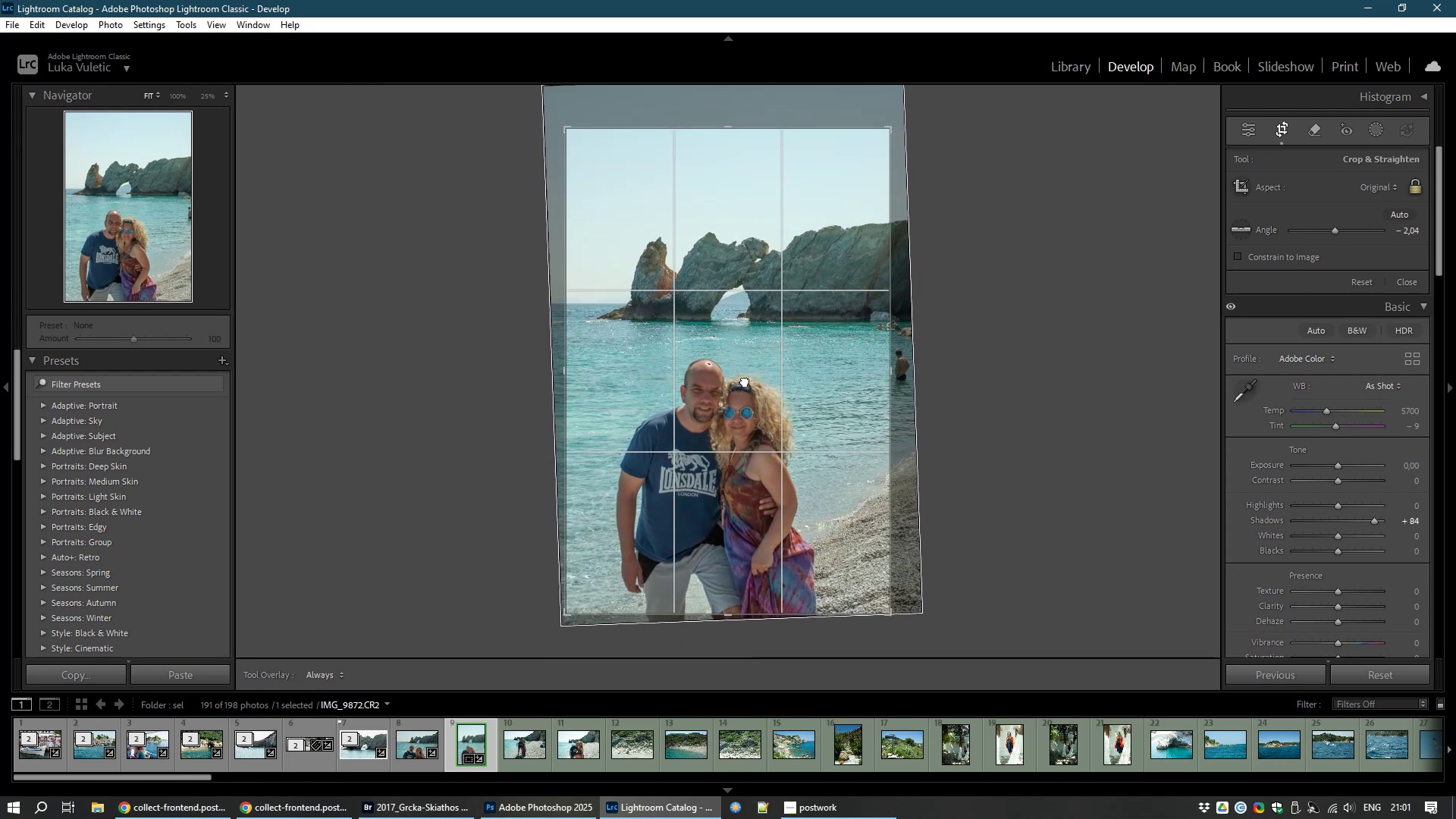 
left_click_drag(start_coordinate=[726, 130], to_coordinate=[720, 154])
 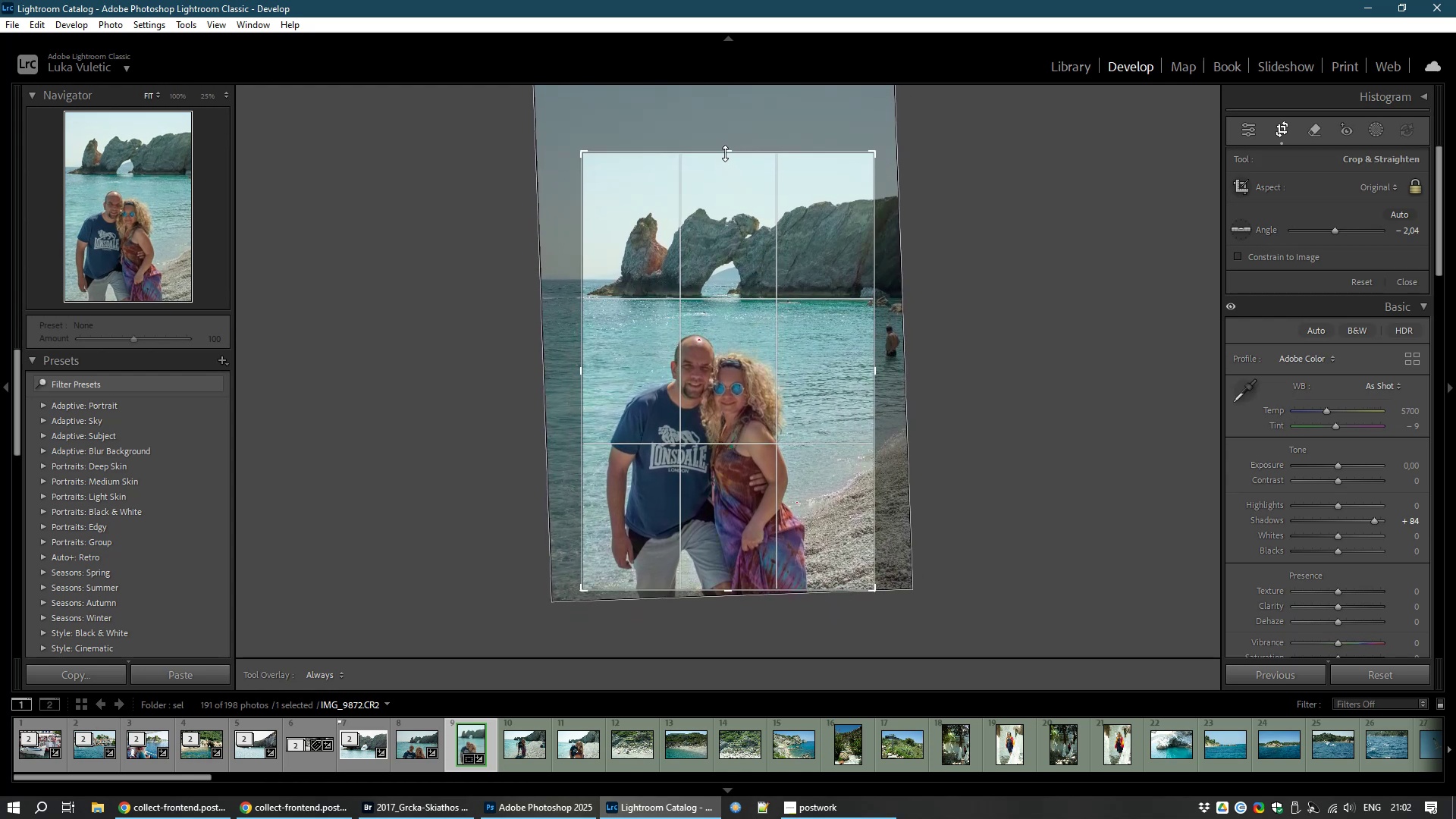 
double_click([725, 253])
 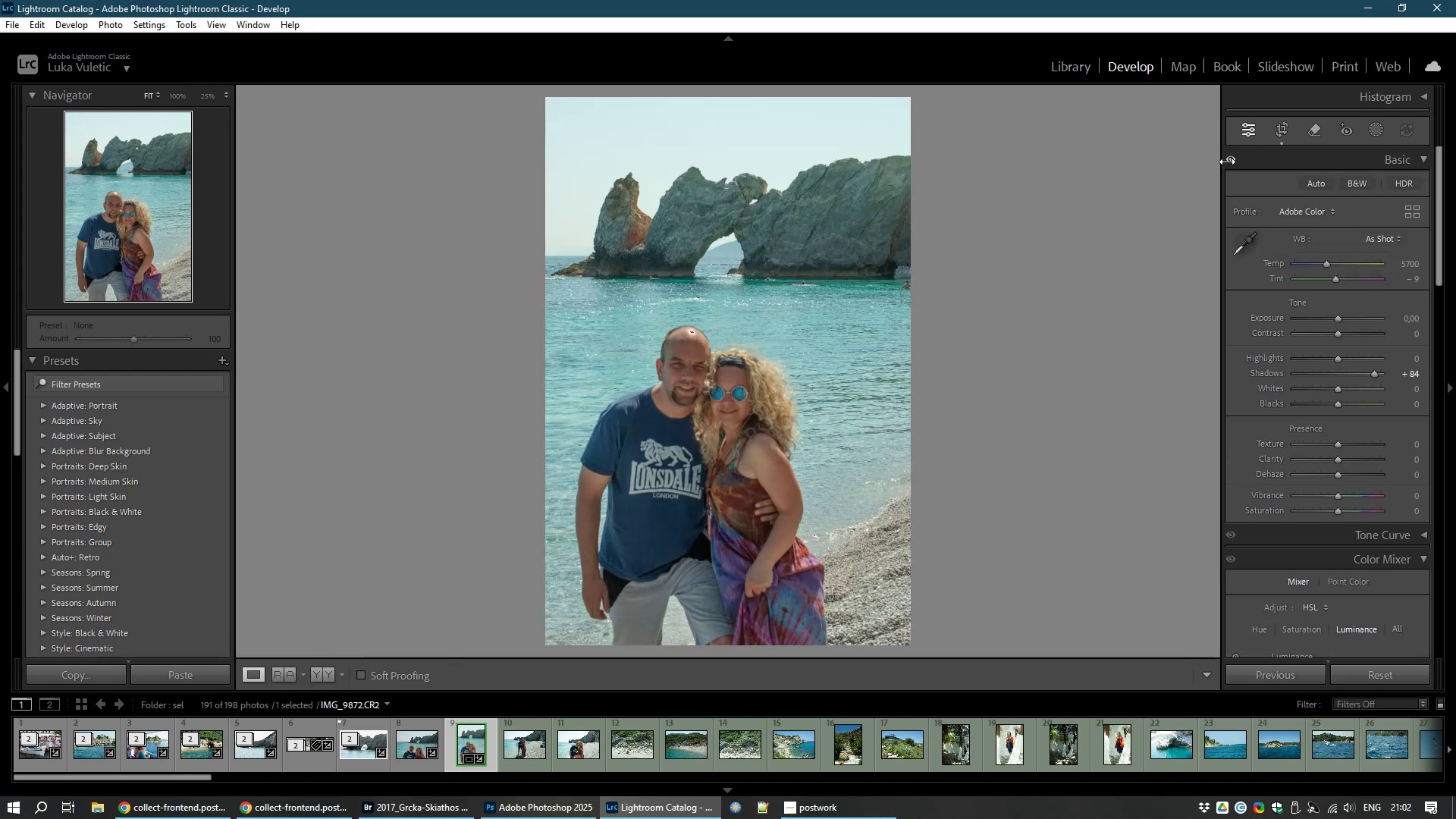 
wait(6.08)
 